 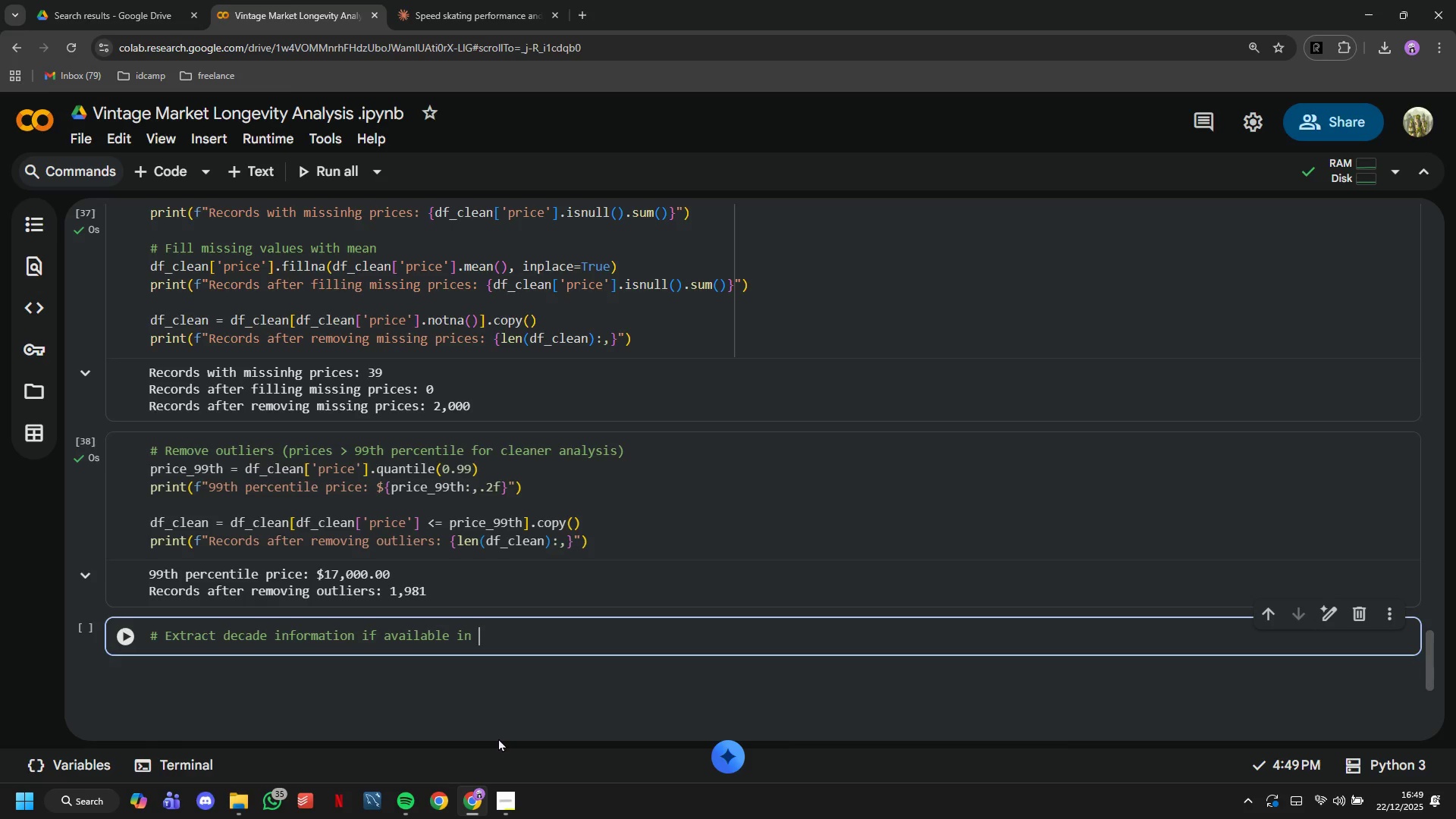 
scroll: coordinate [431, 446], scroll_direction: up, amount: 18.0
 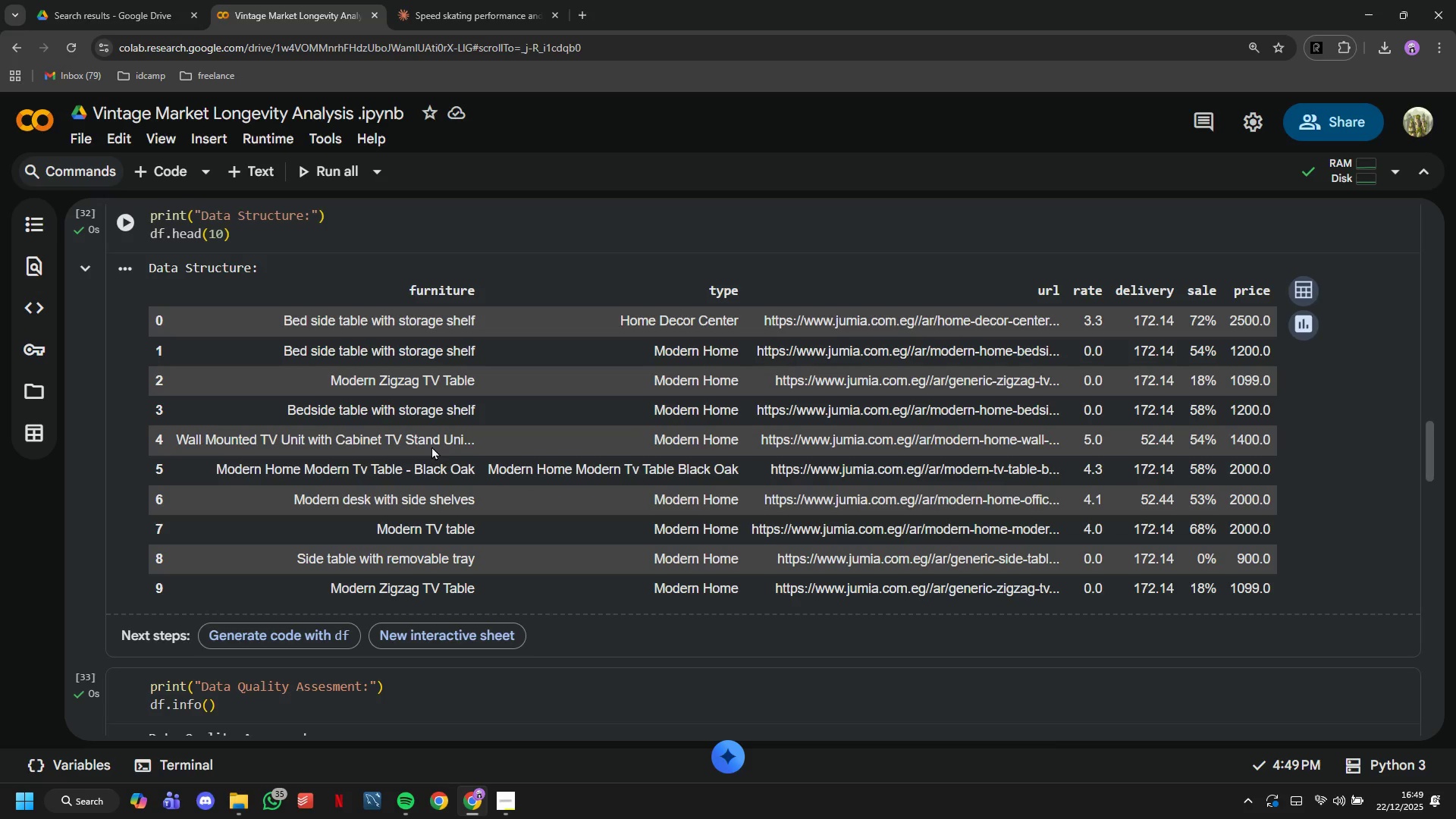 
scroll: coordinate [436, 456], scroll_direction: down, amount: 27.0
 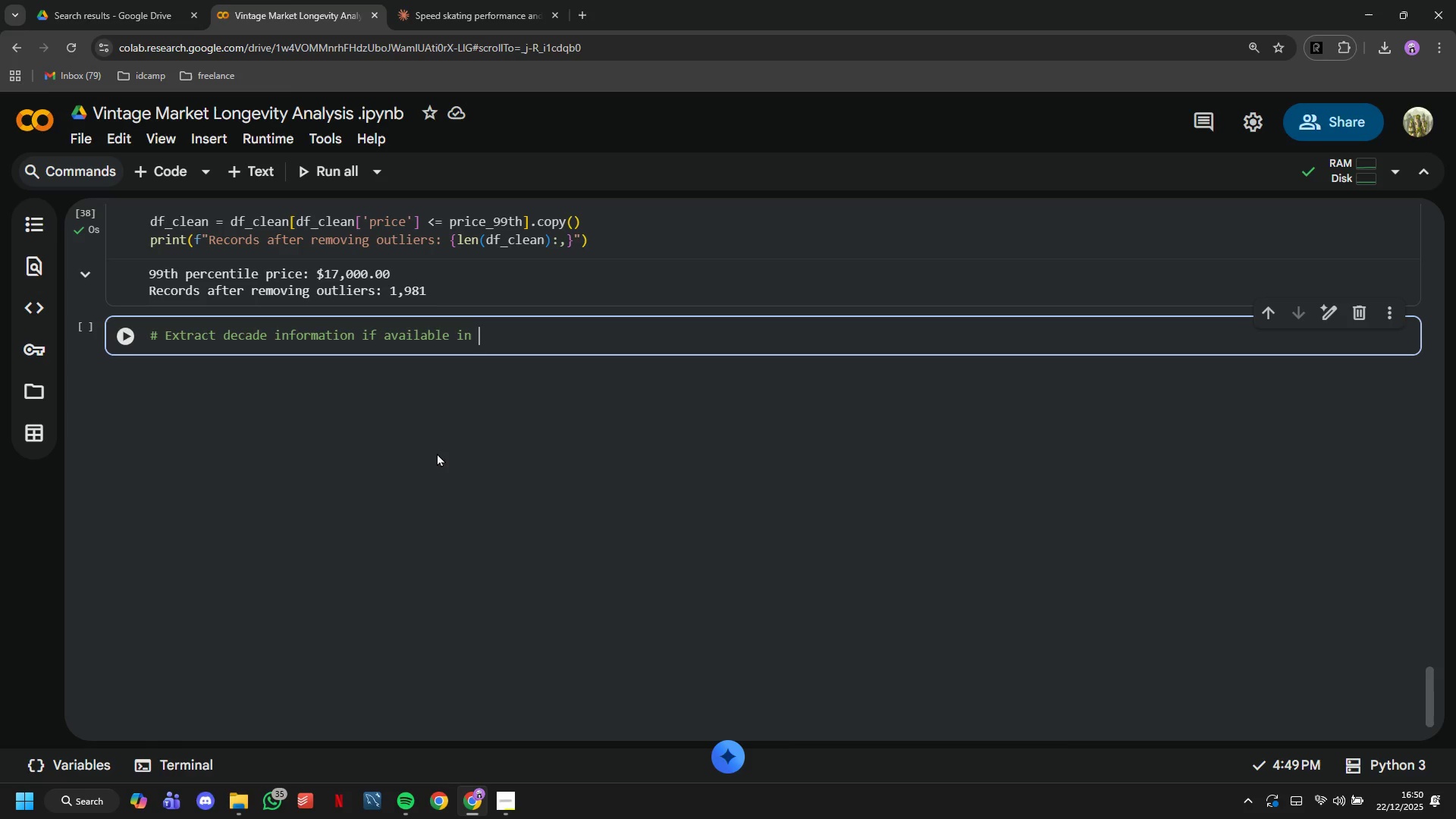 
wait(27.55)
 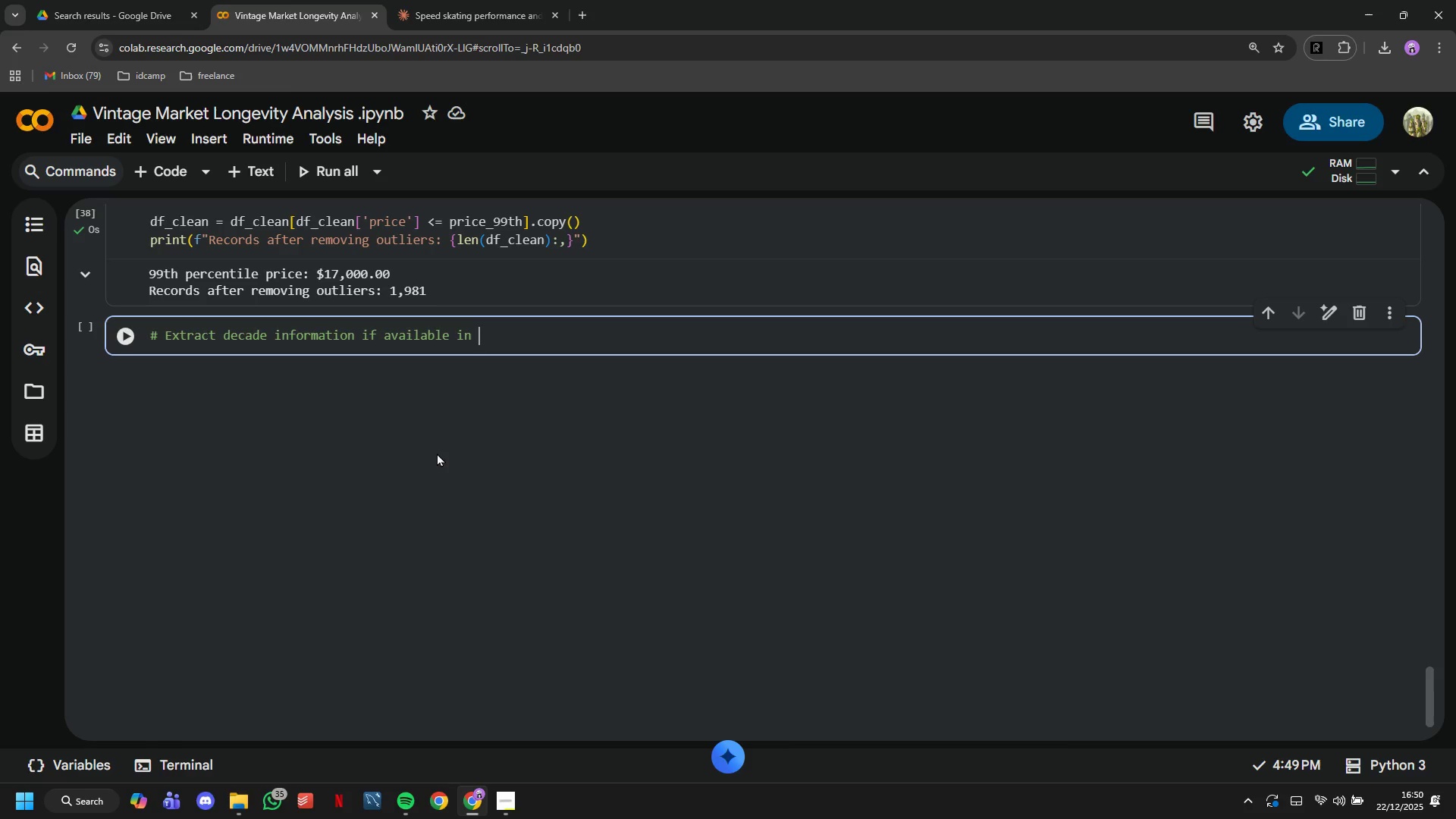 
type(furniture names/descriptions)
 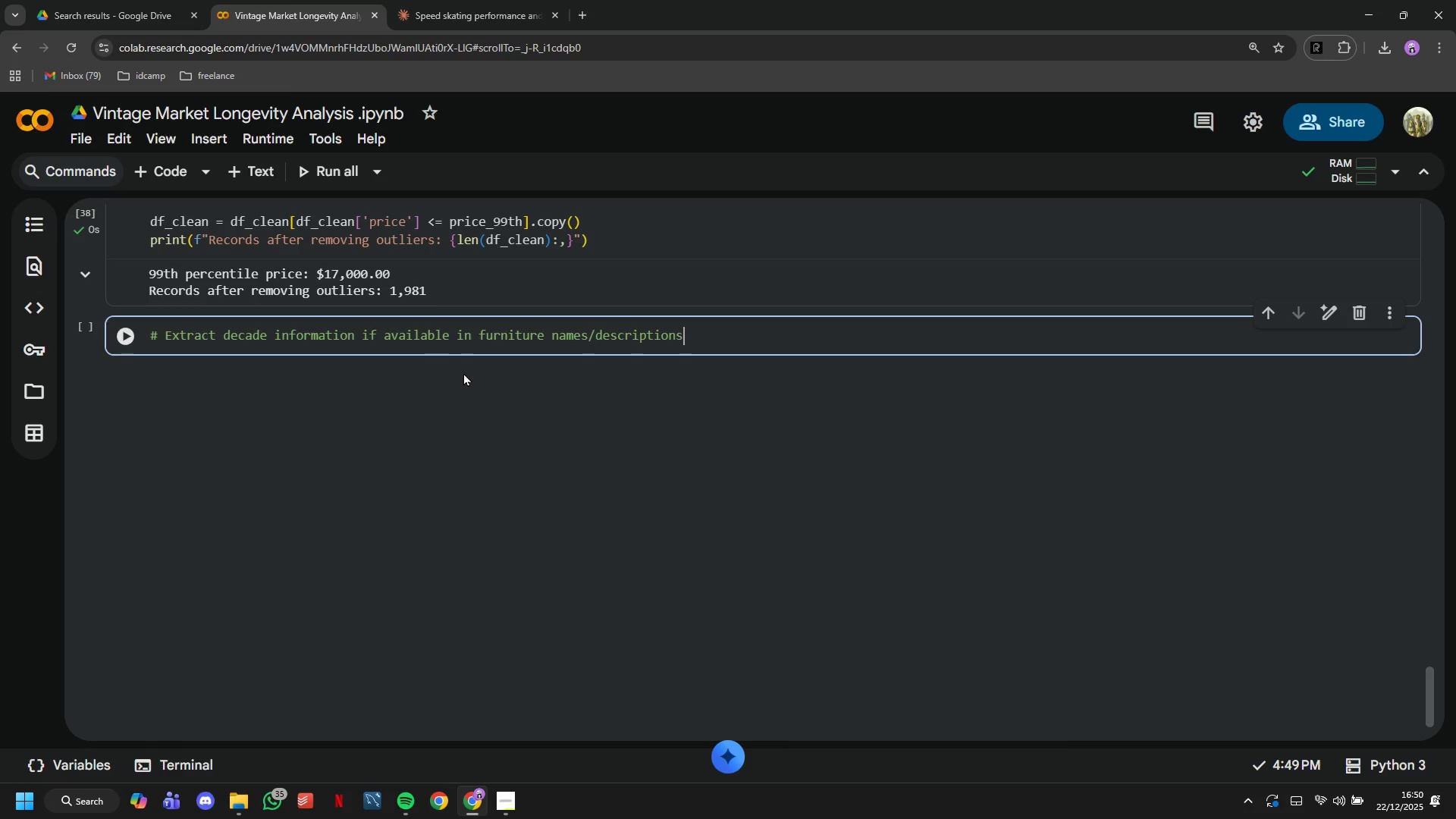 
key(Enter)
 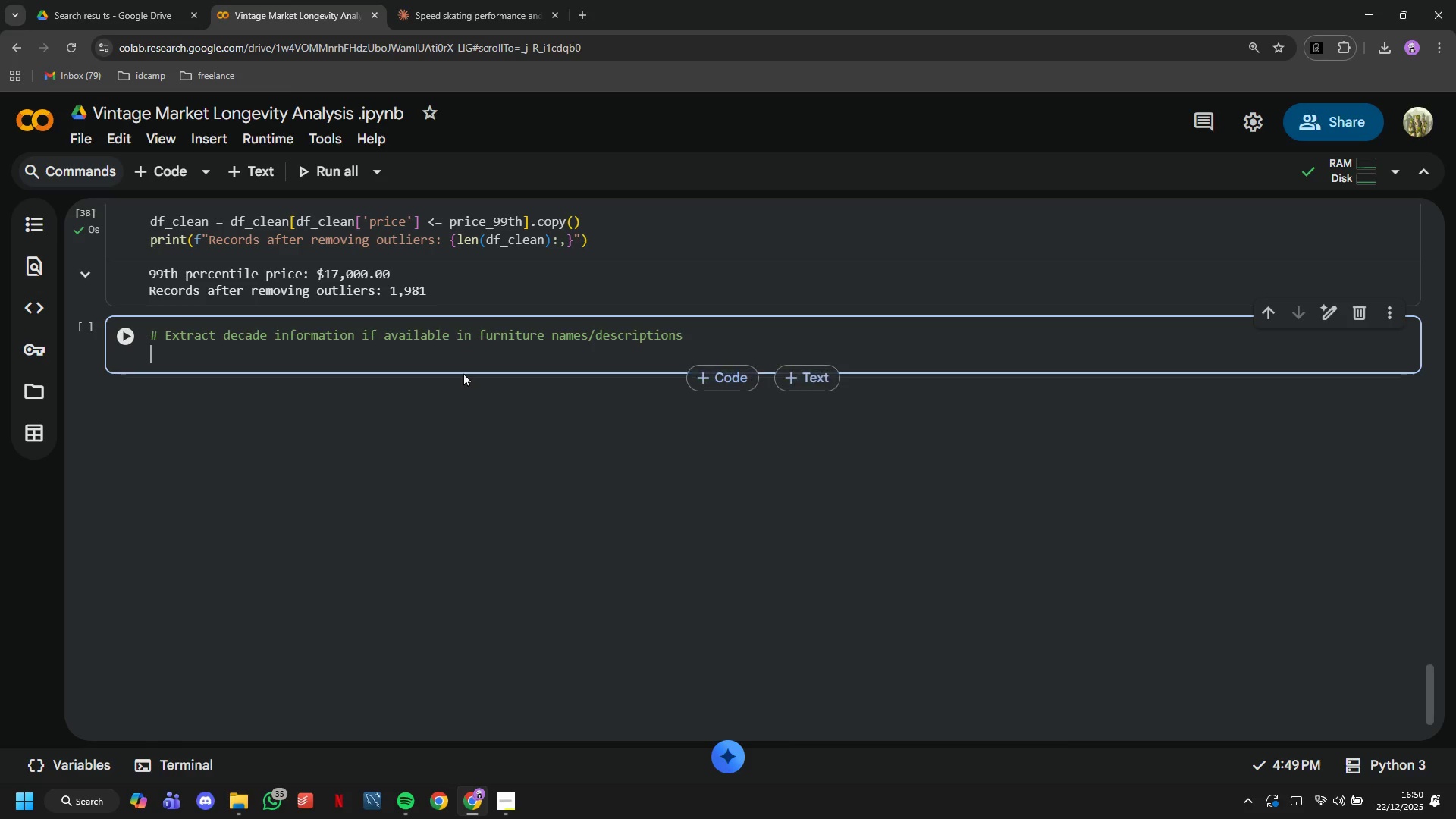 
type(# For this dataset, we'll categorize by furniture type as primary segmentation)
 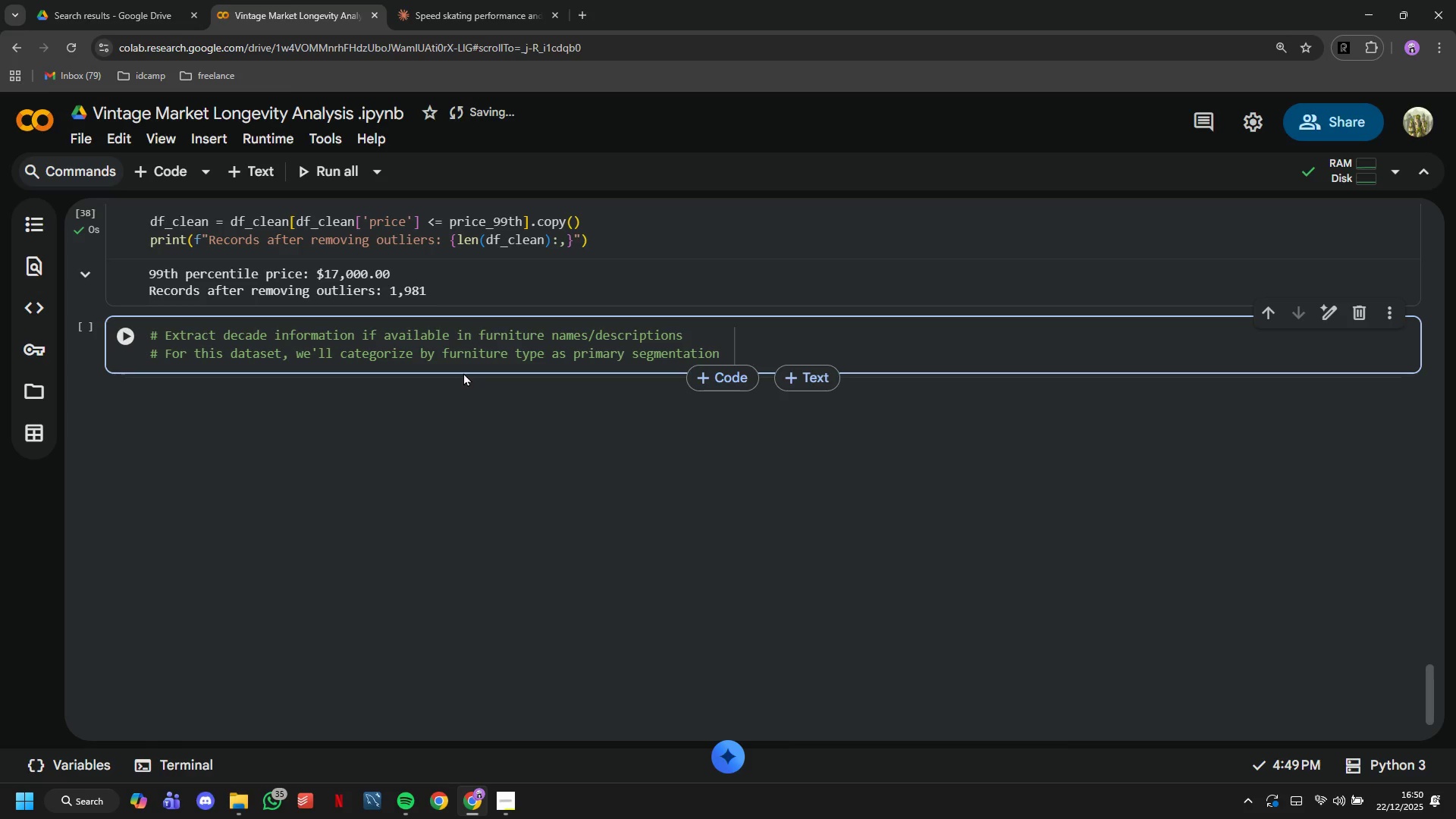 
key(Enter)
 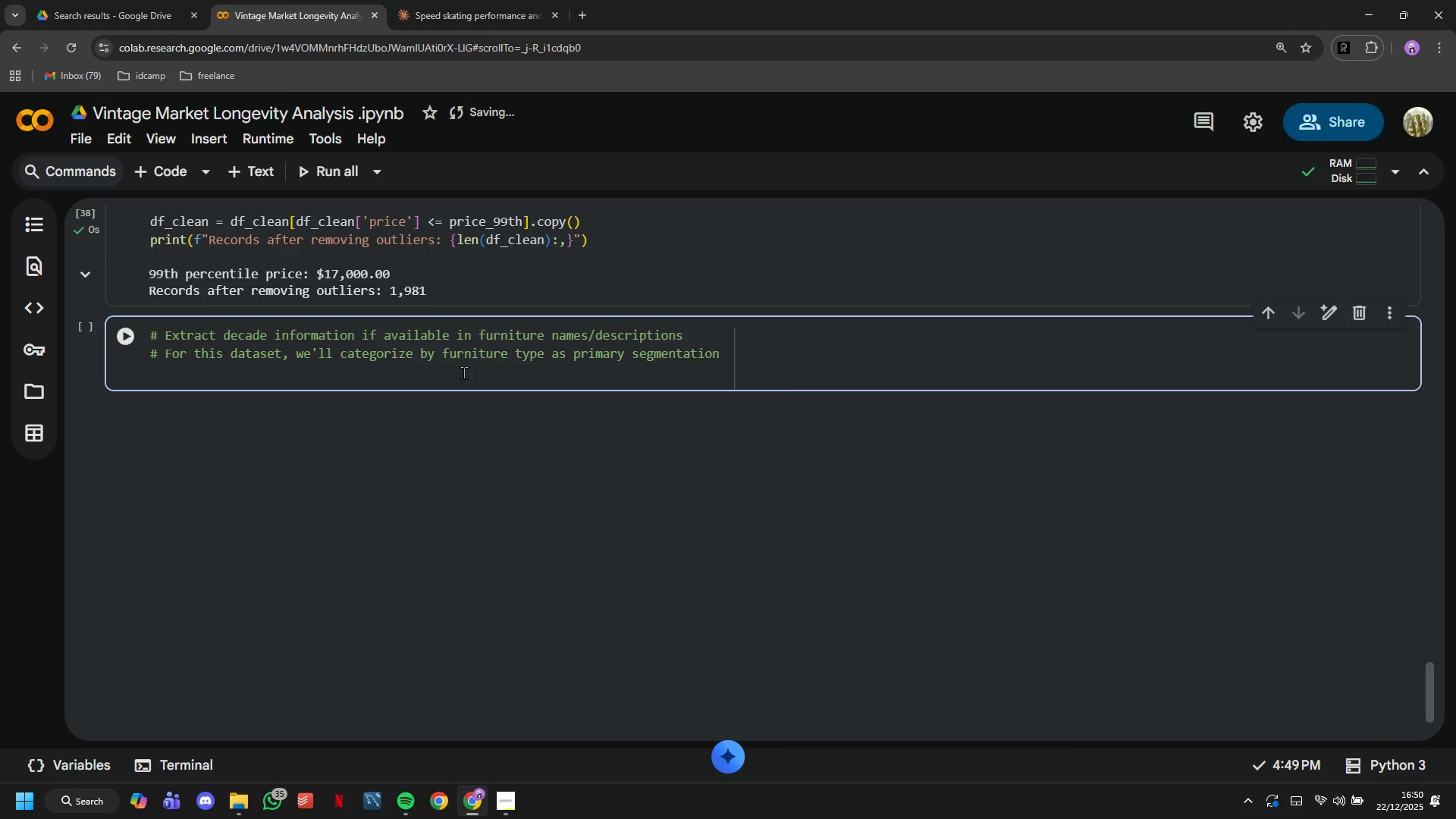 
key(Enter)
 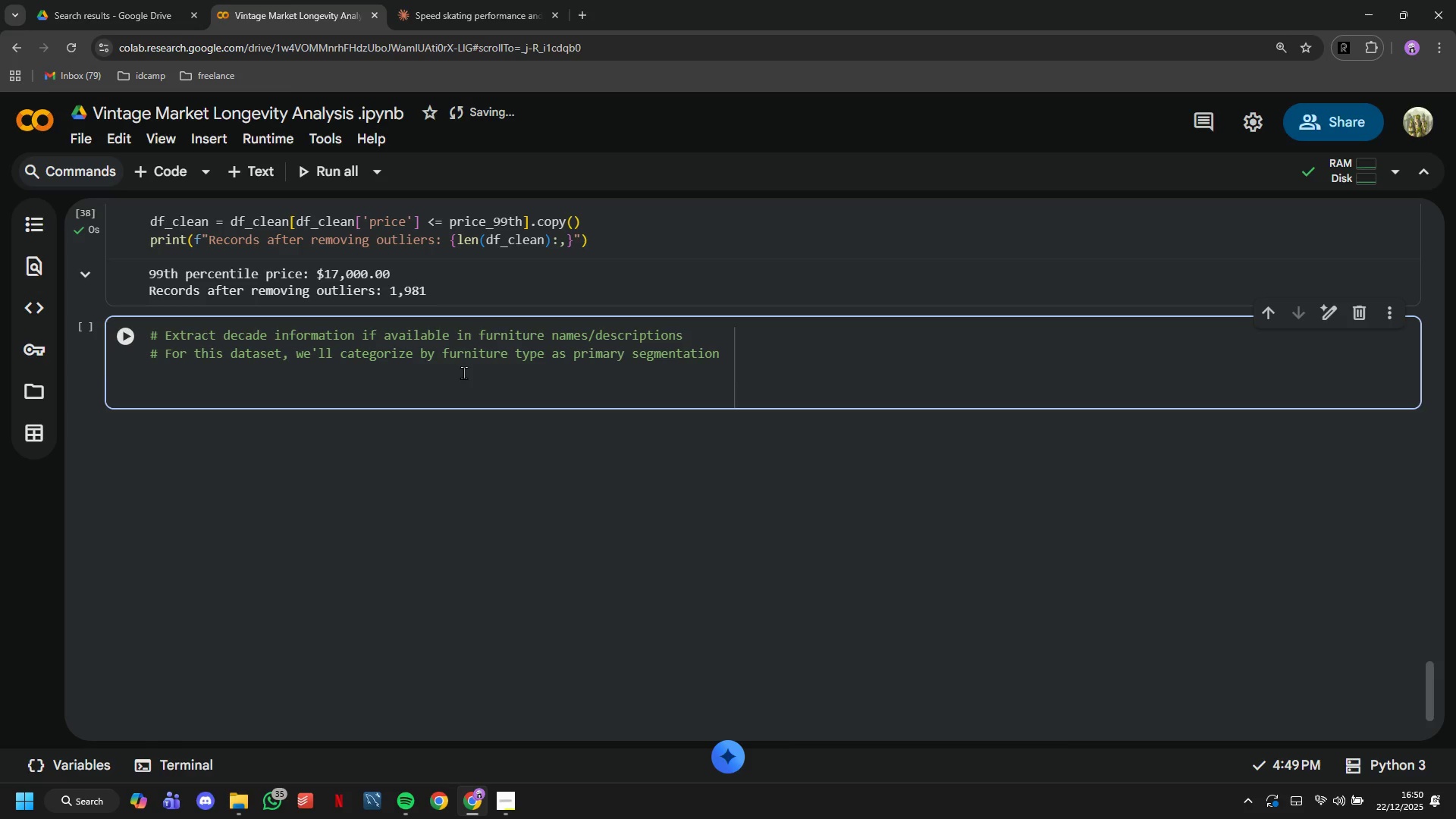 
type(sd)
key(Backspace)
key(Backspace)
type(df_clean['g)
key(Backspace)
type(furniture_category)
 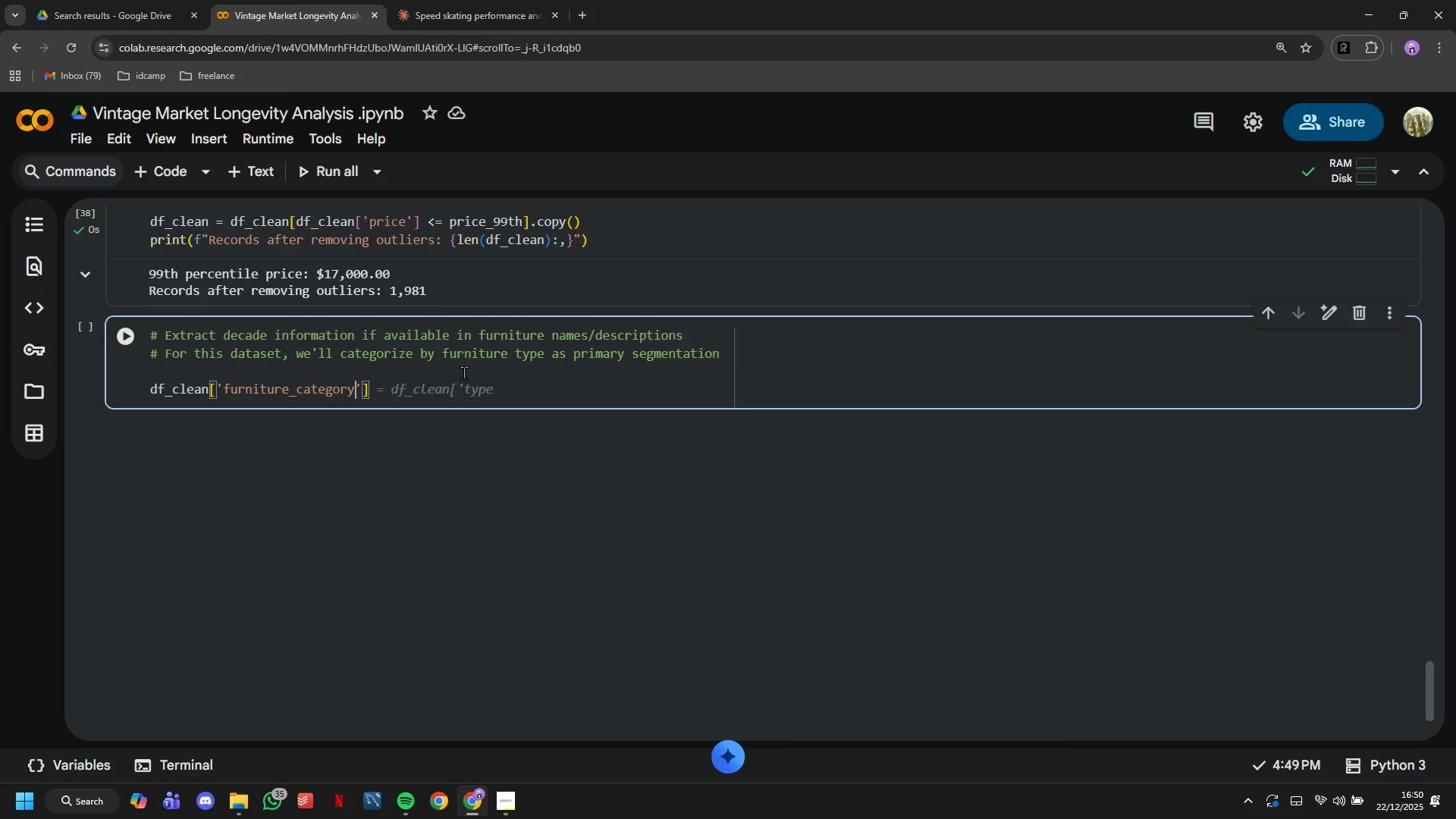 
key(ArrowRight)
 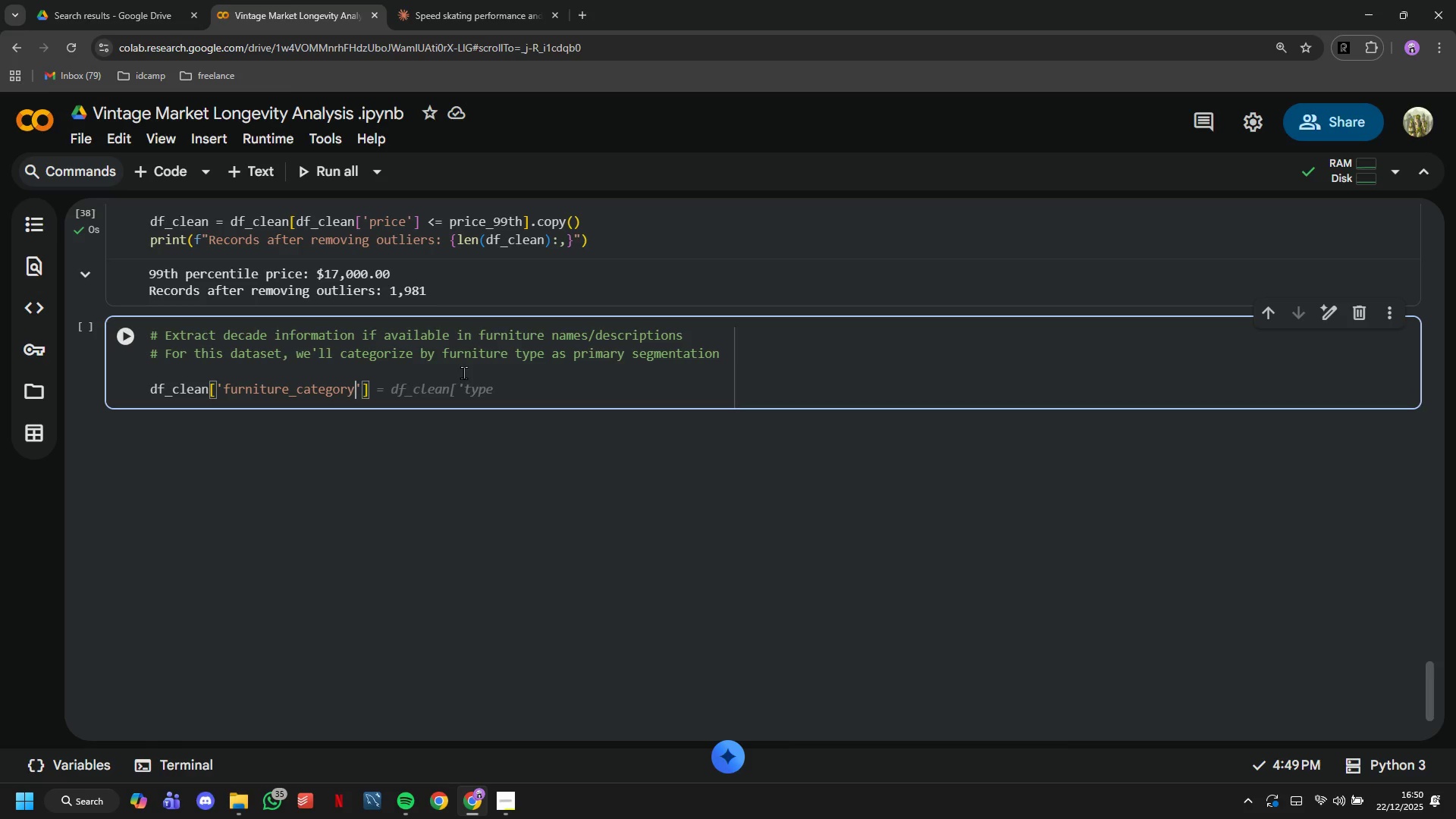 
key(ArrowRight)
 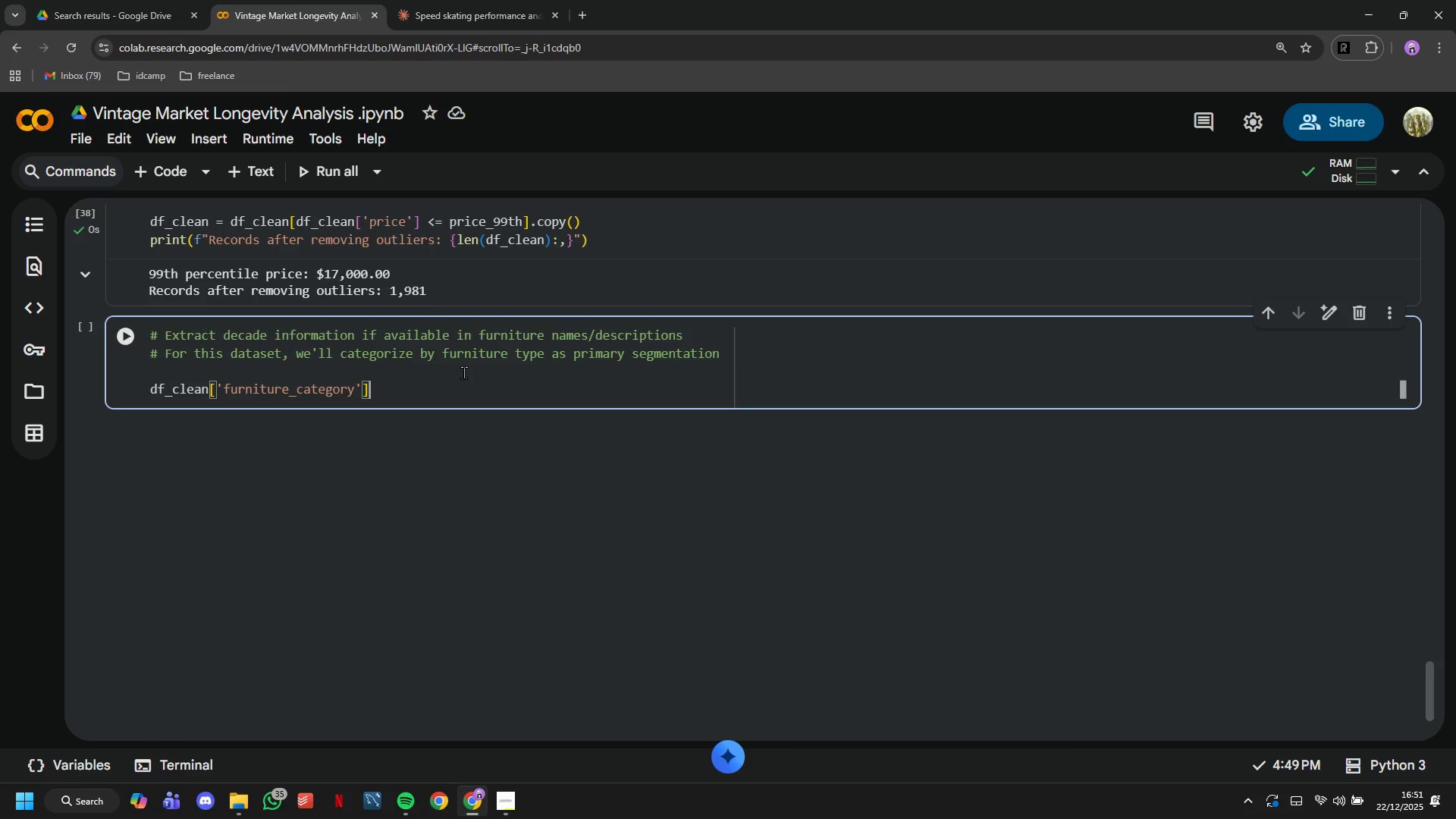 
type( = df_clean['furniture)
 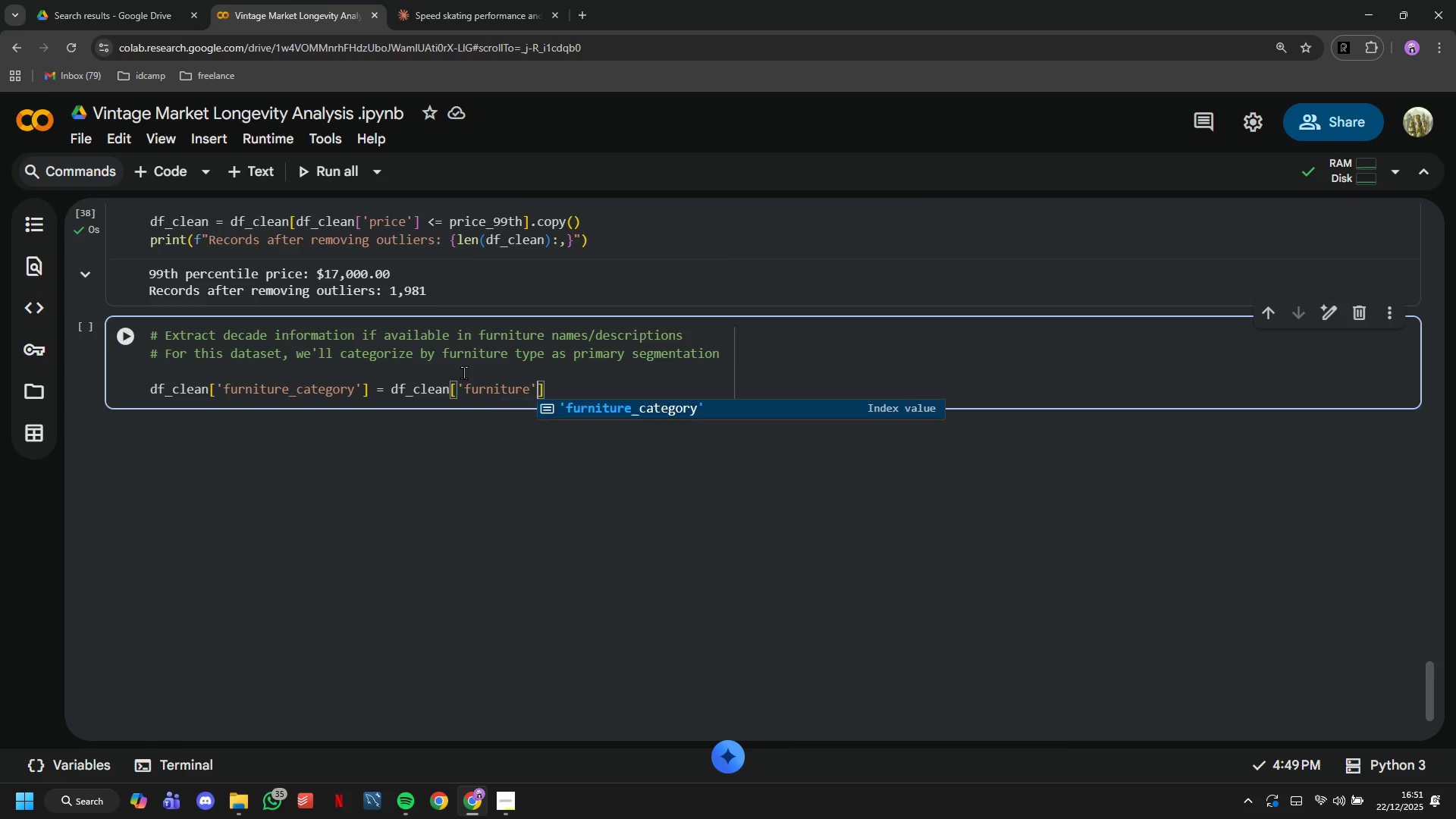 
key(ArrowRight)
 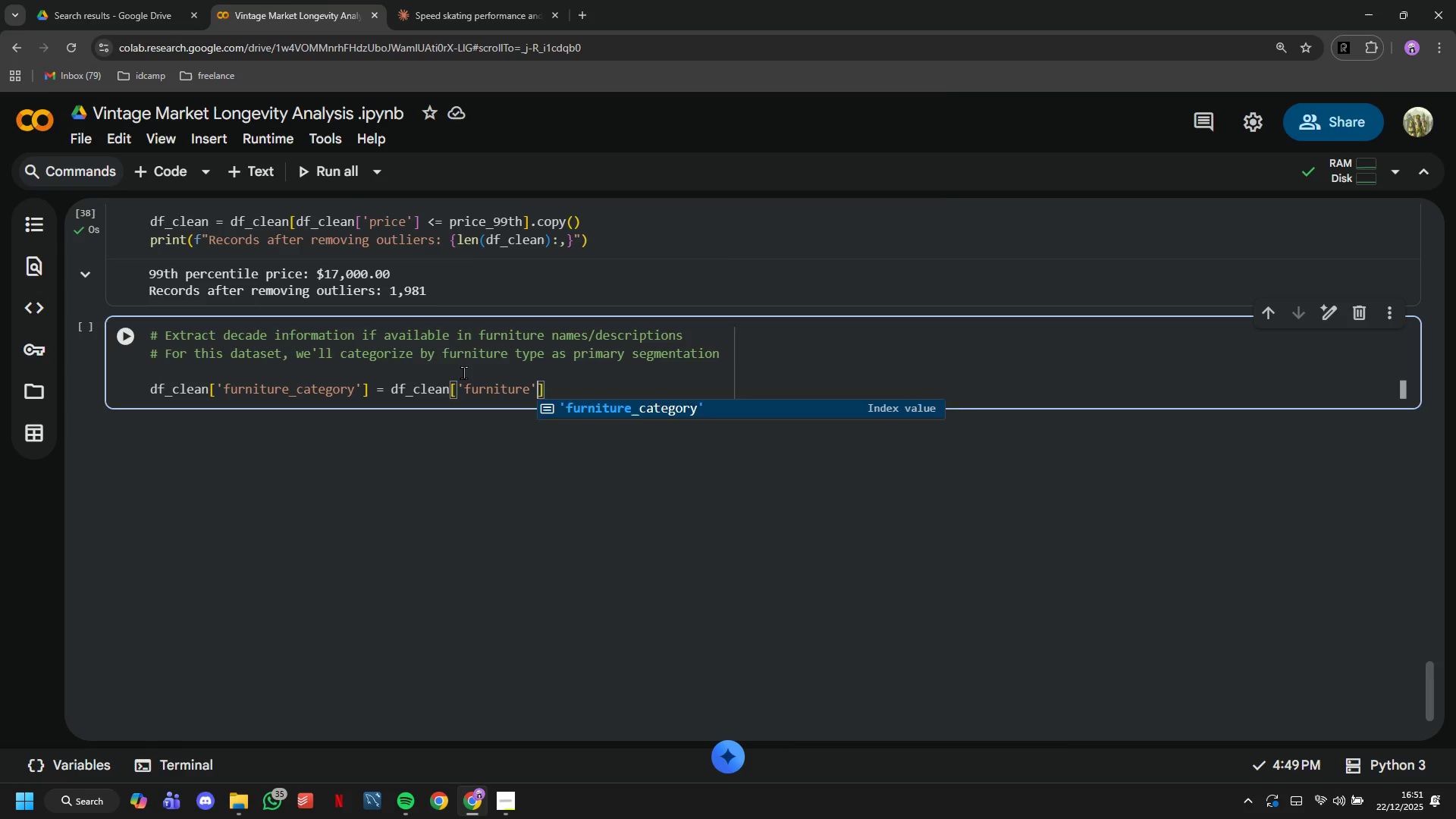 
key(ArrowRight)
 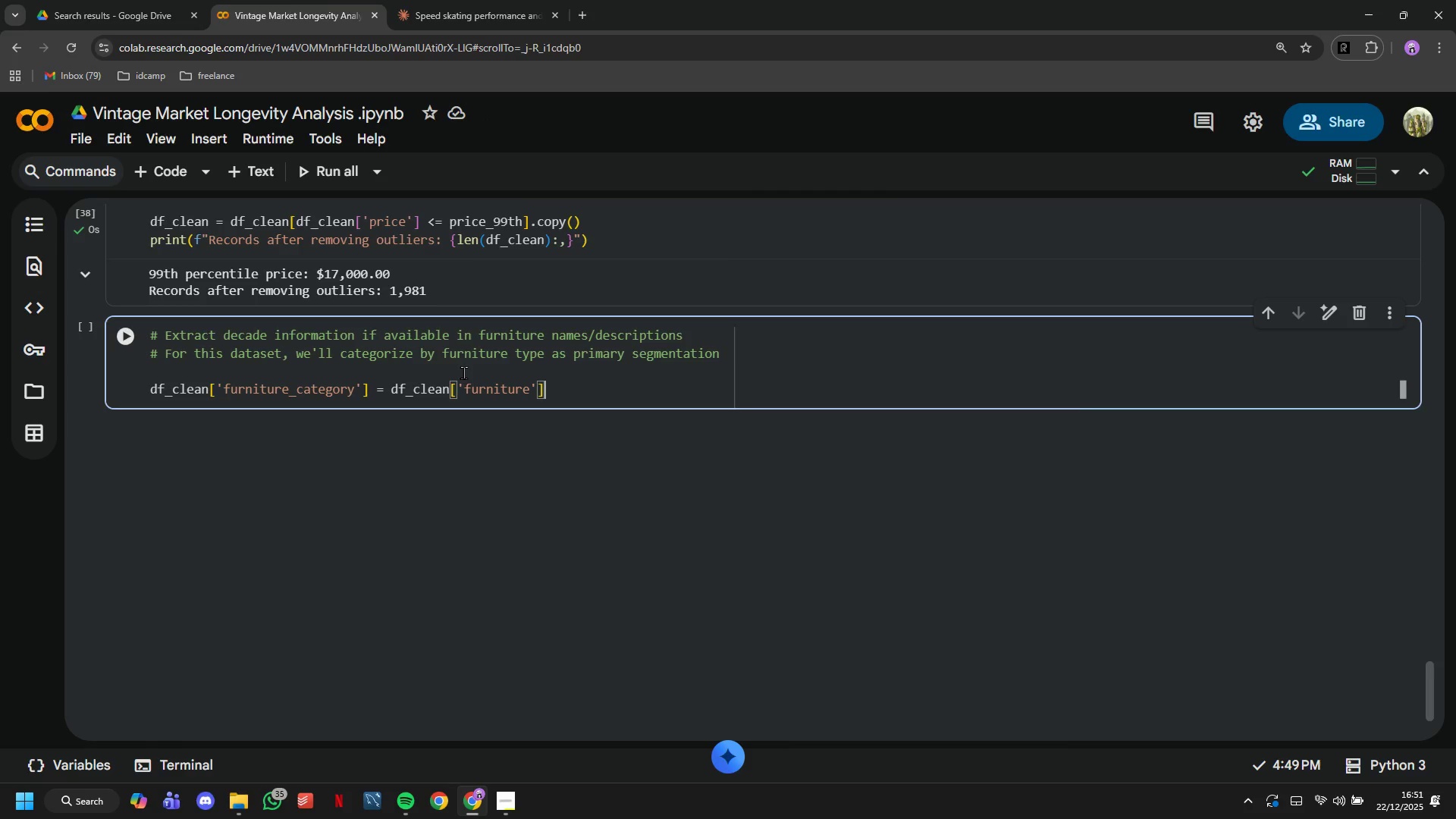 
type(.str.stru)
key(Backspace)
type(ip()
 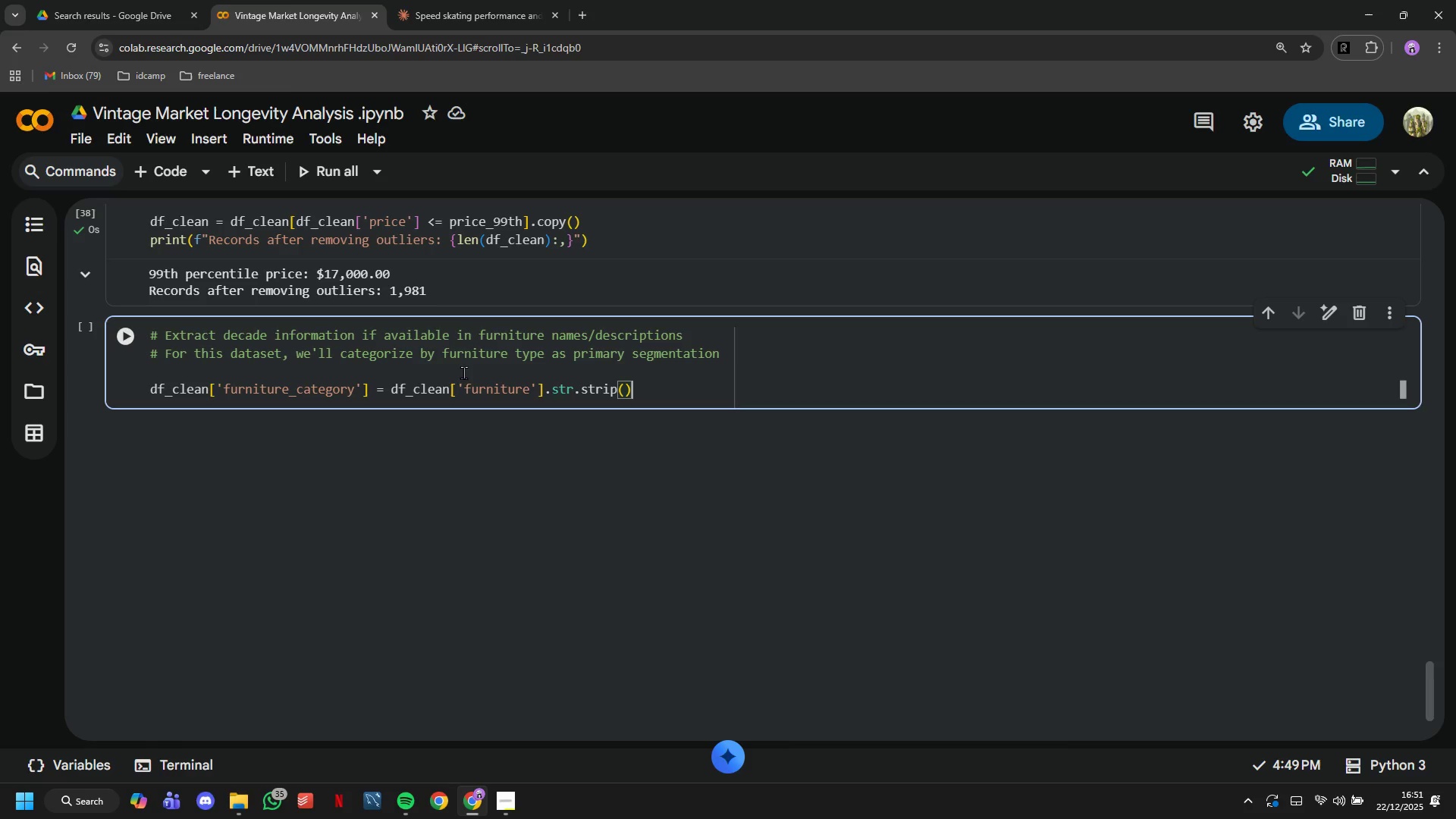 
 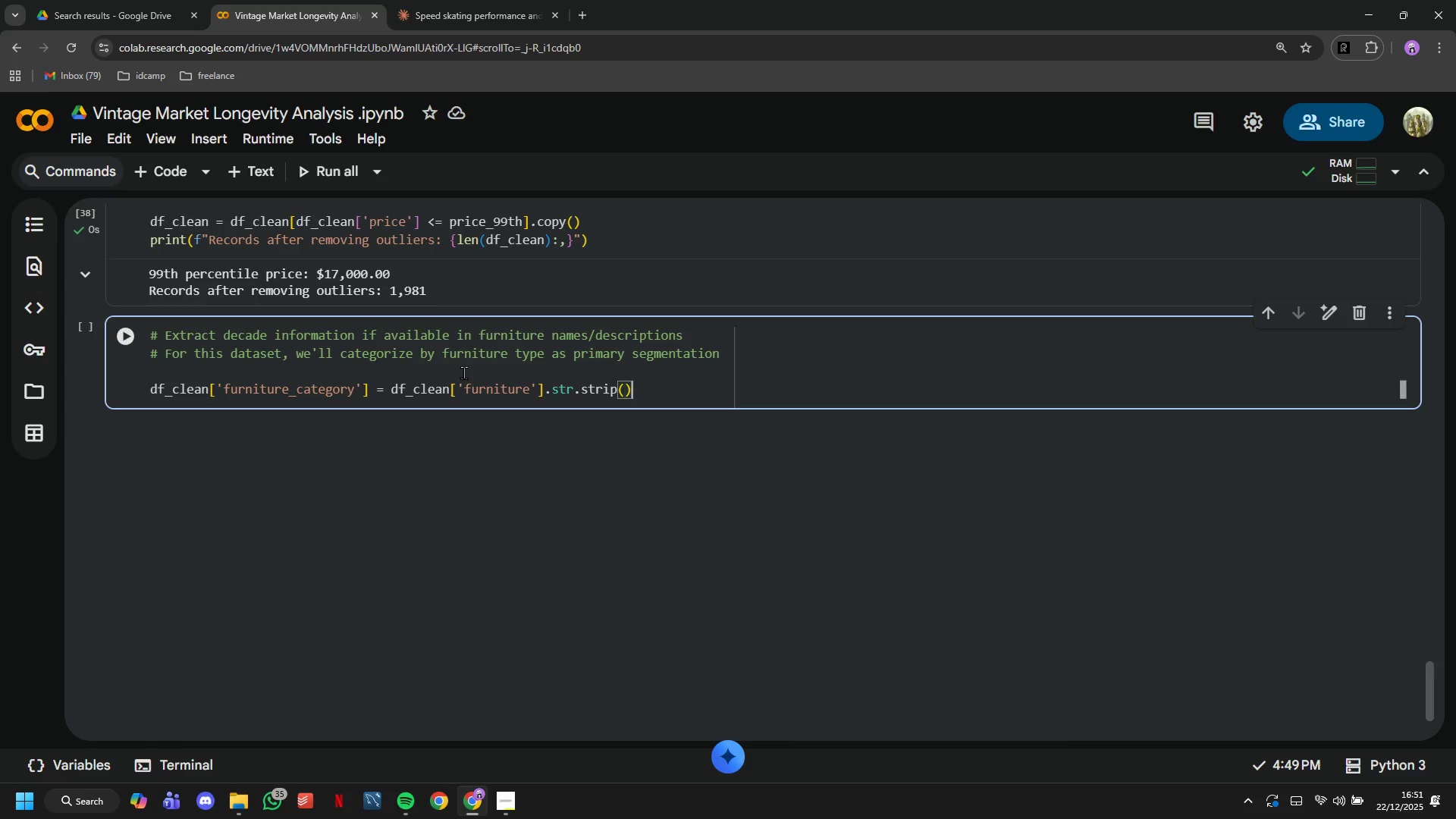 
key(ArrowRight)
 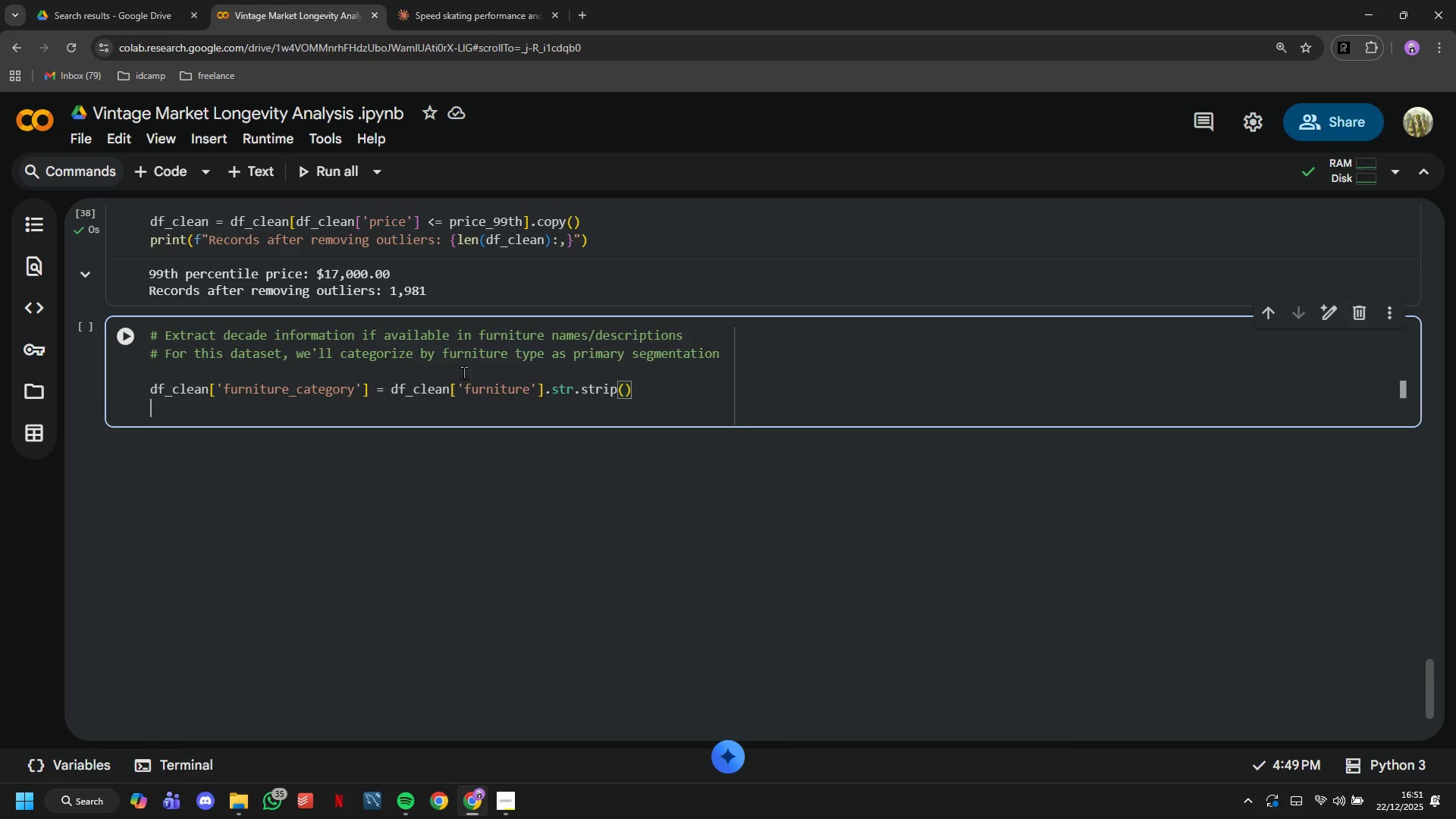 
key(Enter)
 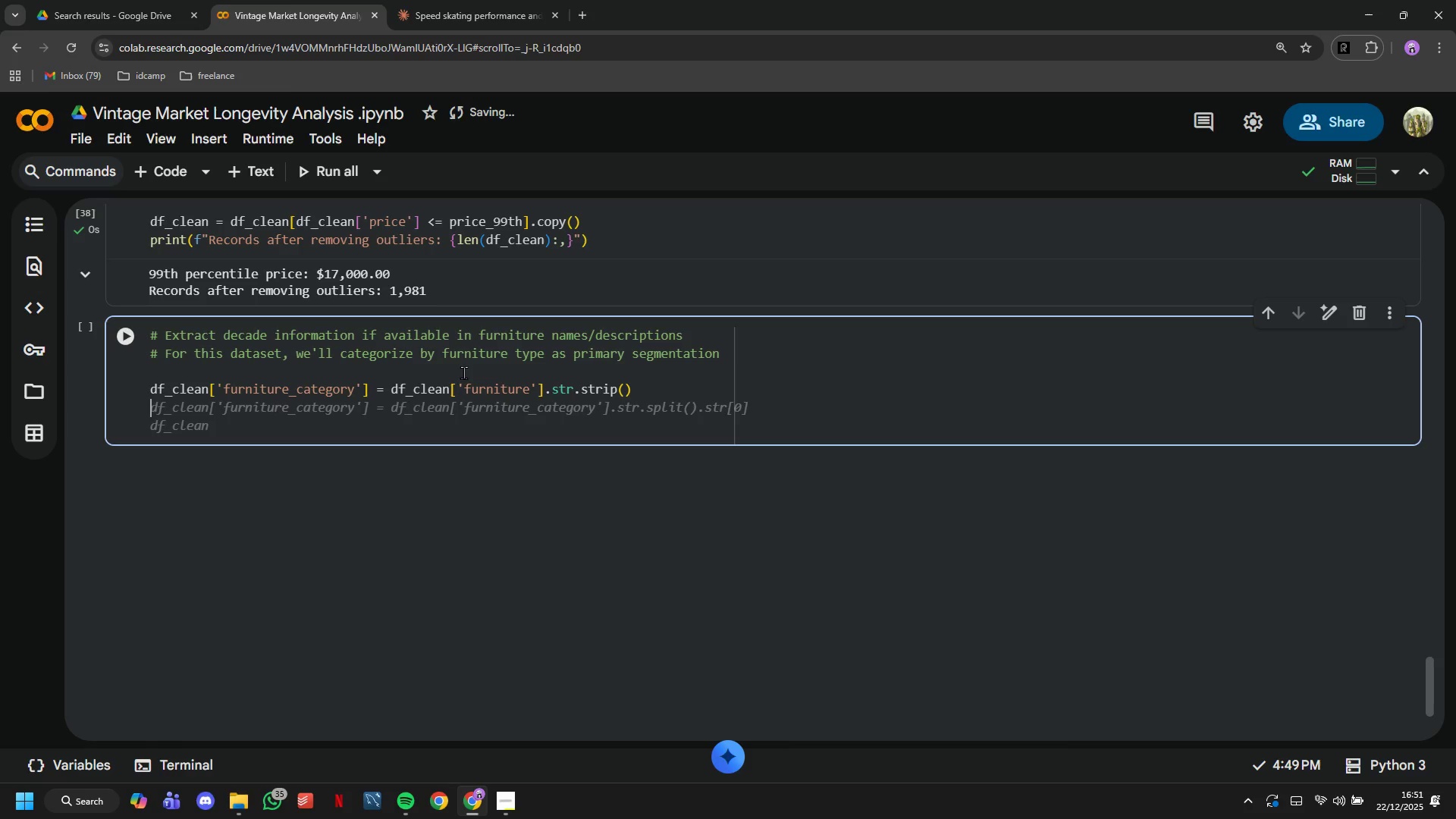 
type(df_clean['type_category)
 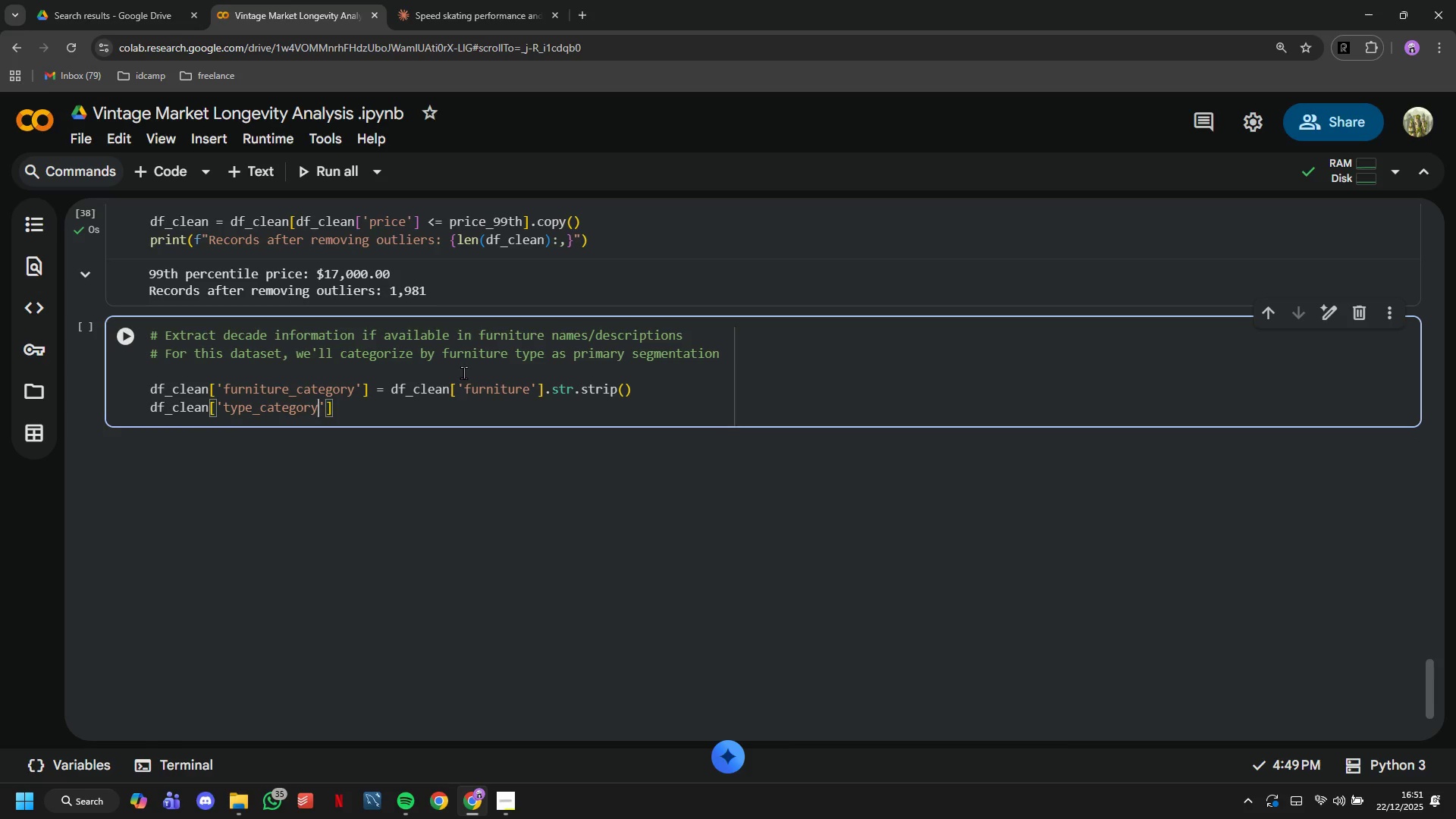 
key(ArrowRight)
 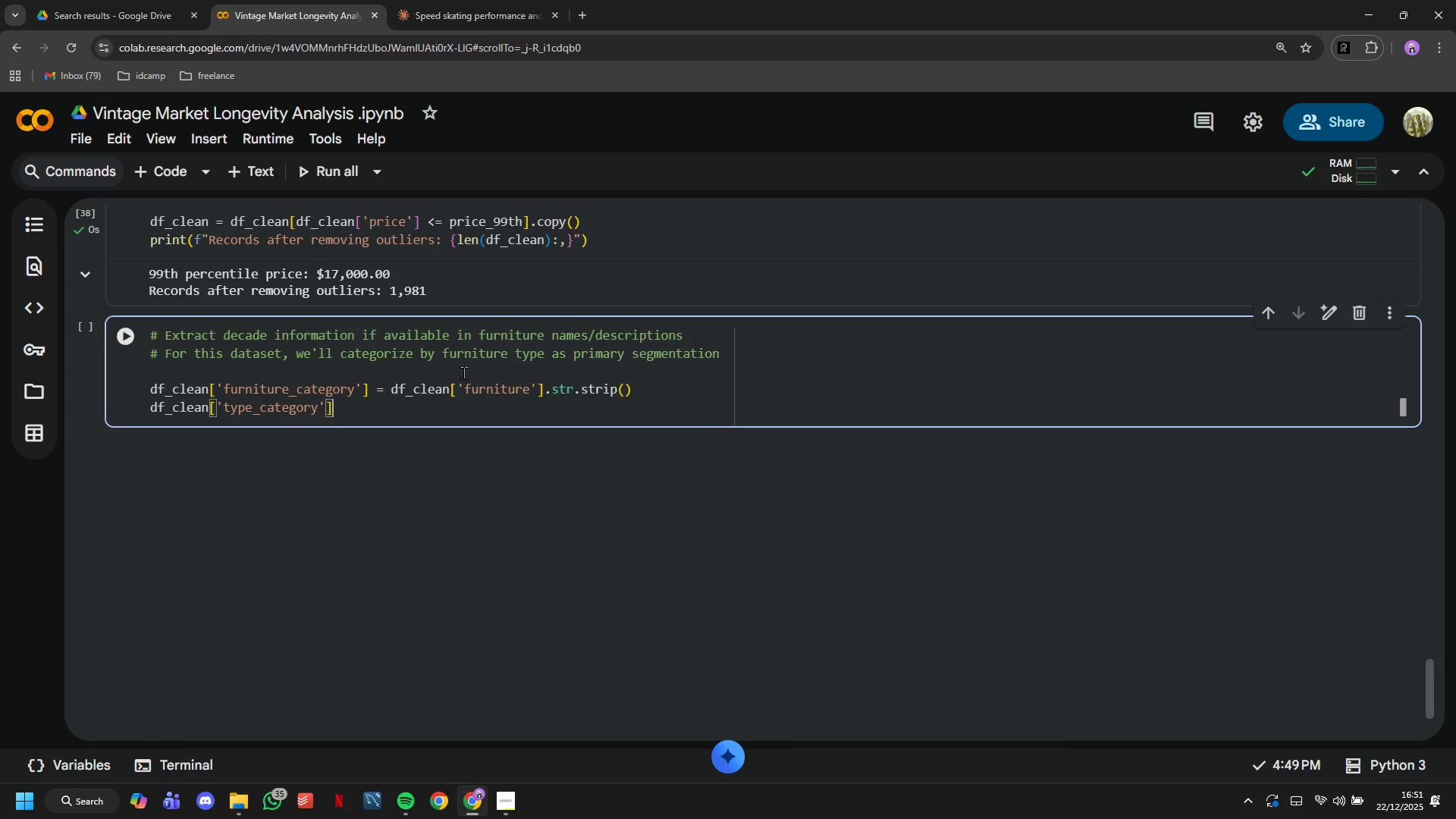 
key(ArrowRight)
 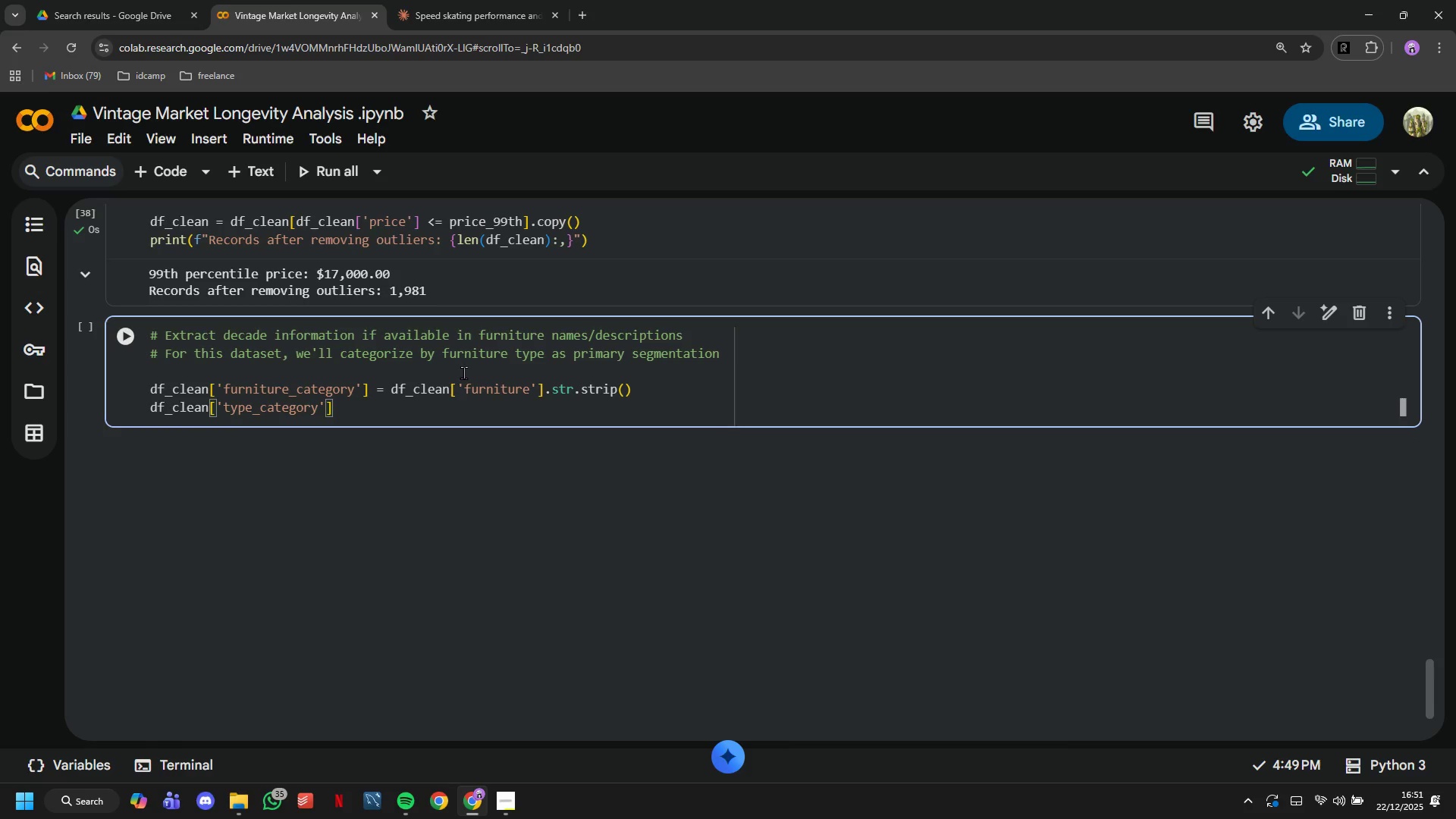 
type( = df_ce)
key(Backspace)
type(lean['type)
 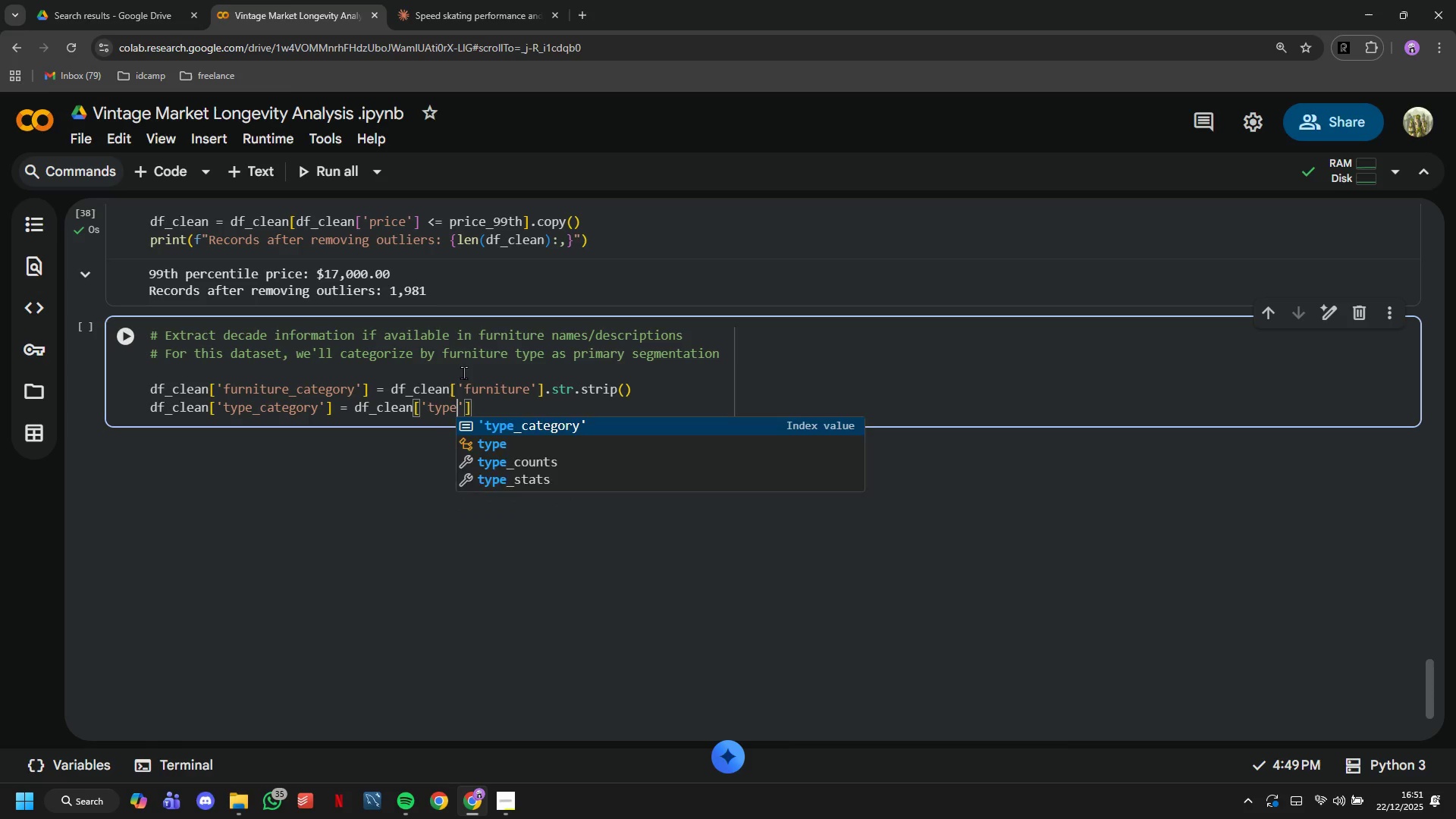 
key(ArrowRight)
 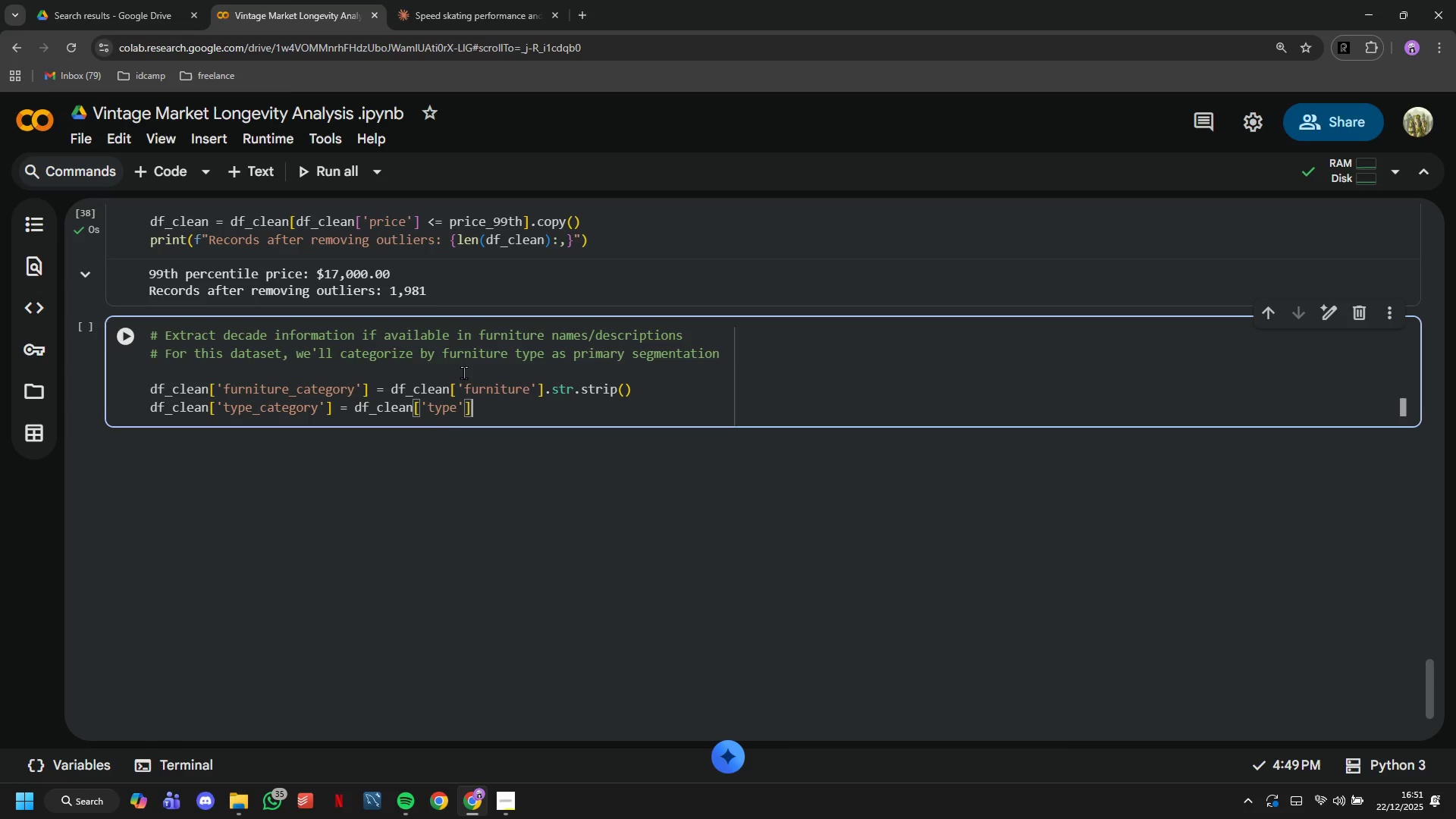 
key(ArrowRight)
 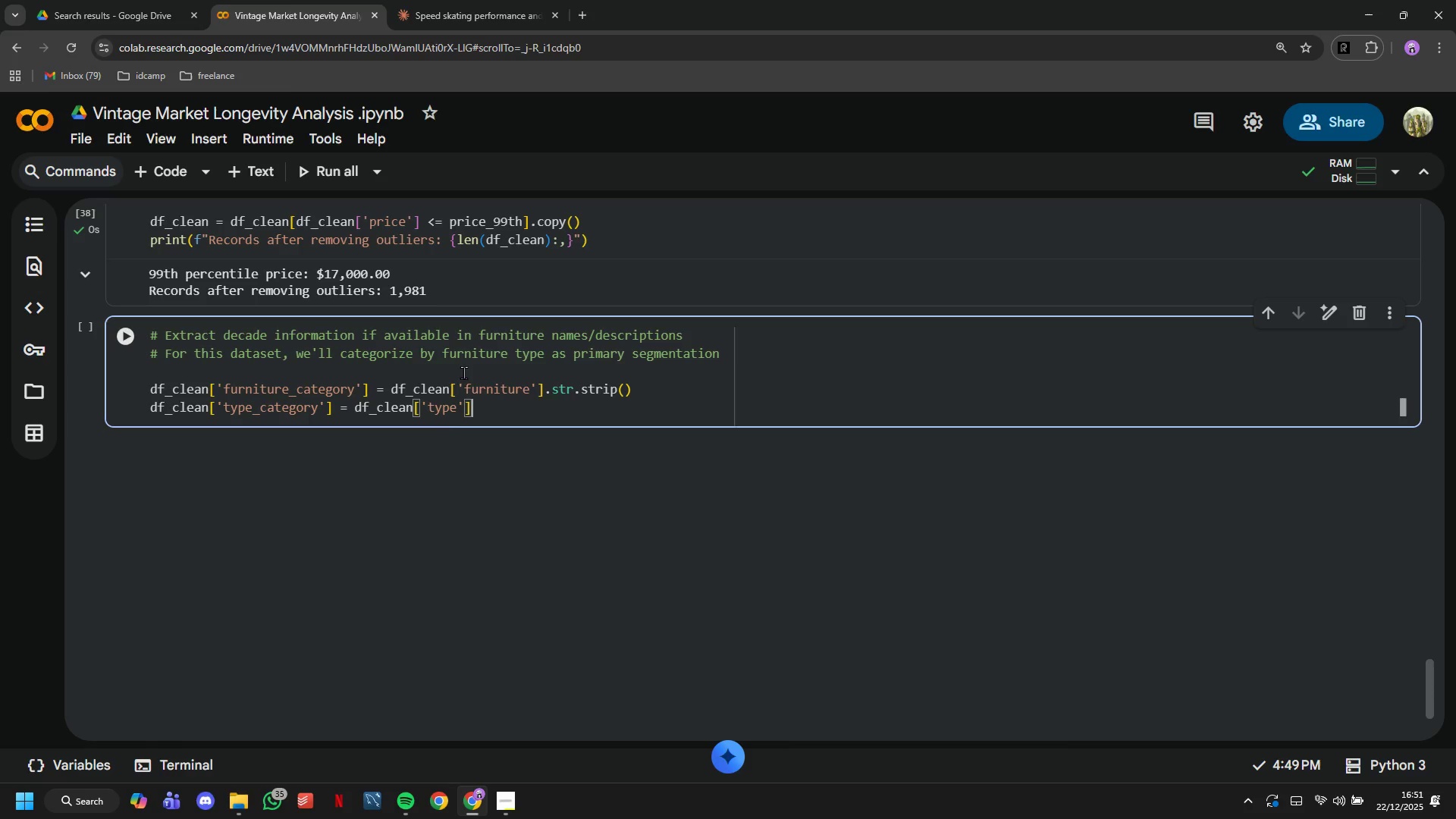 
type(.str.strip()
 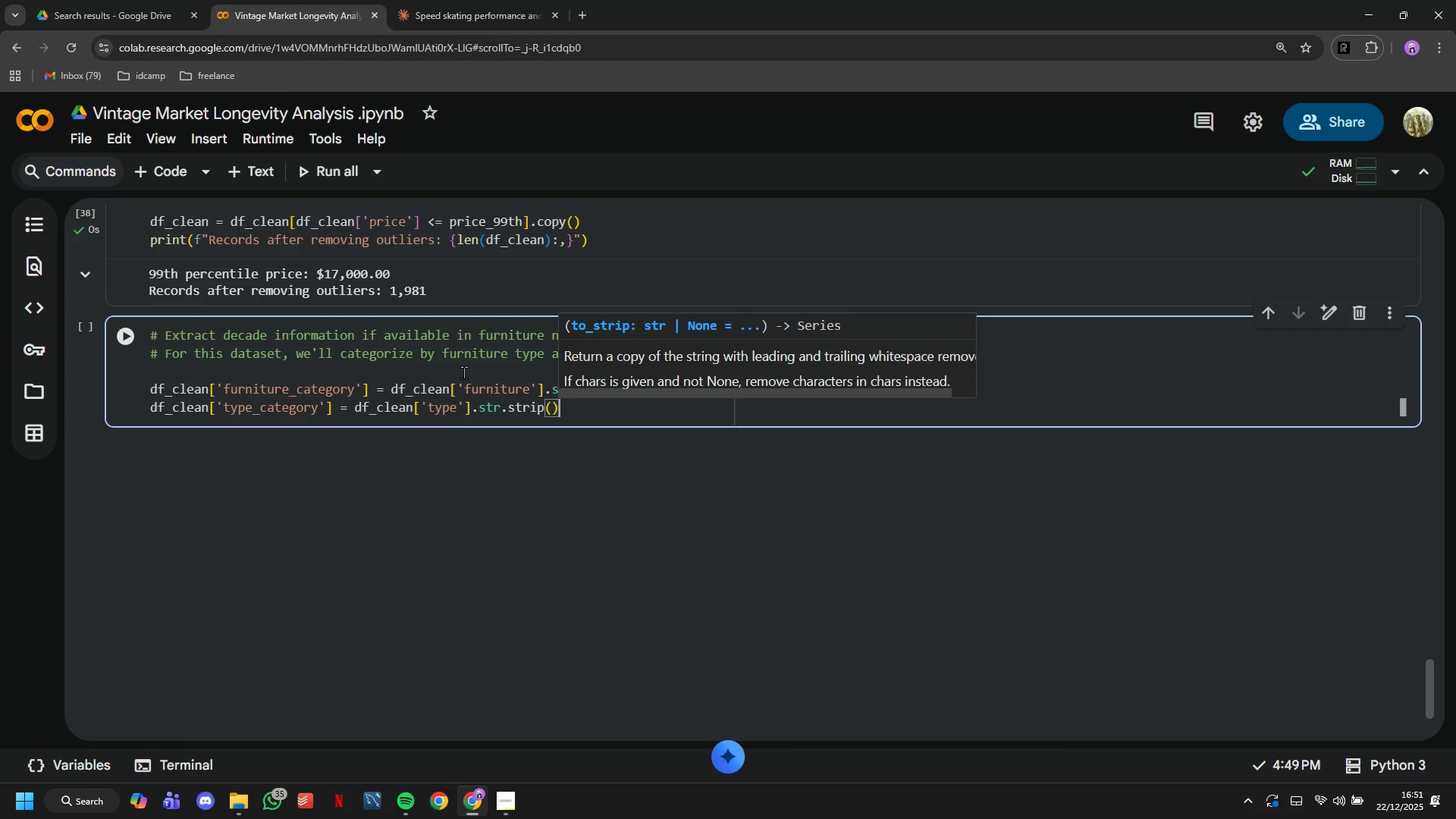 
 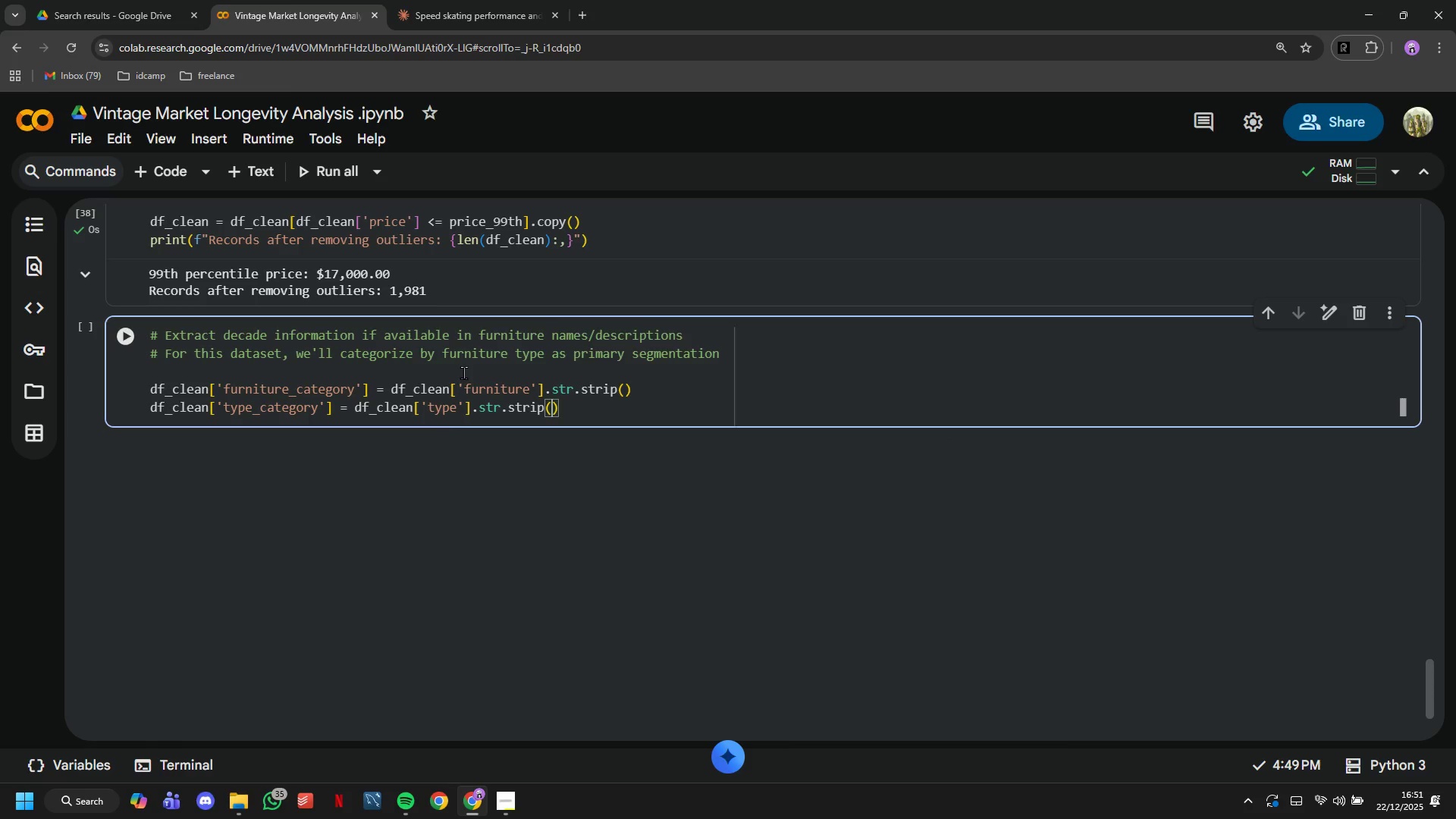 
key(ArrowRight)
 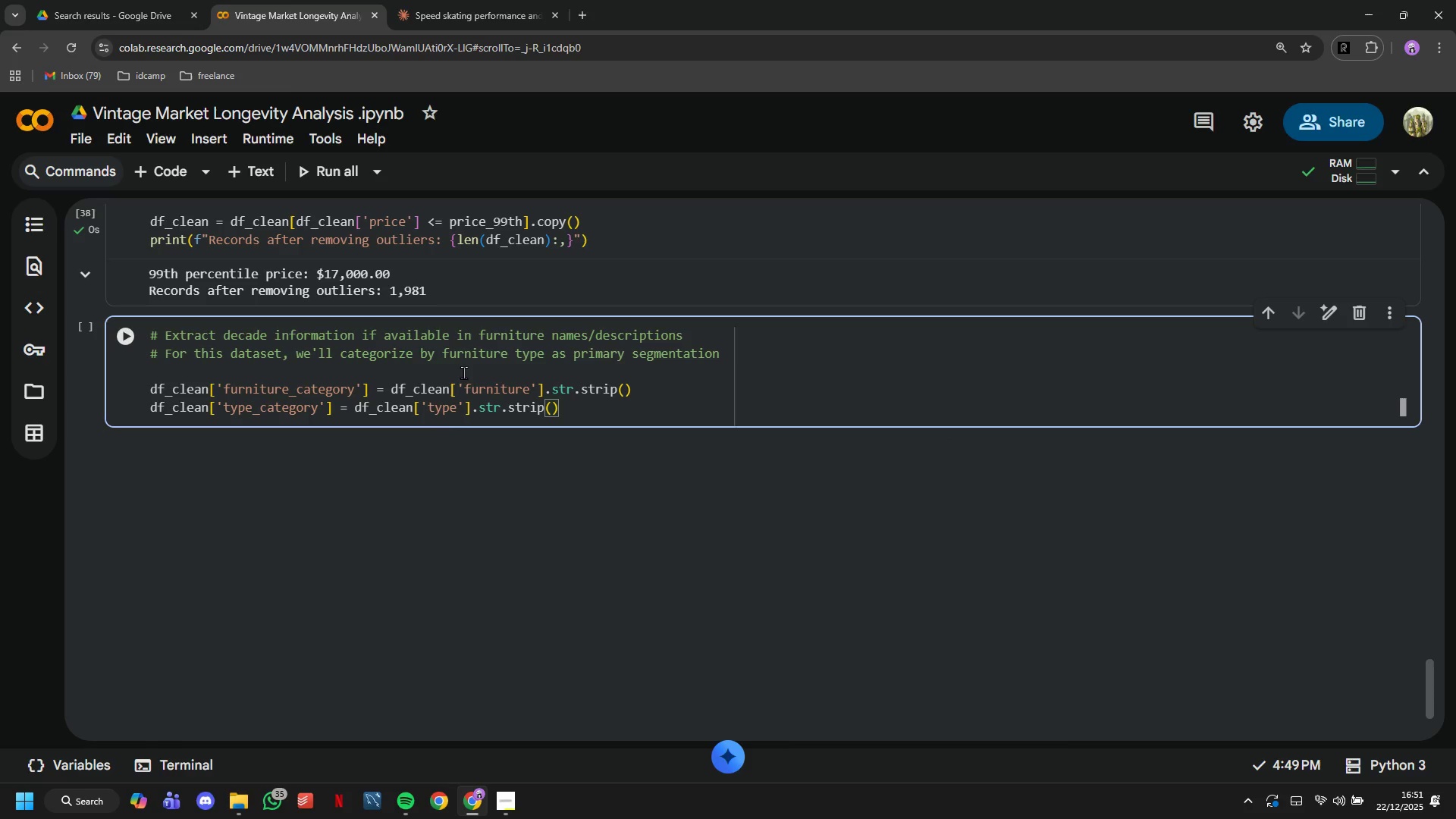 
key(Enter)
 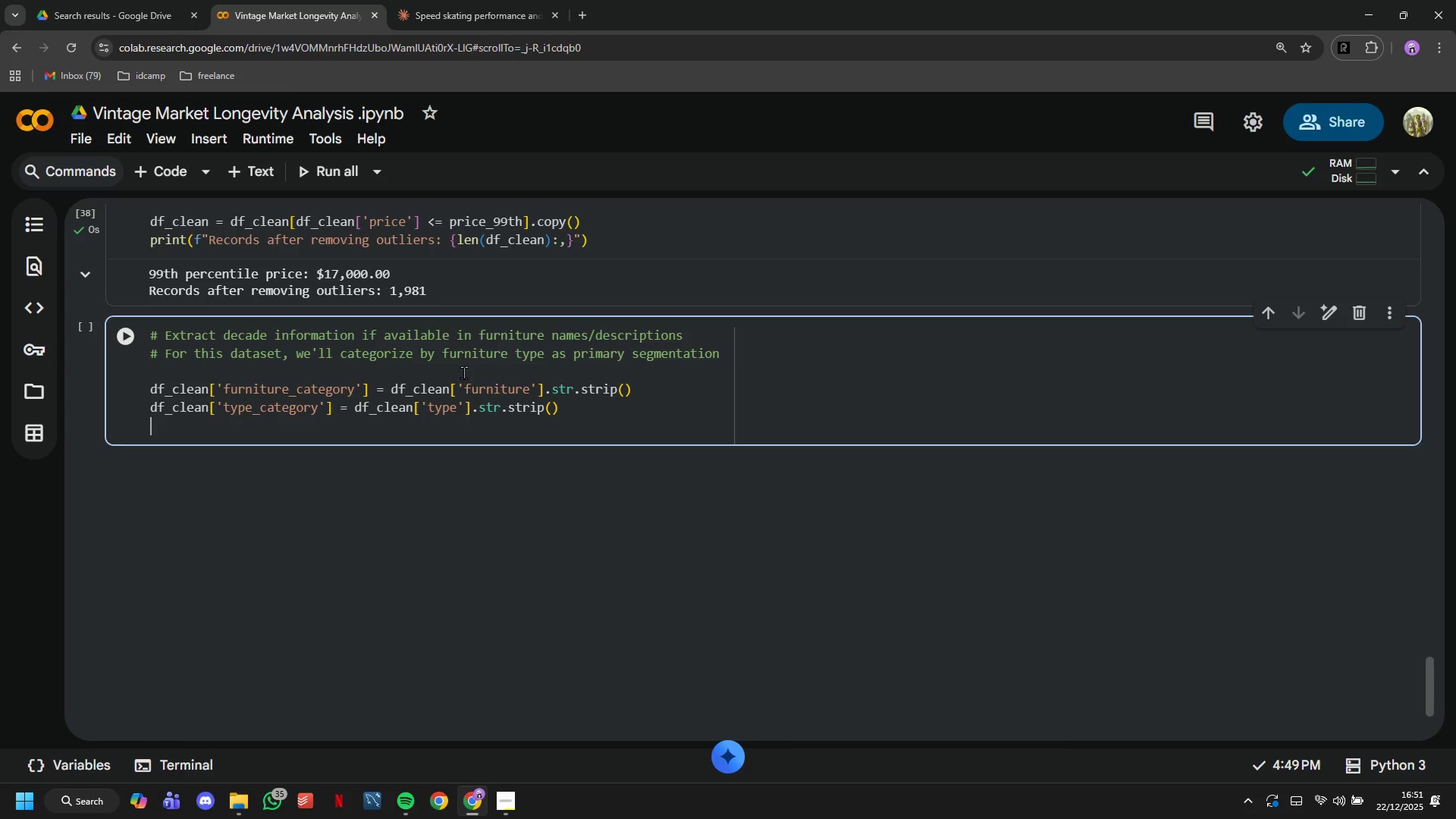 
key(Enter)
 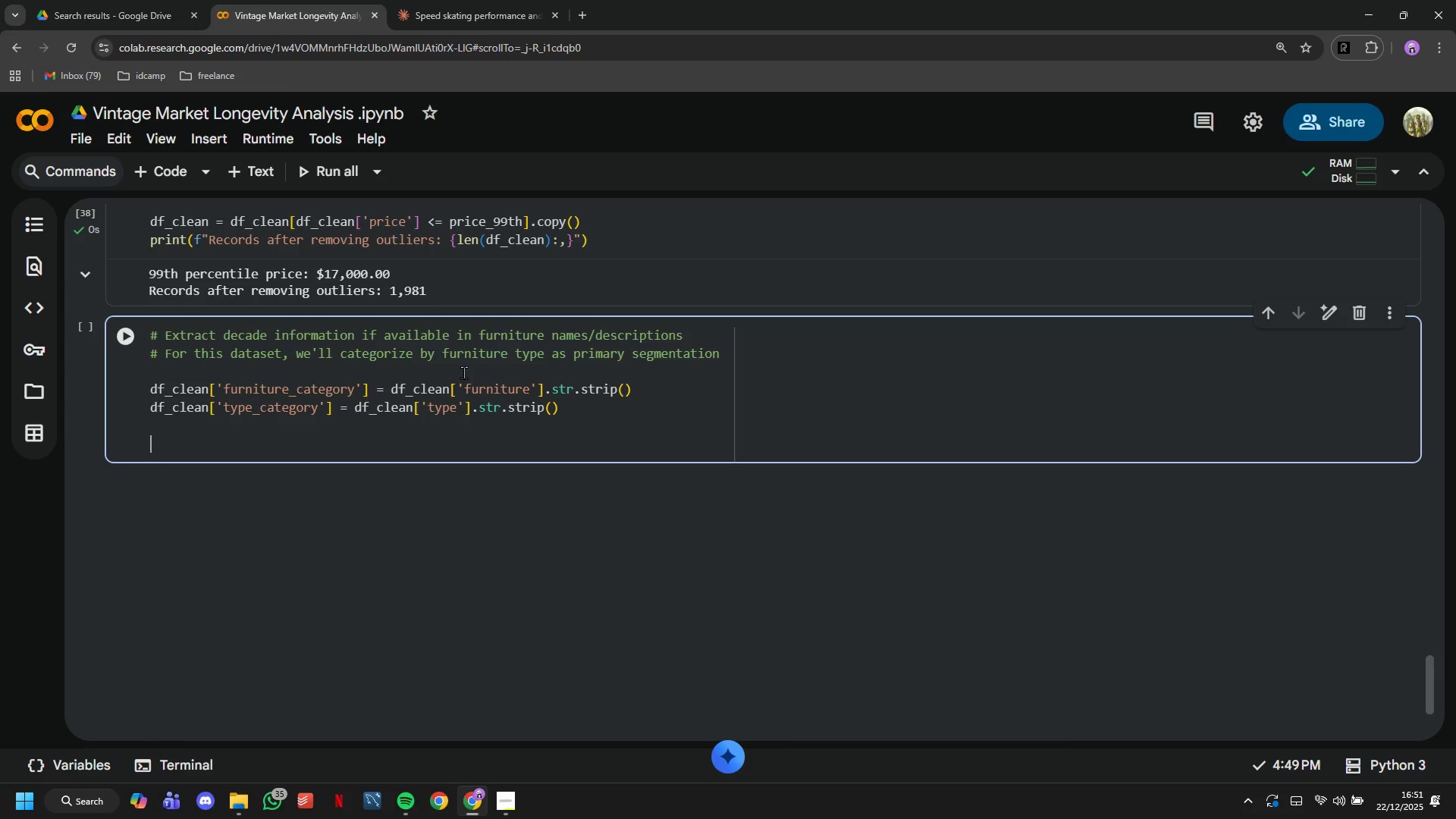 
hold_key(key=ShiftLeft, duration=0.7)
 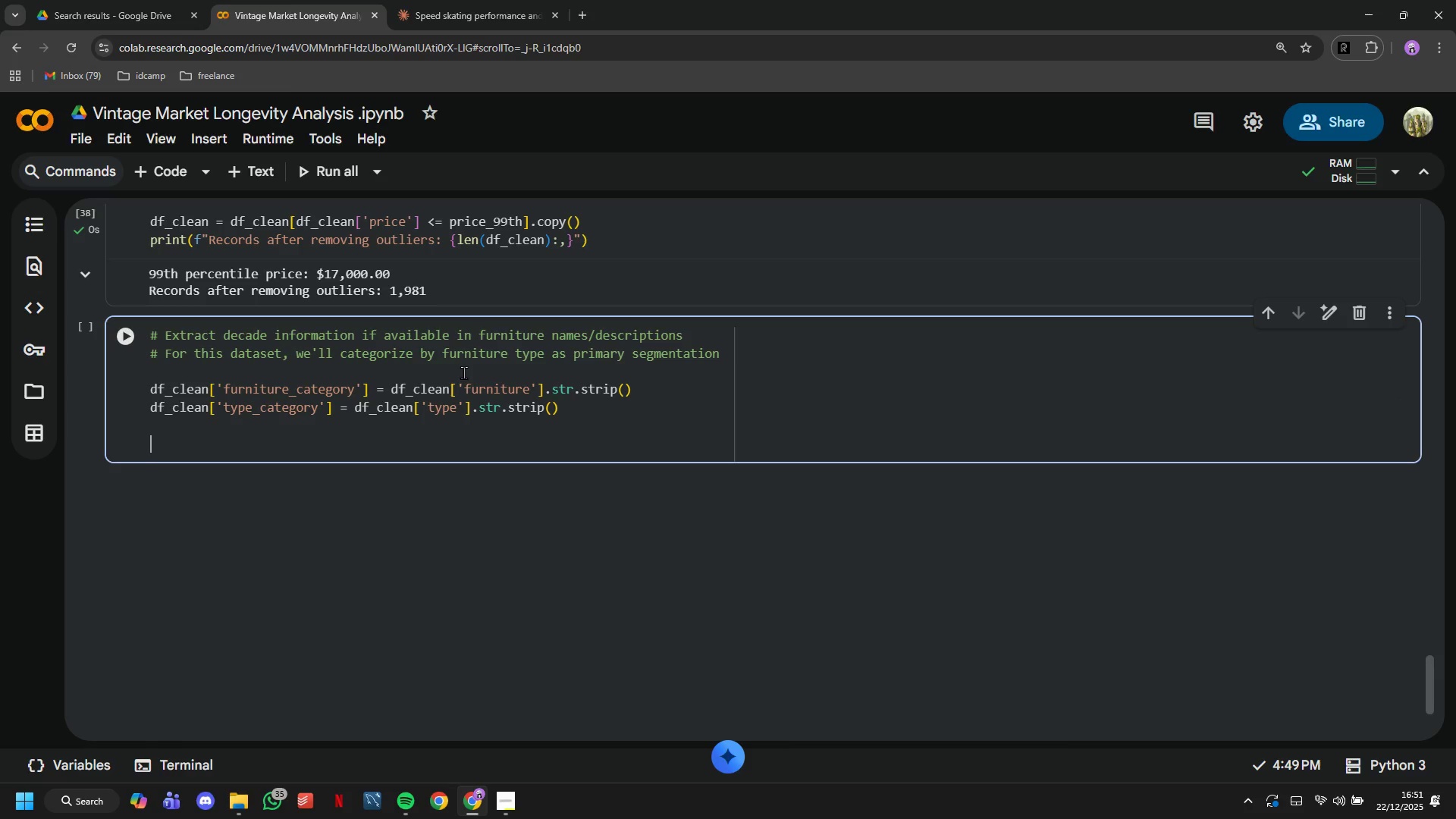 
key(Backspace)
 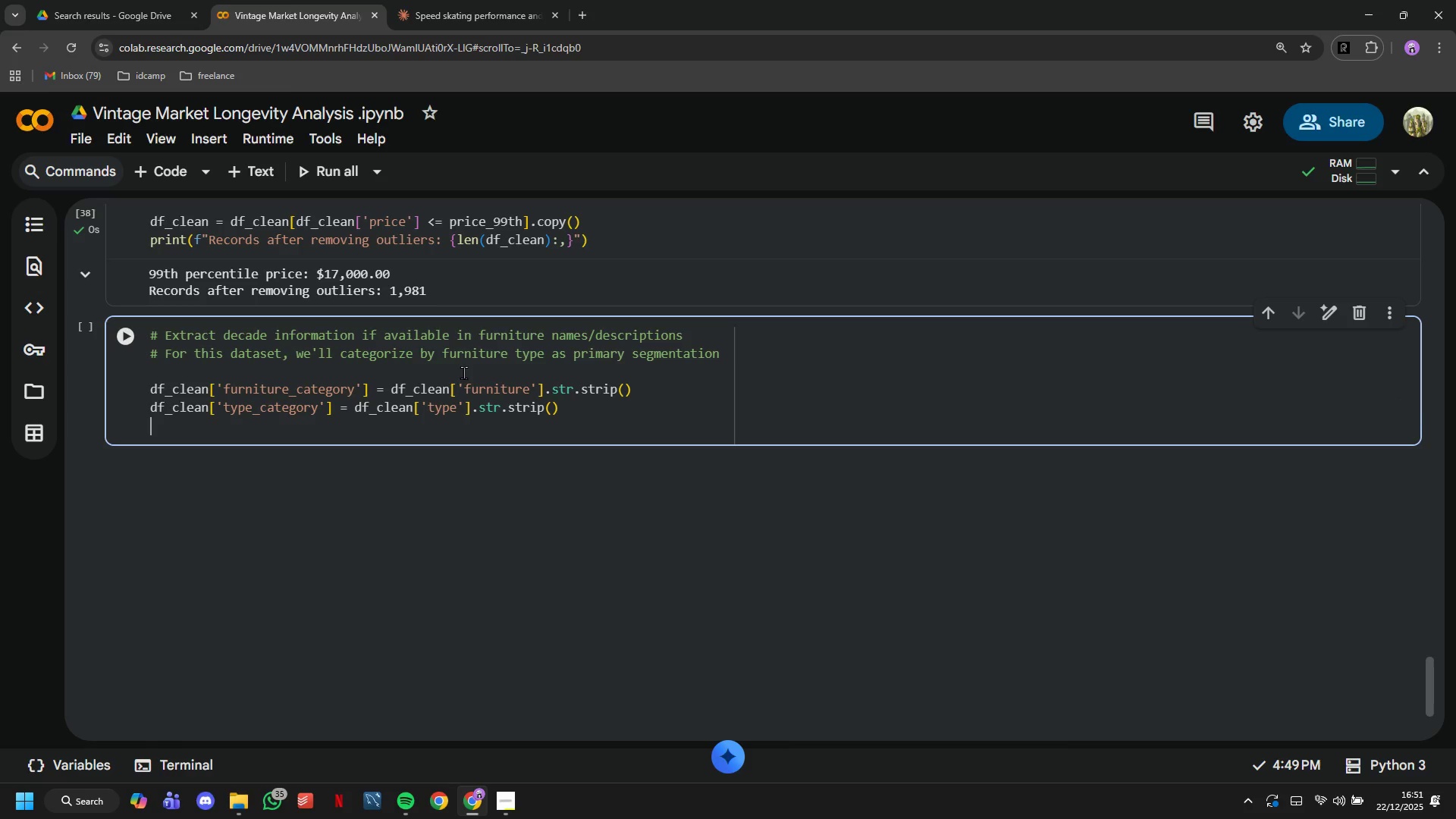 
key(Backspace)
 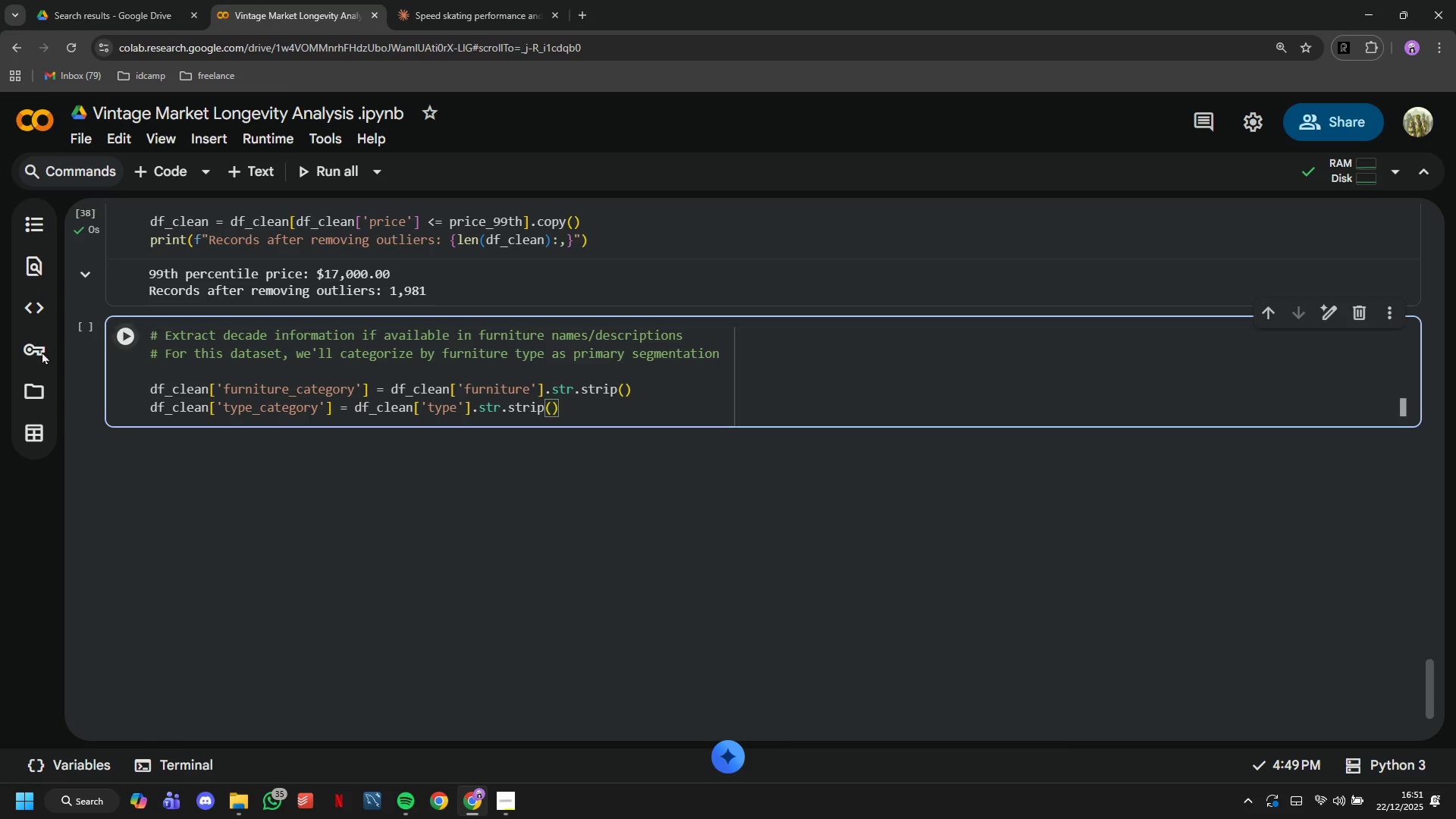 
left_click([130, 345])
 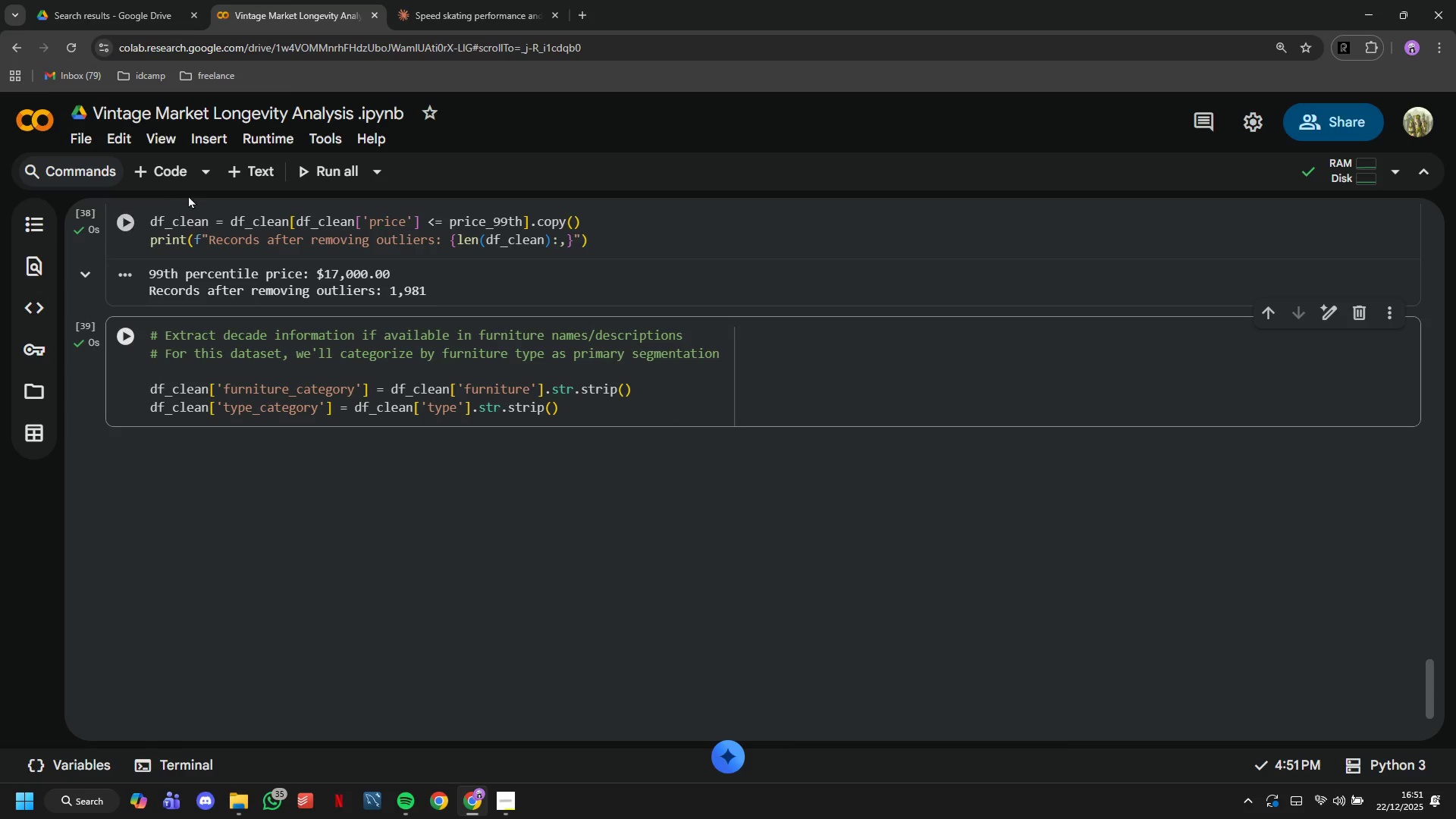 
left_click([174, 180])
 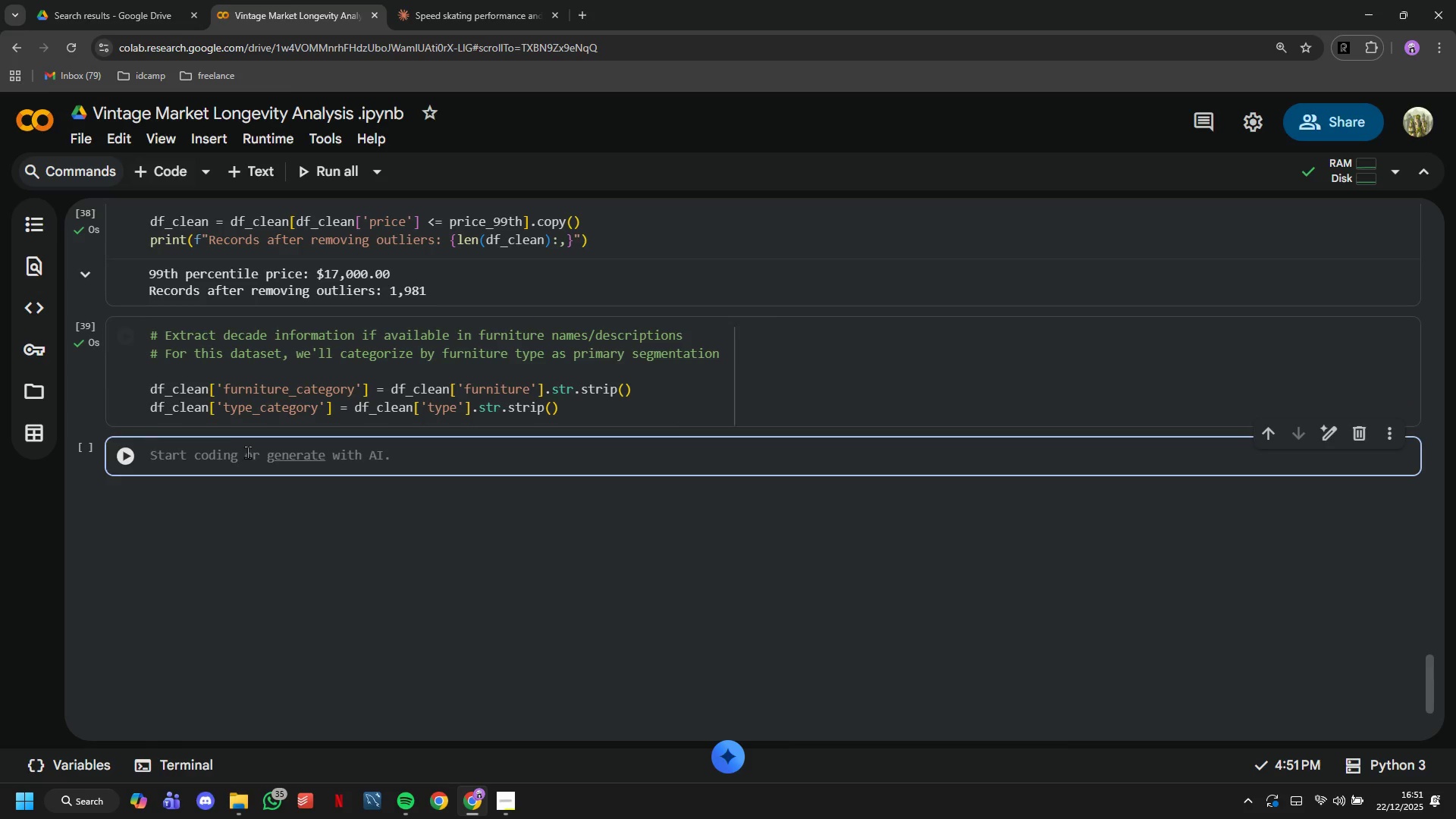 
type(# Create price segments for analysis)
 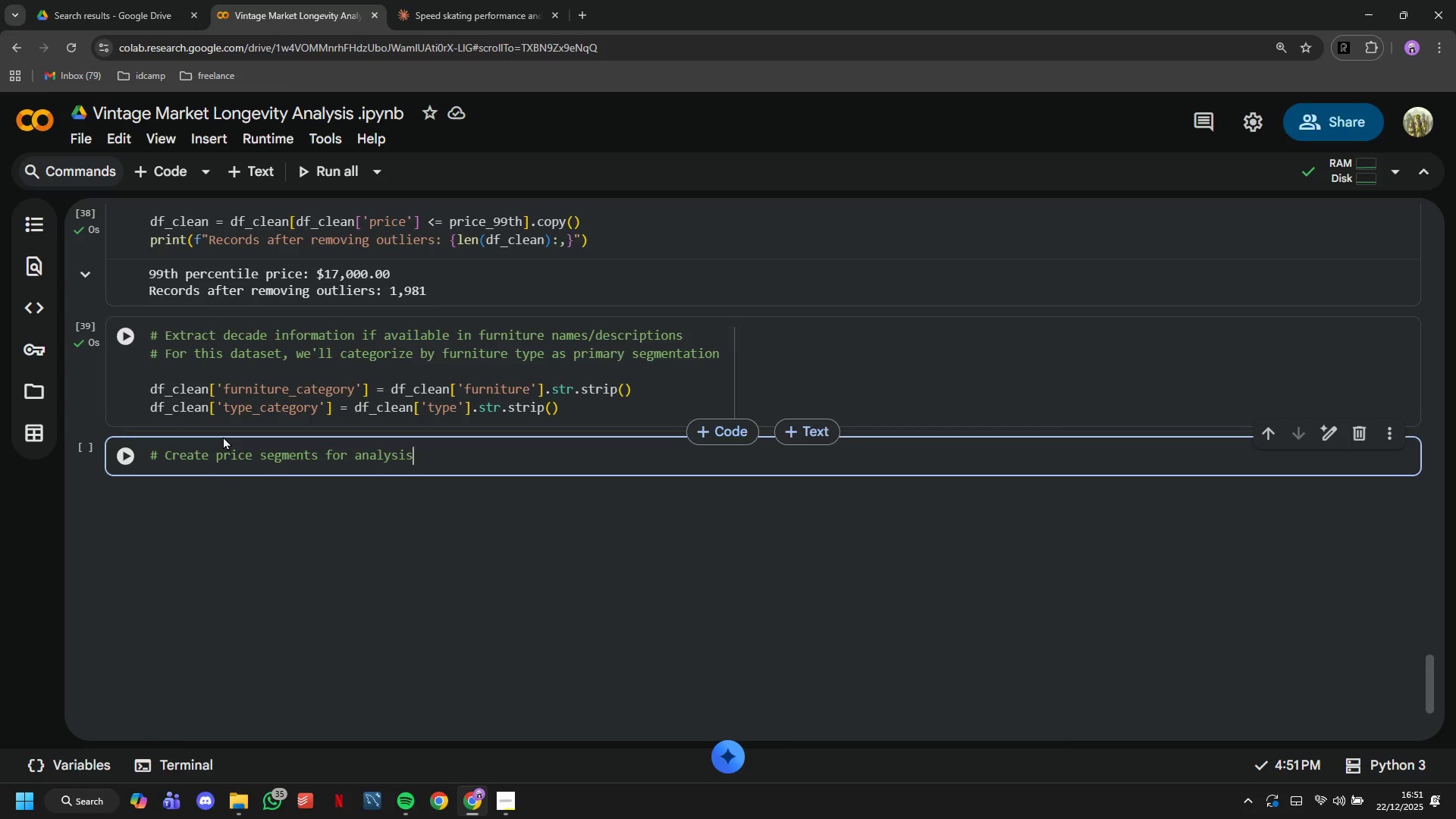 
key(Enter)
 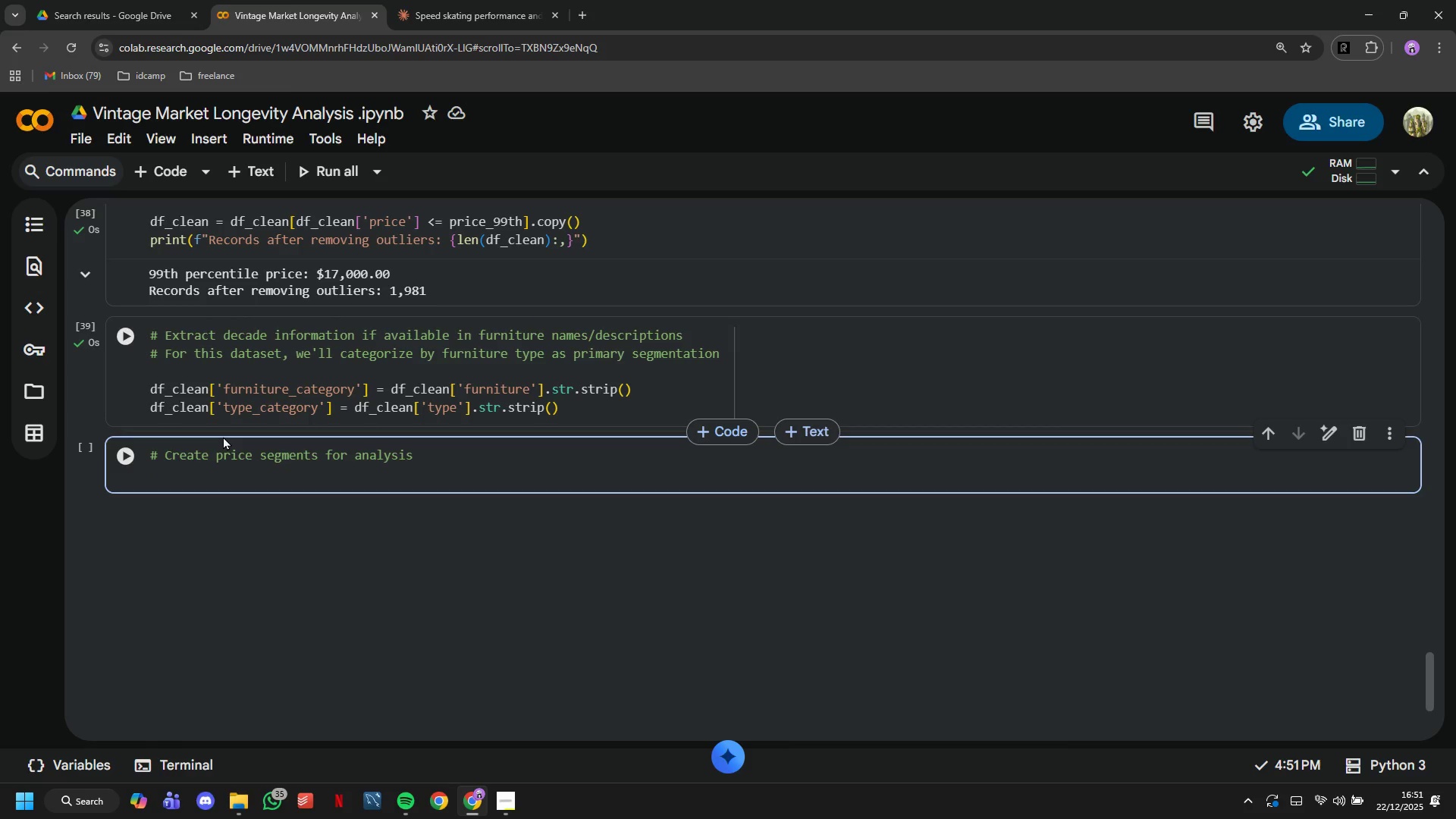 
type(df_clean['Pric)
key(Backspace)
key(Backspace)
key(Backspace)
key(Backspace)
type(price_sg)
key(Backspace)
type(egment)
 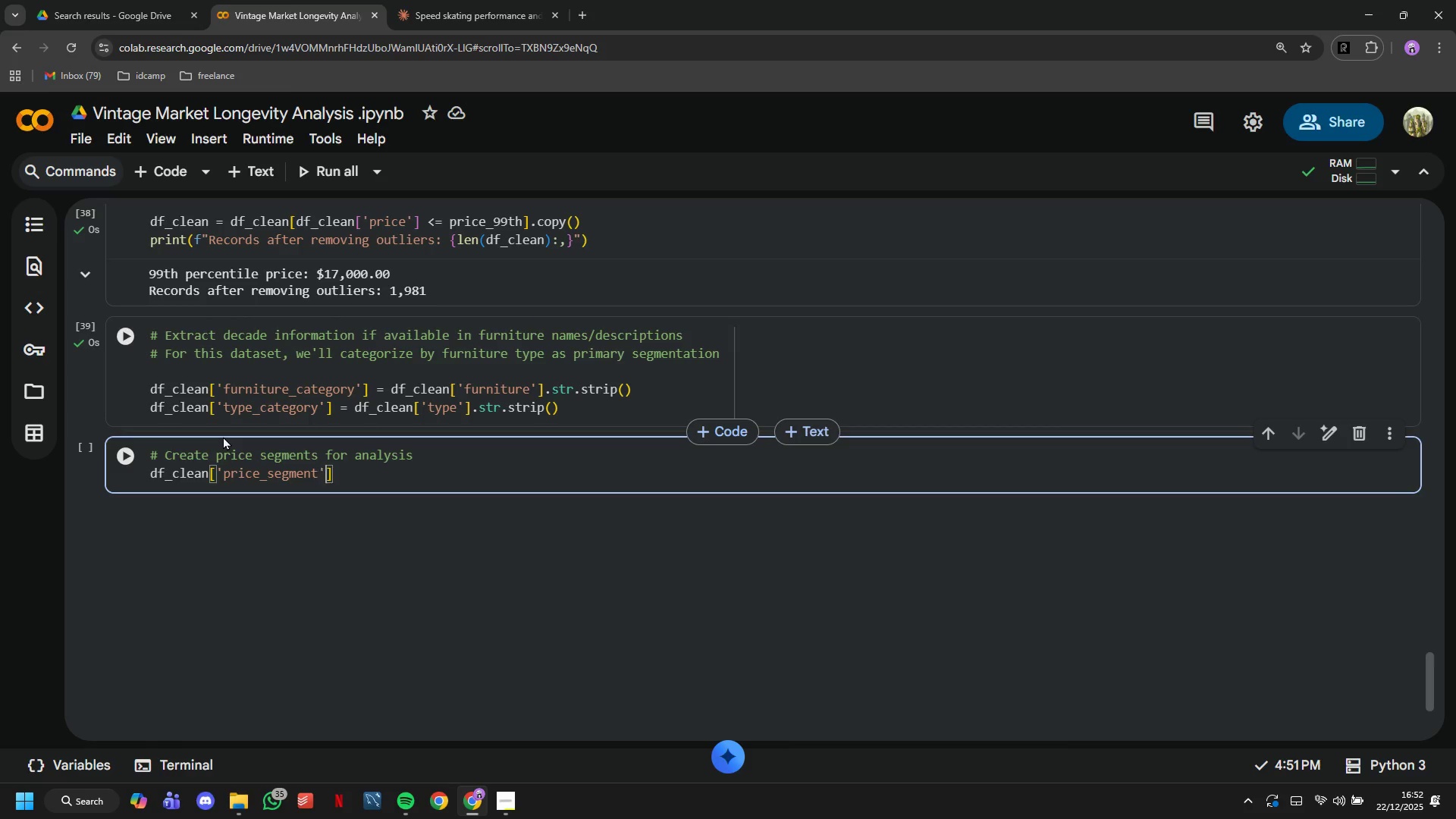 
key(ArrowRight)
 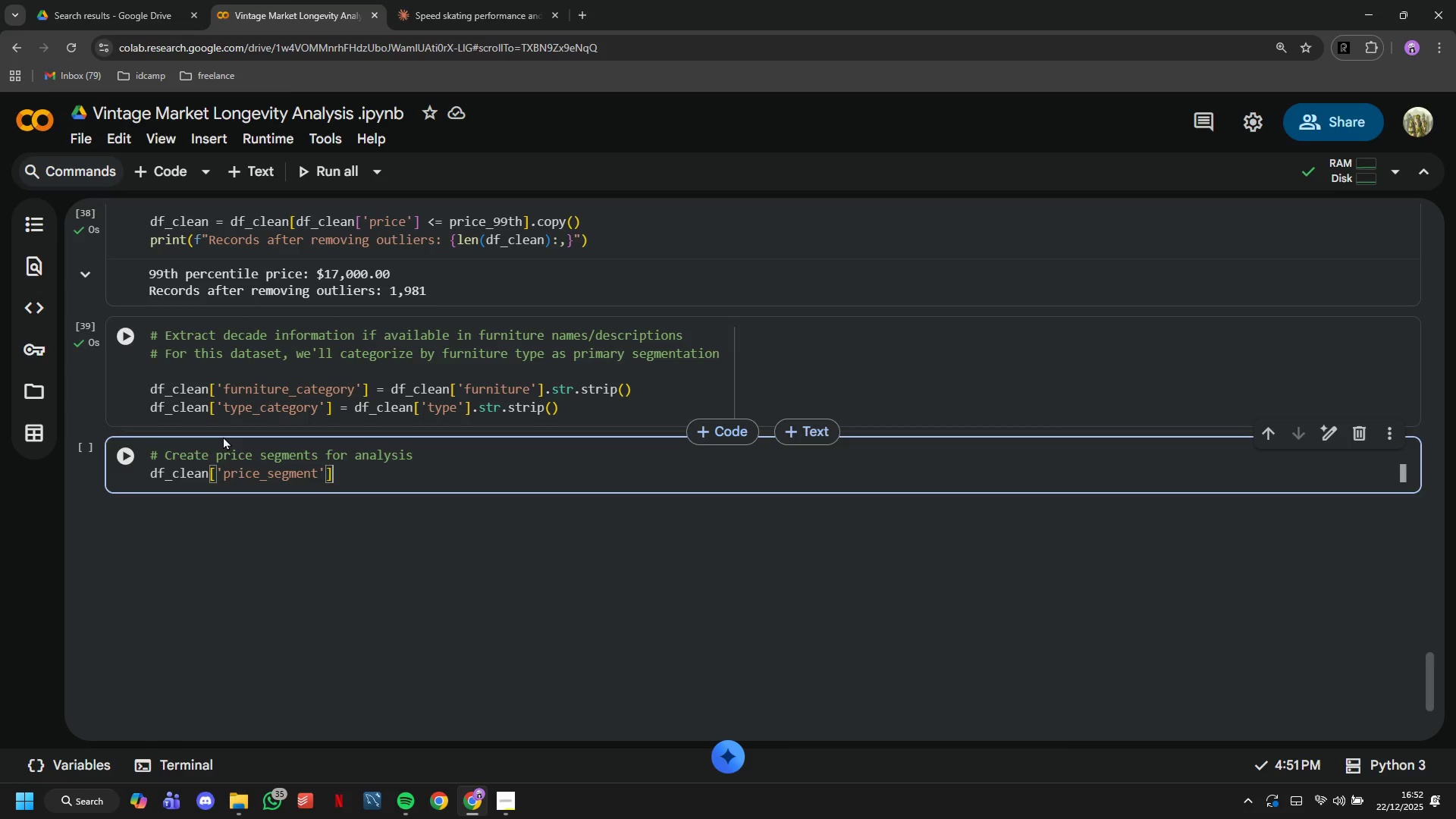 
key(ArrowRight)
 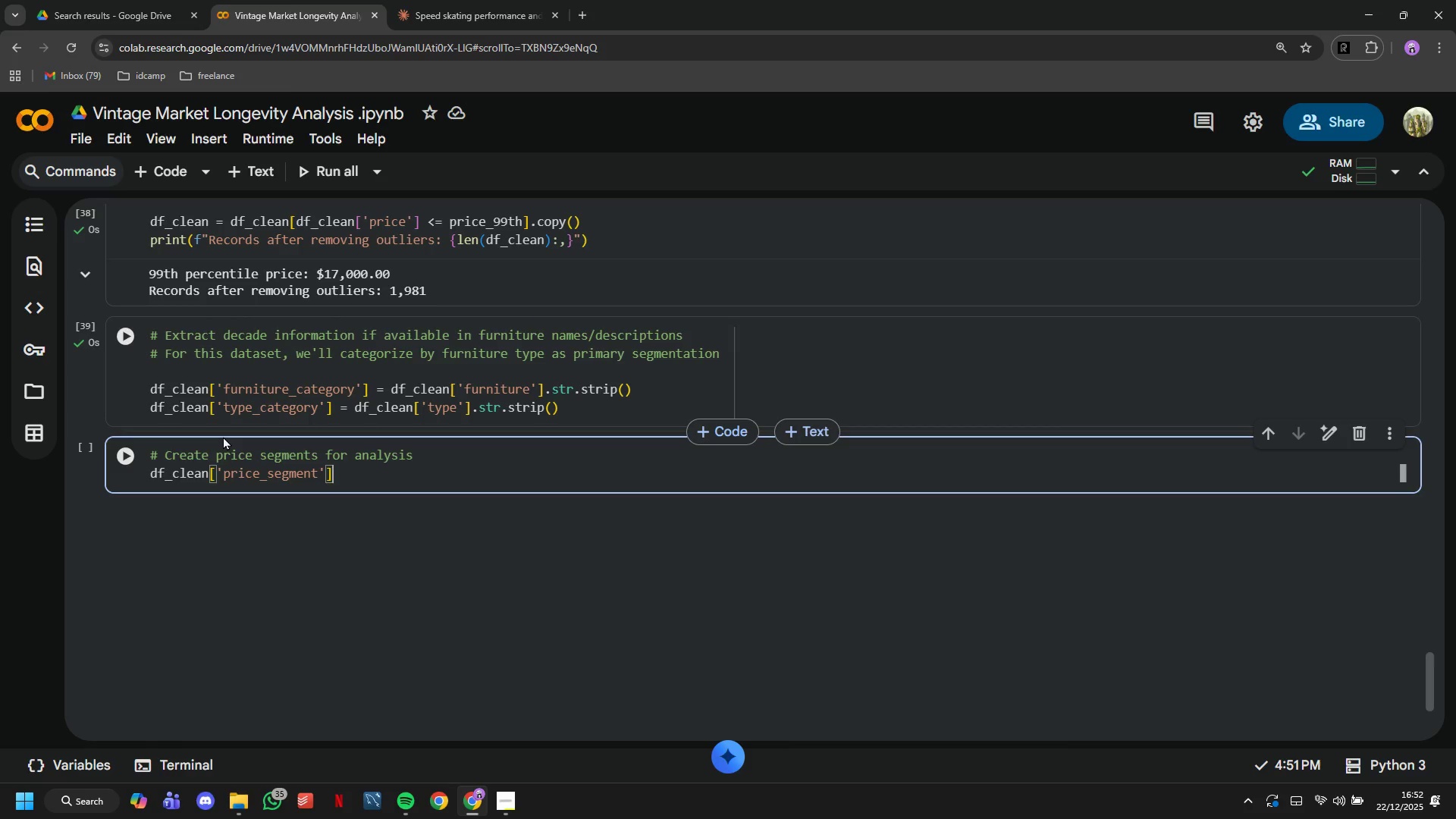 
type( = pd.cut(df_clean['r)
key(Backspace)
type(prc)
key(Backspace)
type(icr)
 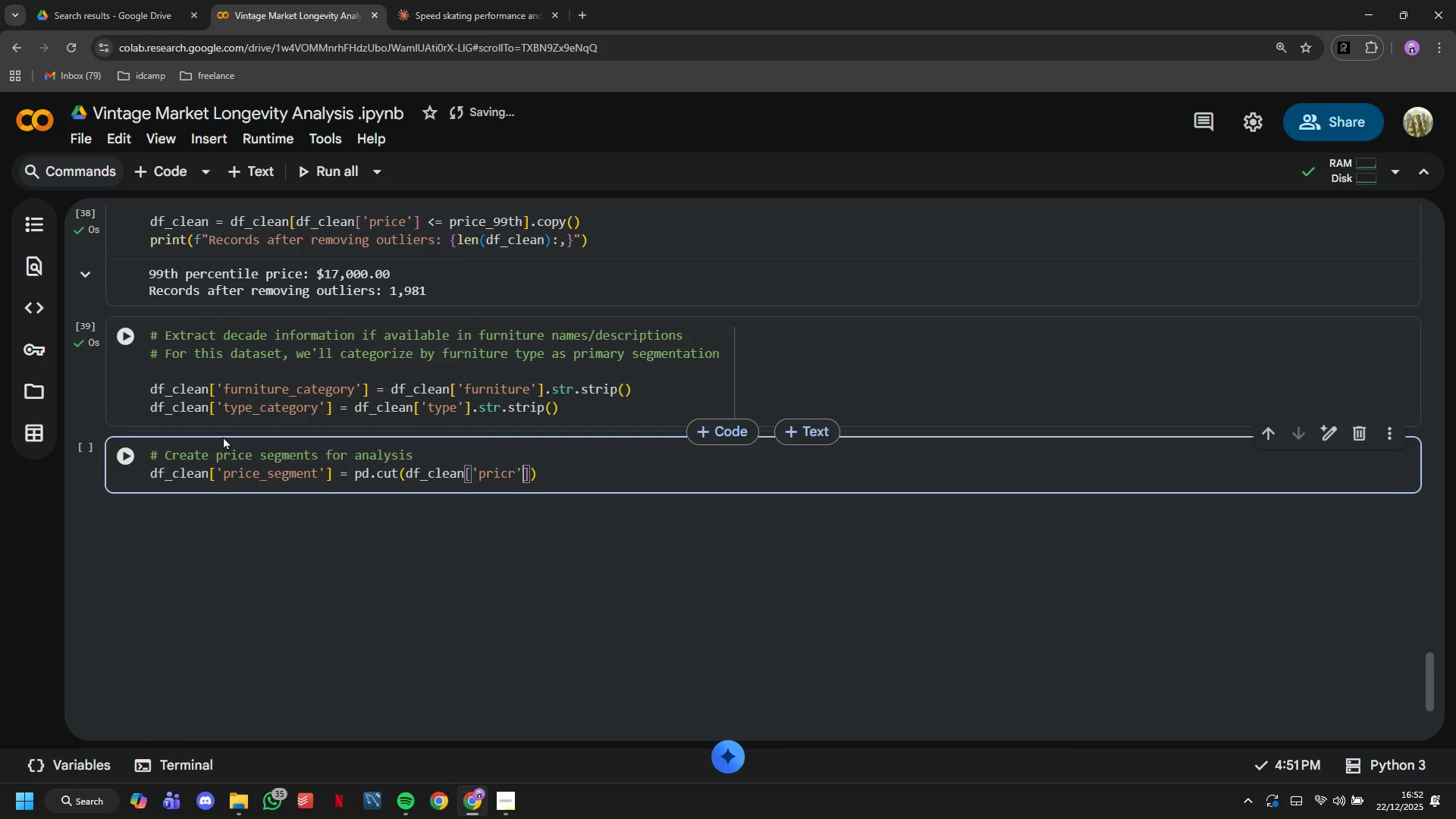 
key(ArrowRight)
 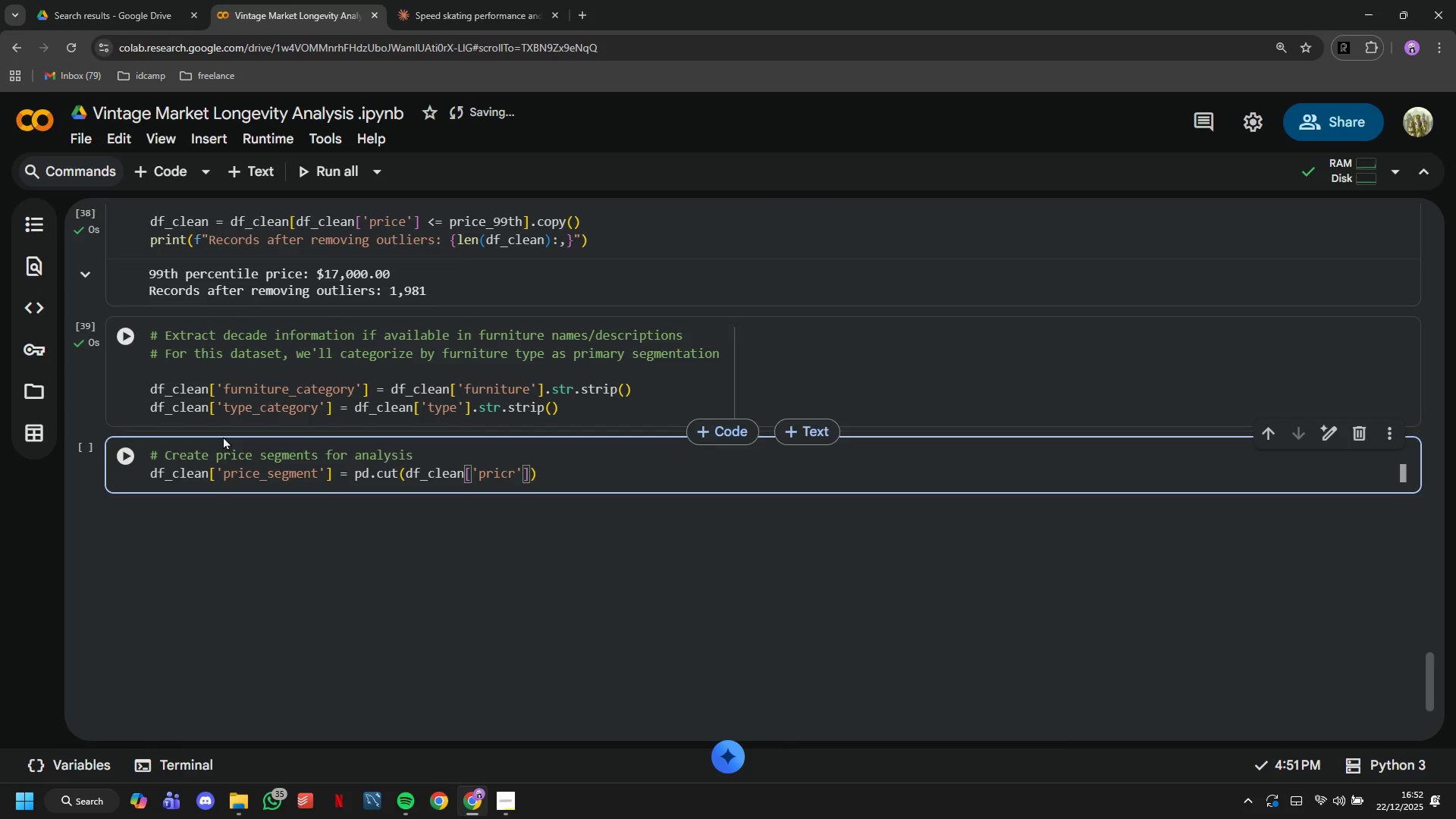 
key(ArrowDown)
 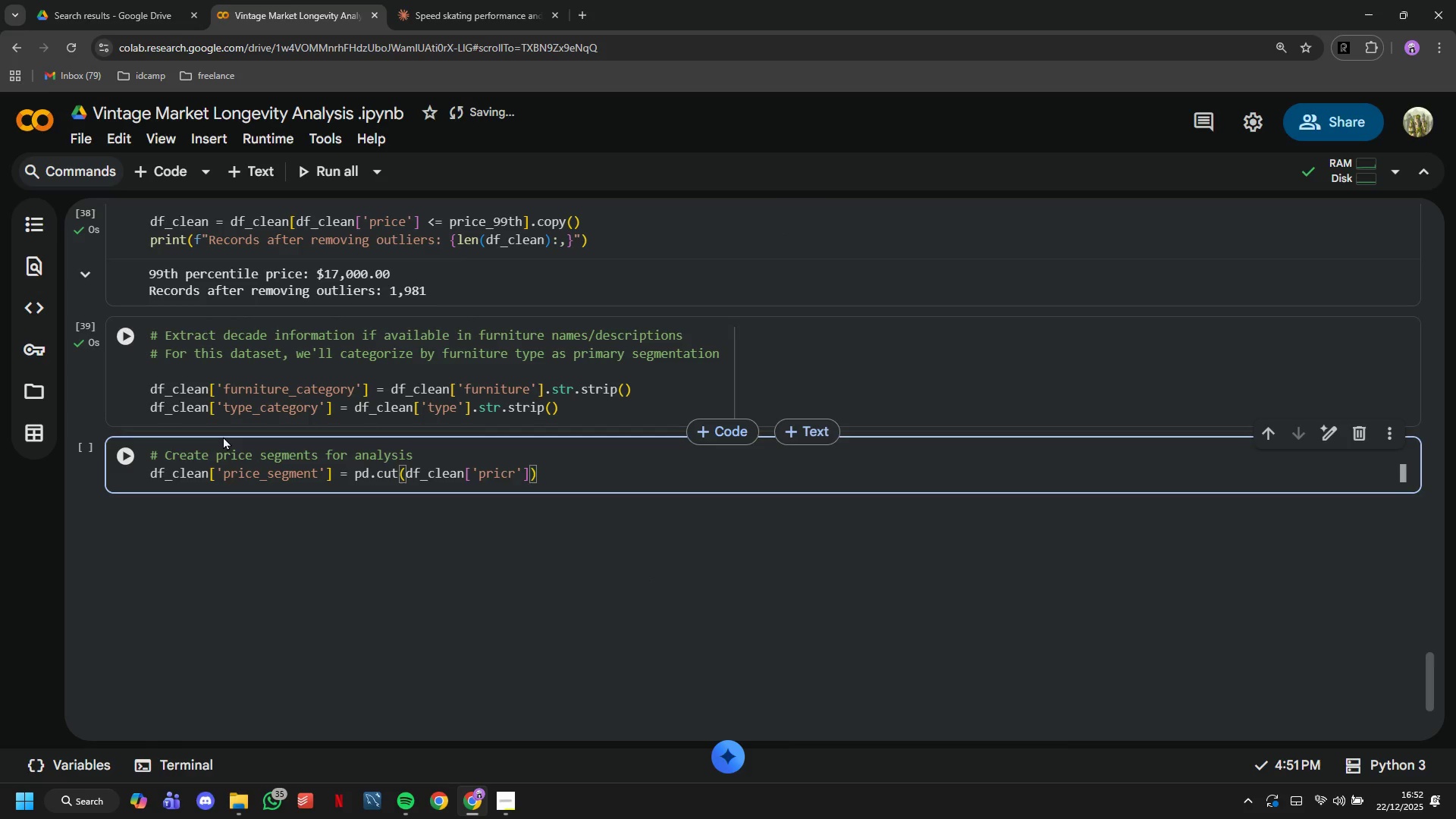 
key(ArrowLeft)
 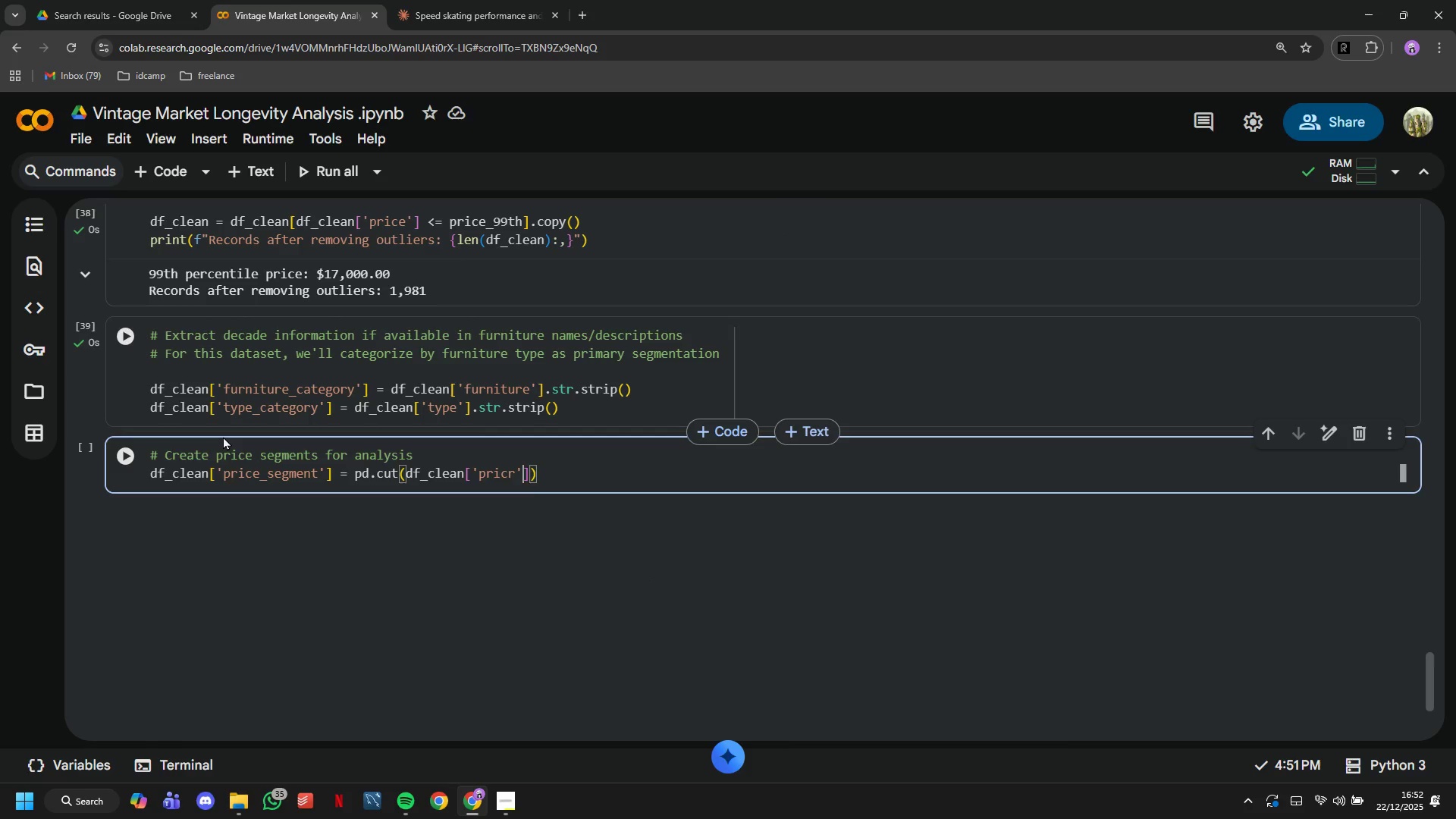 
key(ArrowLeft)
 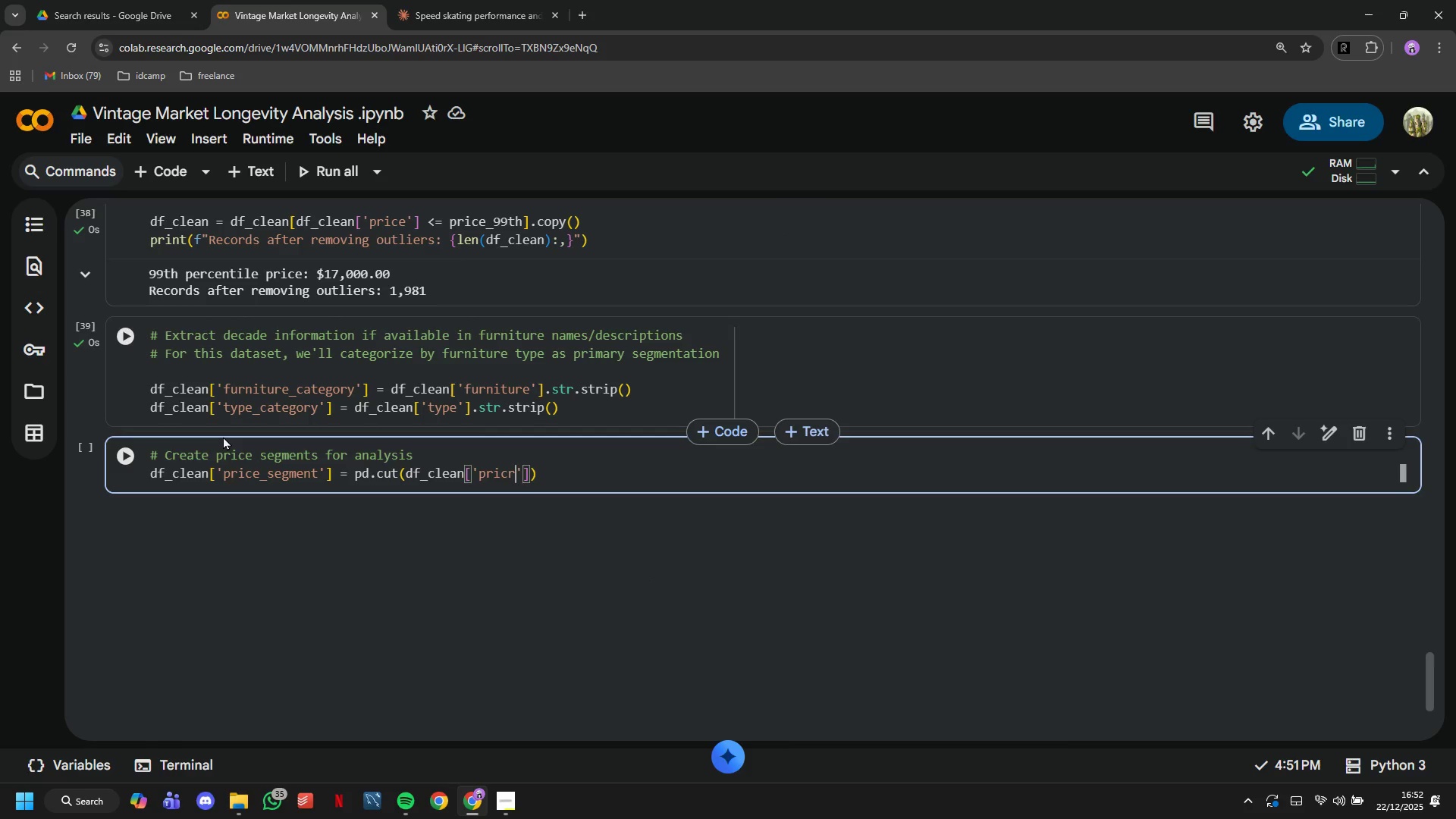 
key(ArrowLeft)
 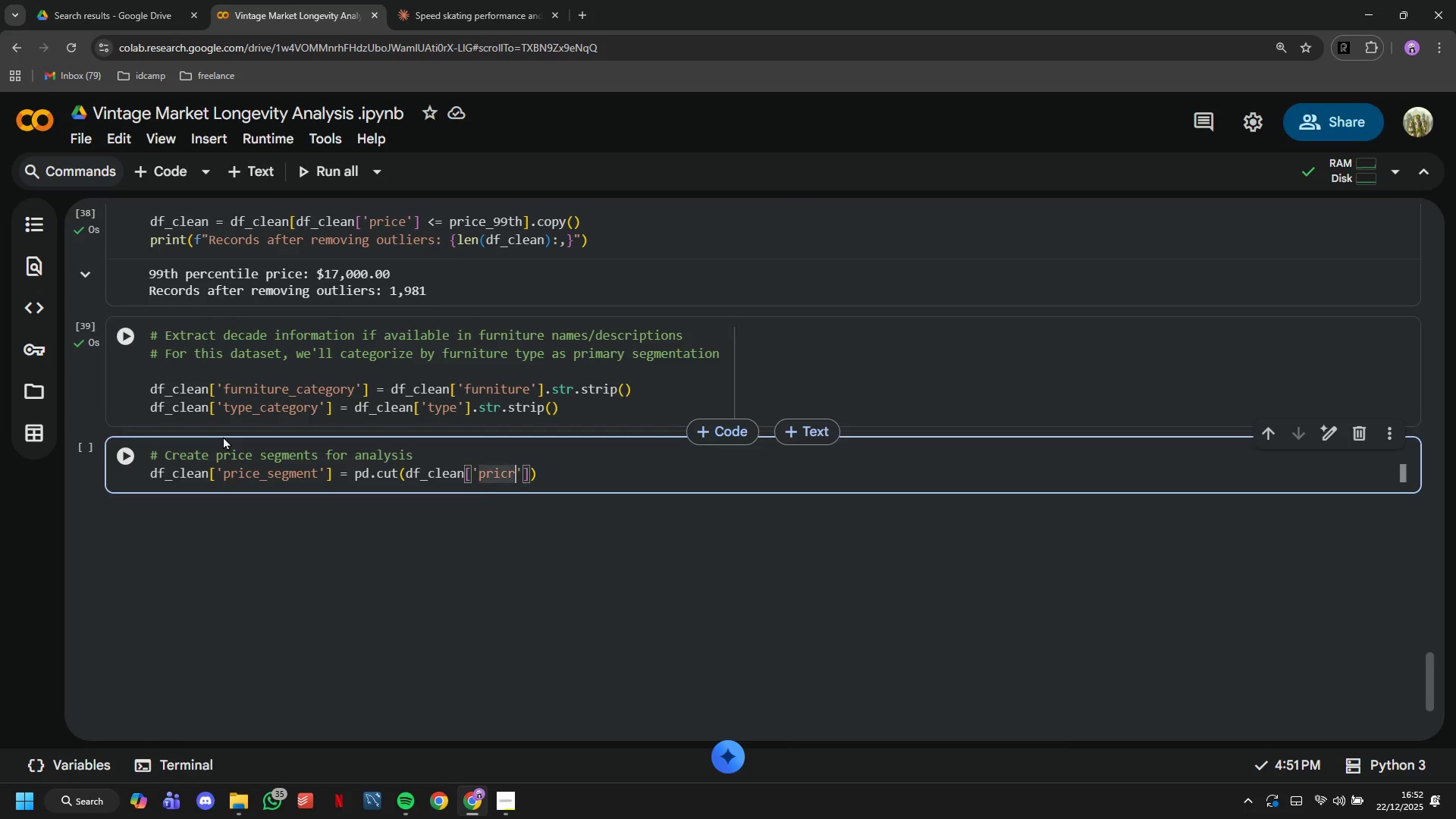 
key(Backspace)
 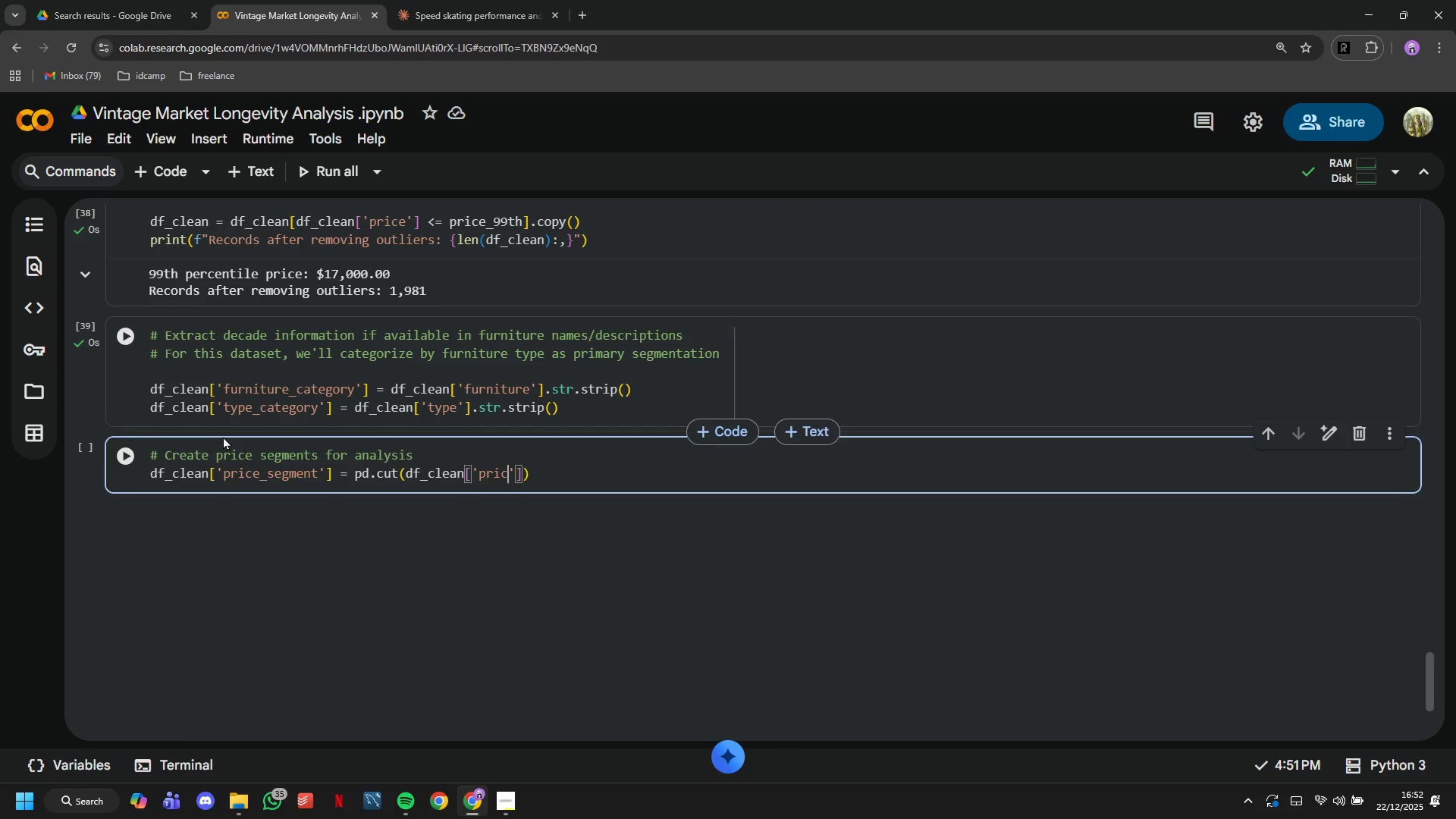 
key(E)
 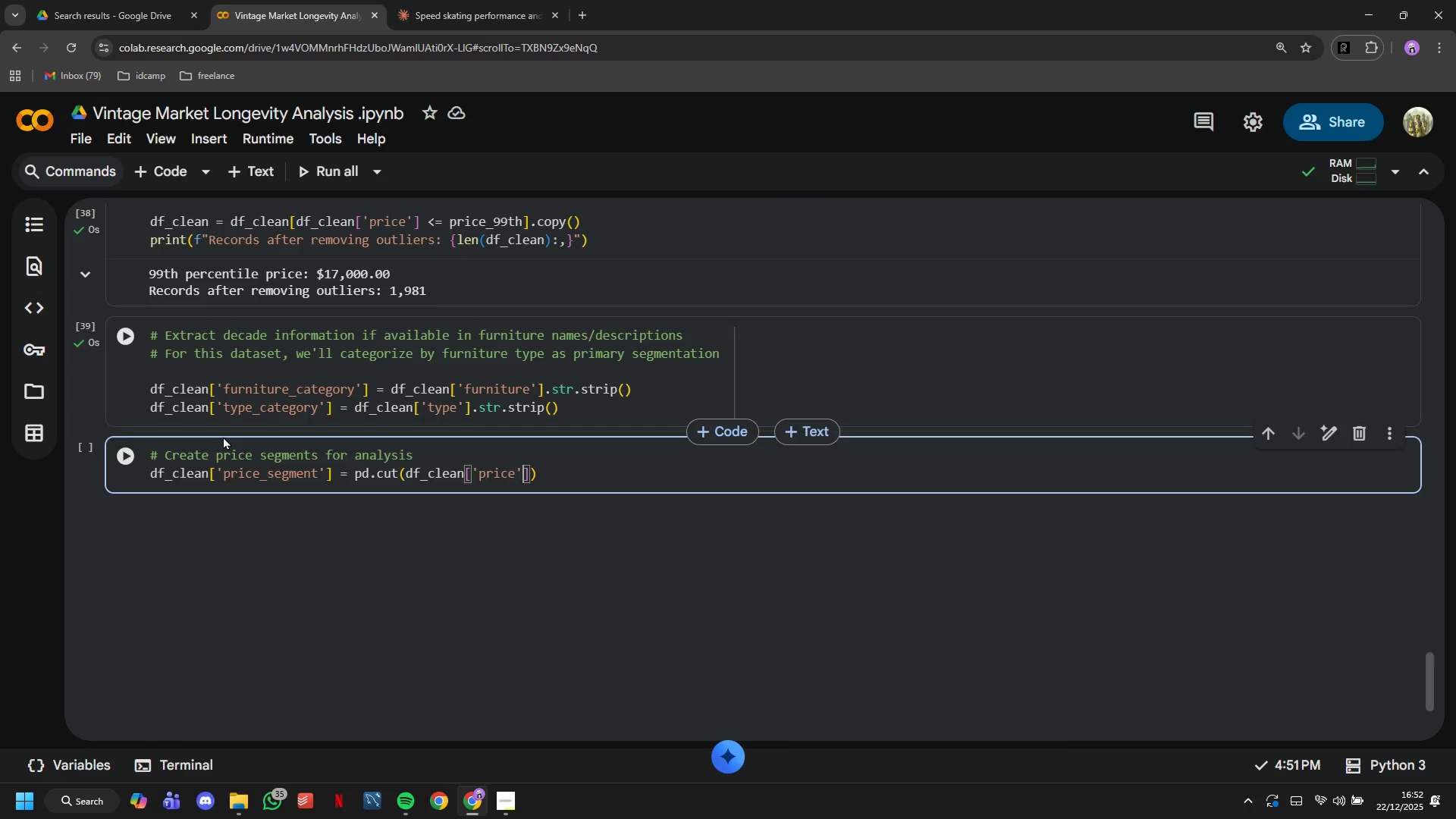 
key(ArrowRight)
 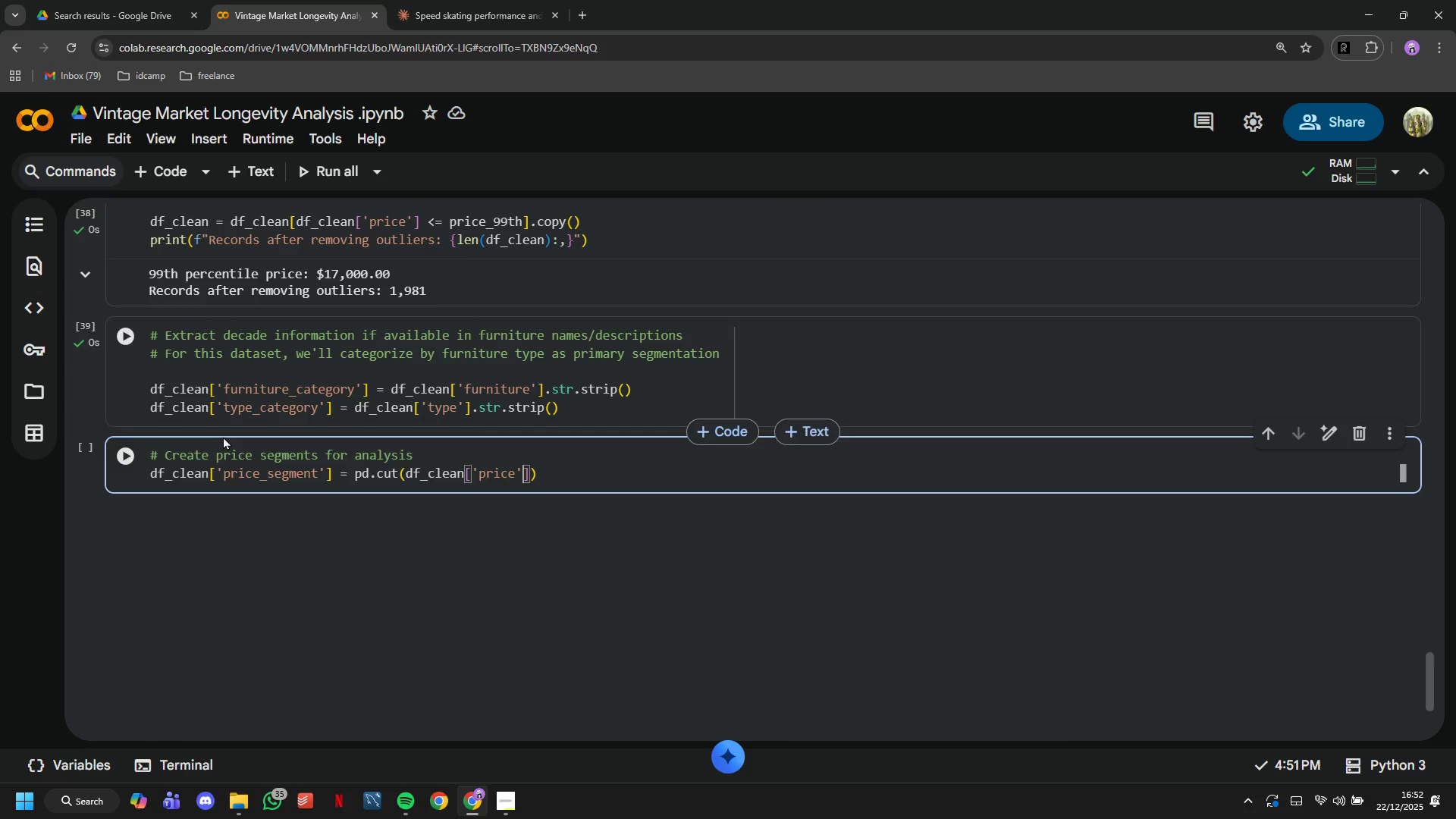 
key(ArrowRight)
 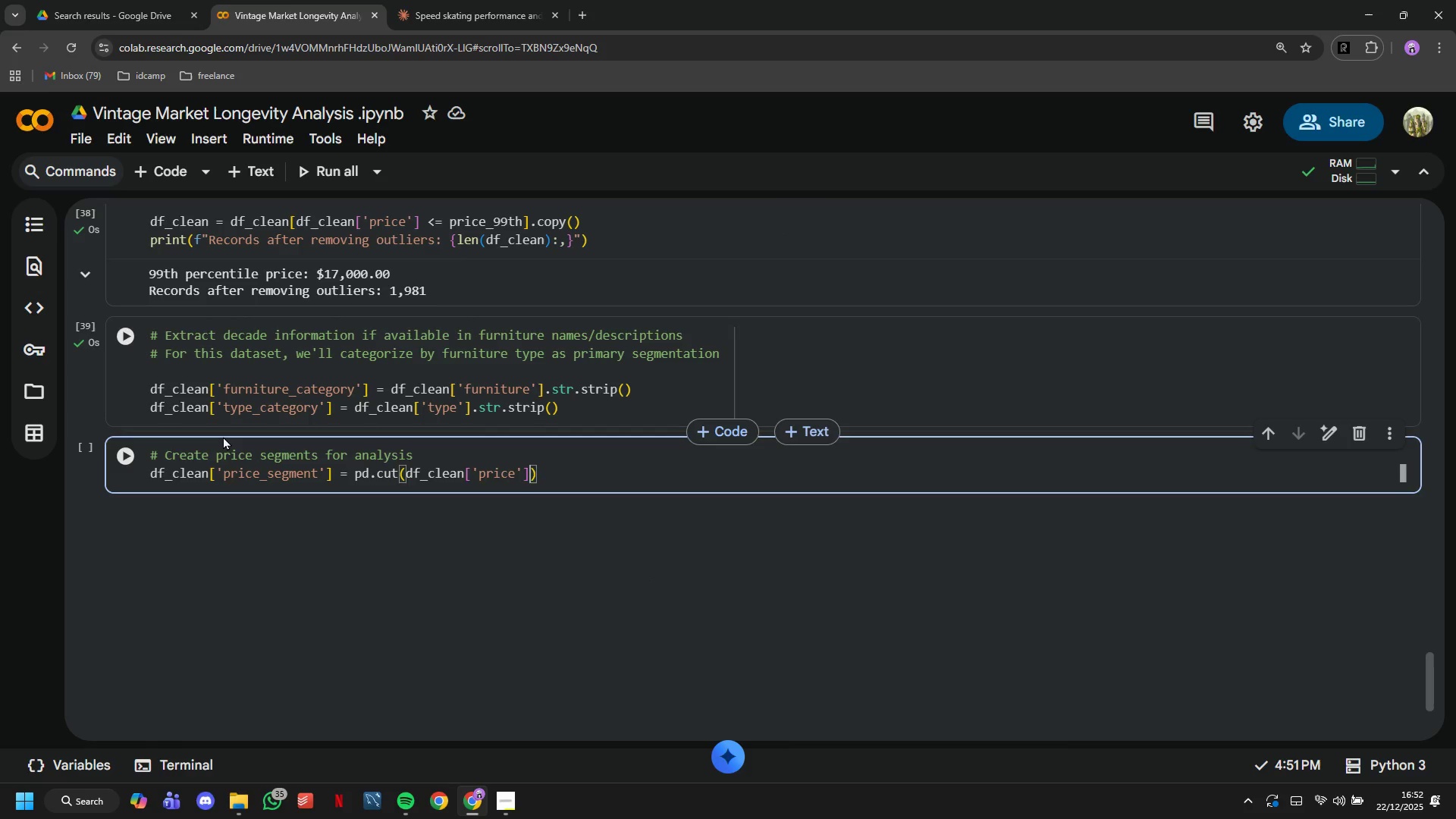 
key(ArrowRight)
 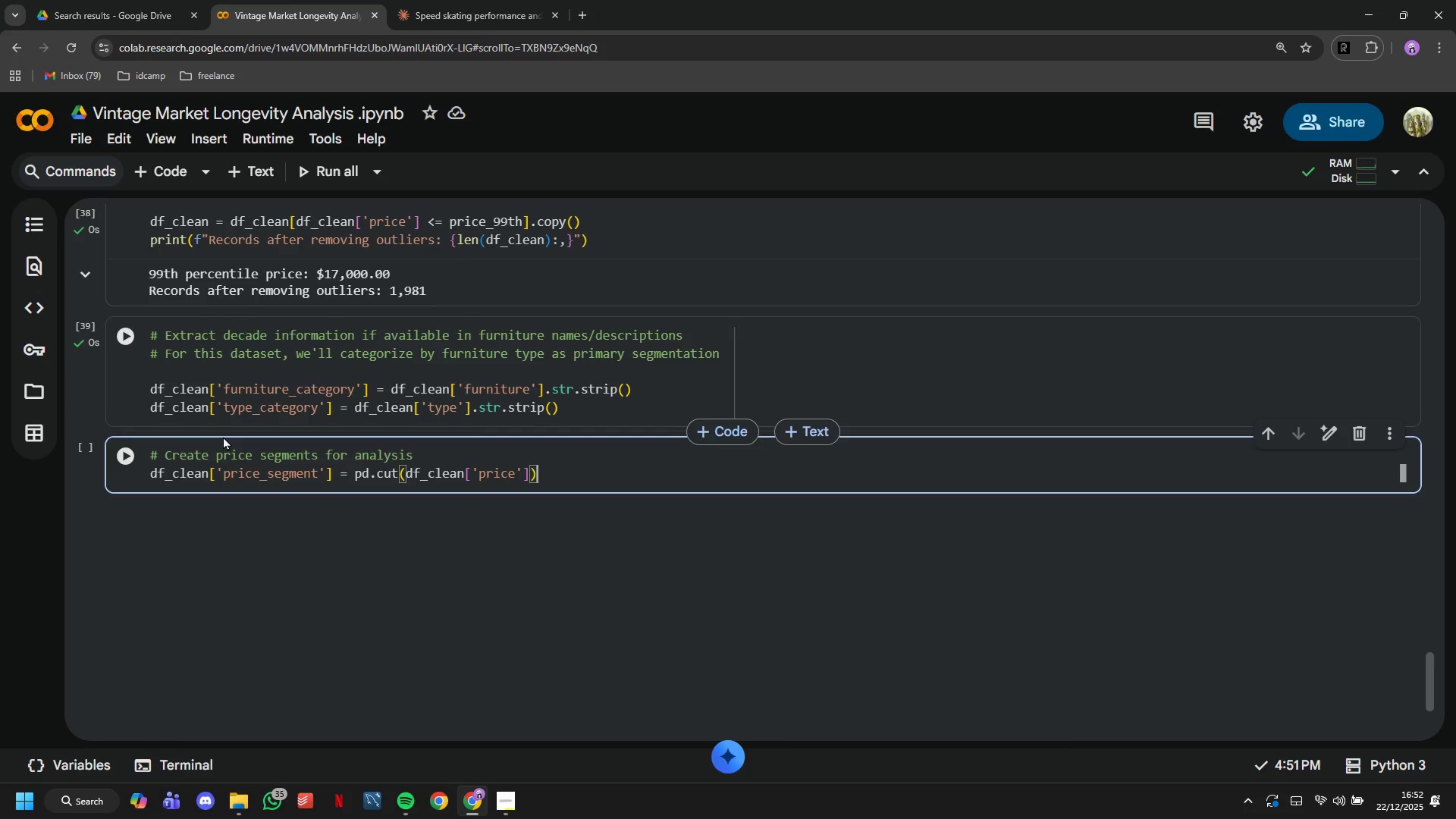 
key(ArrowLeft)
 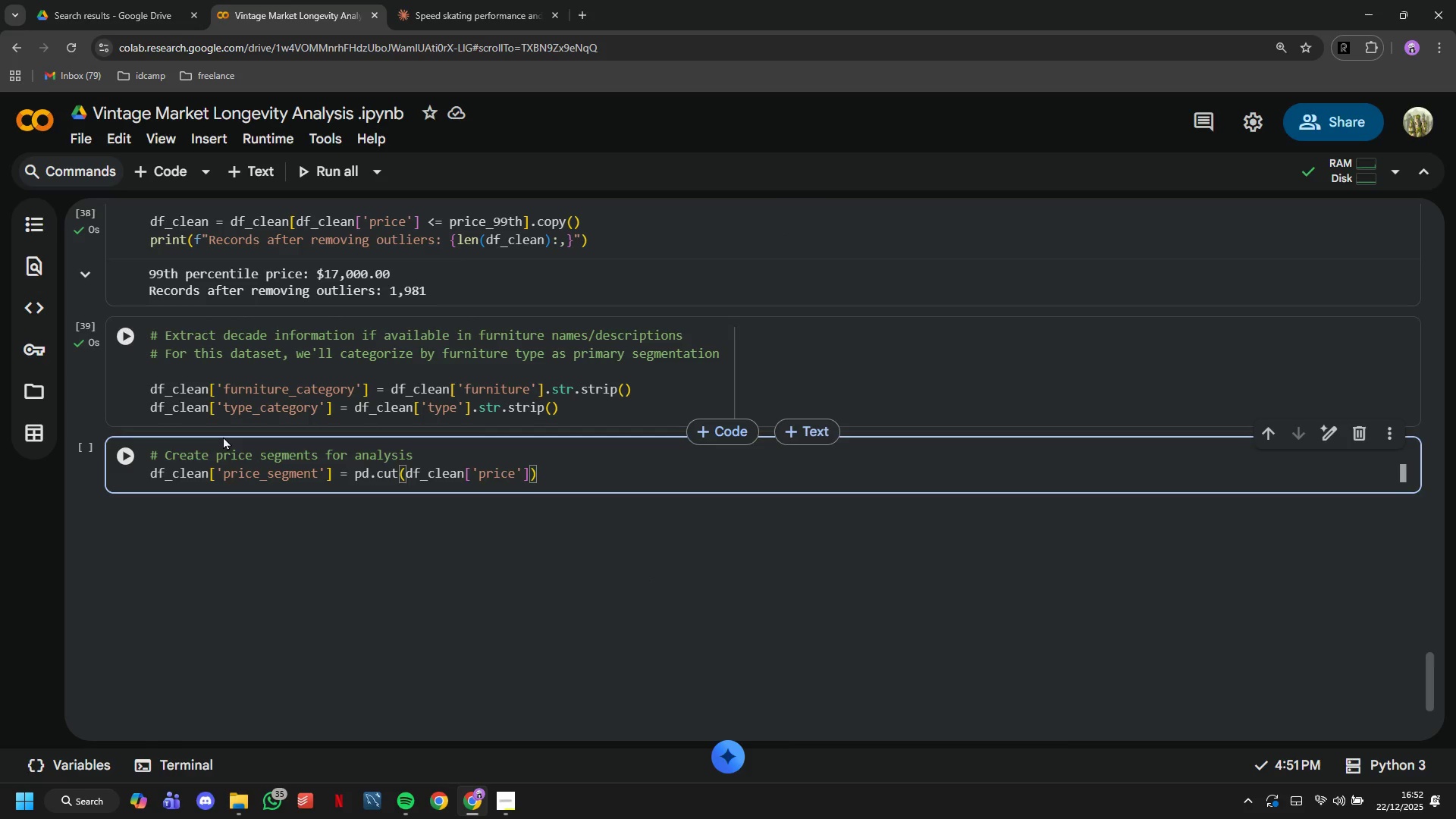 
type(,bins=[0m)
key(Backspace)
type(,1000,3000,5000,np.inf)
 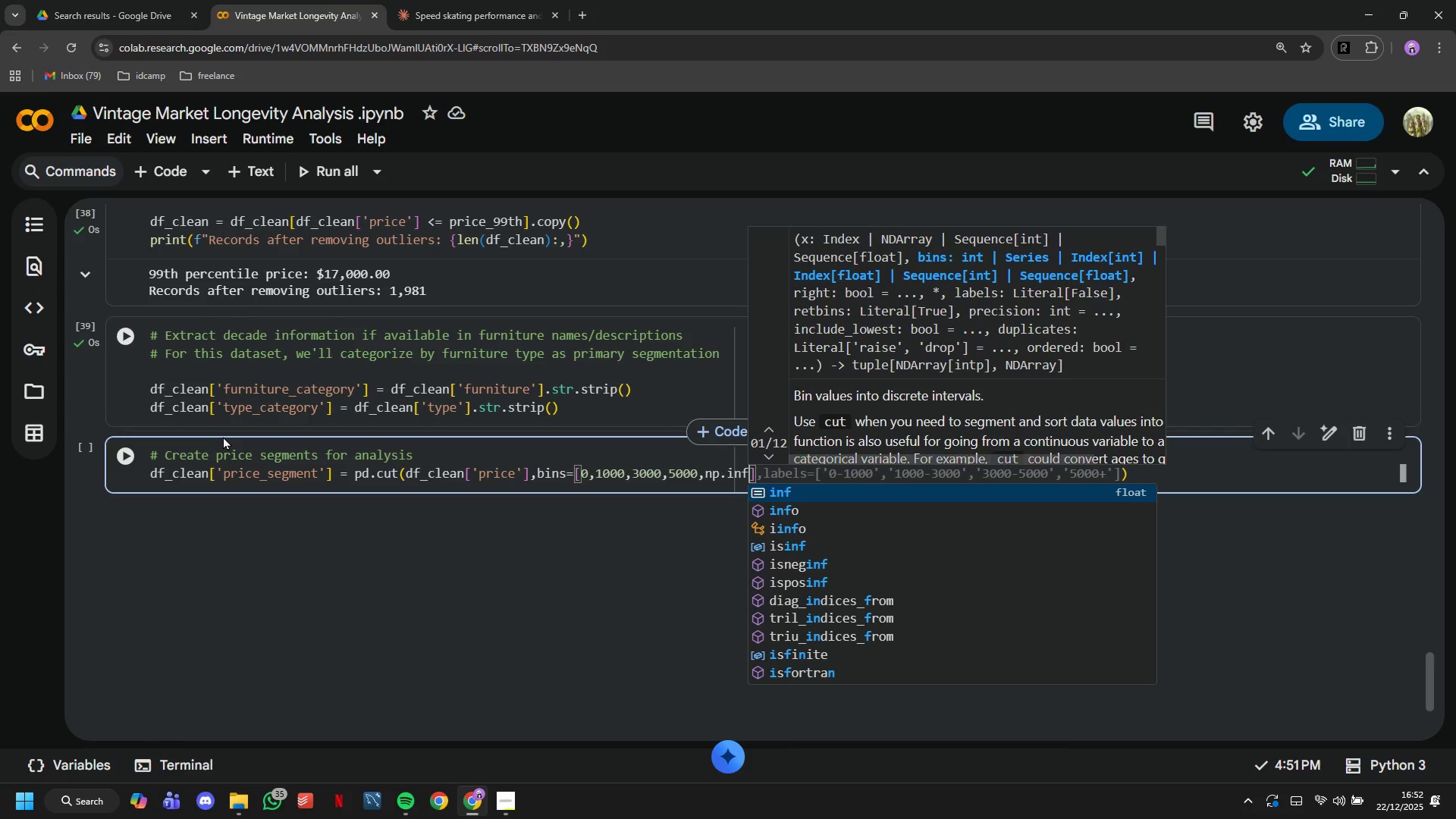 
key(ArrowRight)
 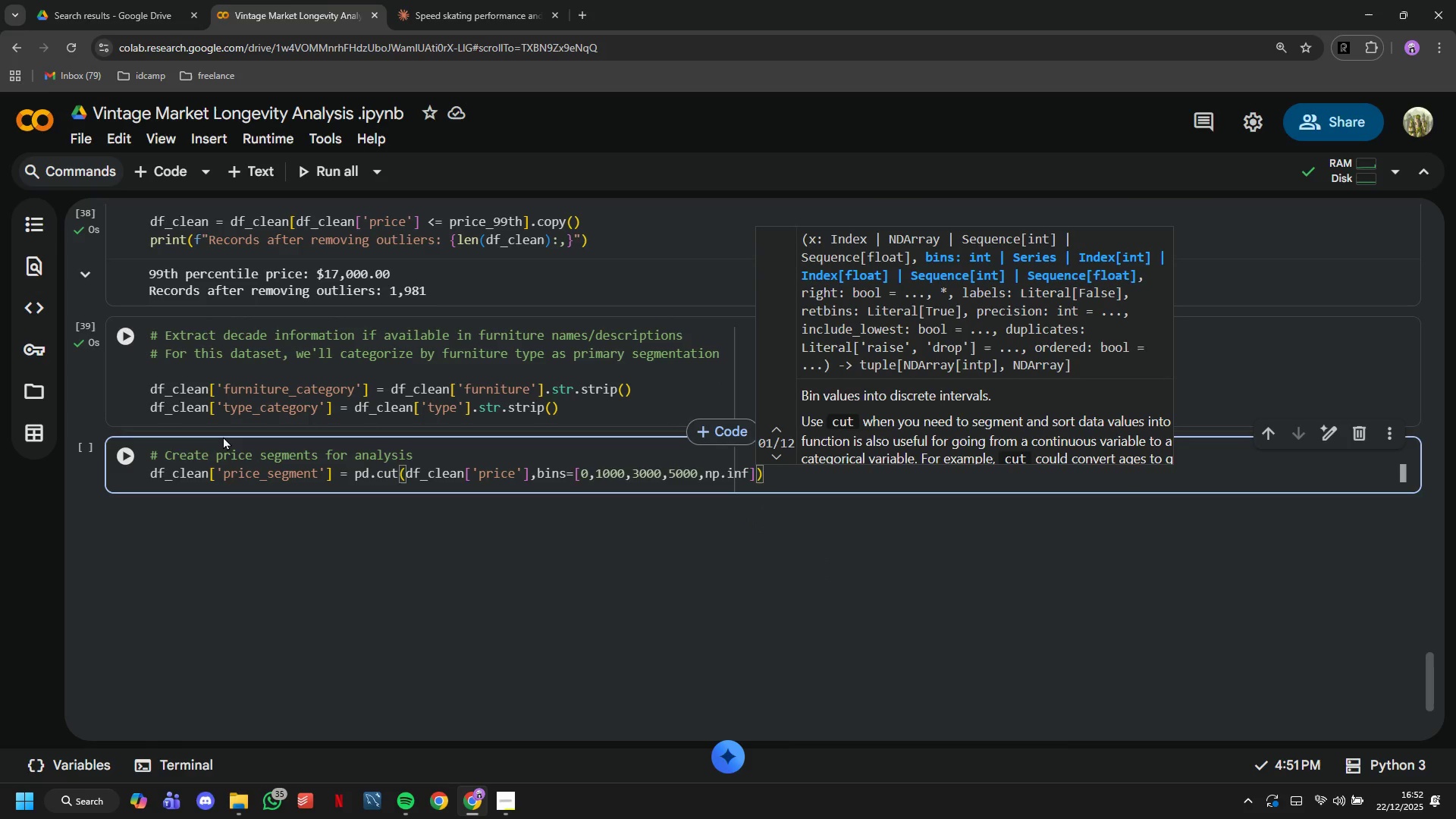 
type(,labels=['Entry ($0-1k))
 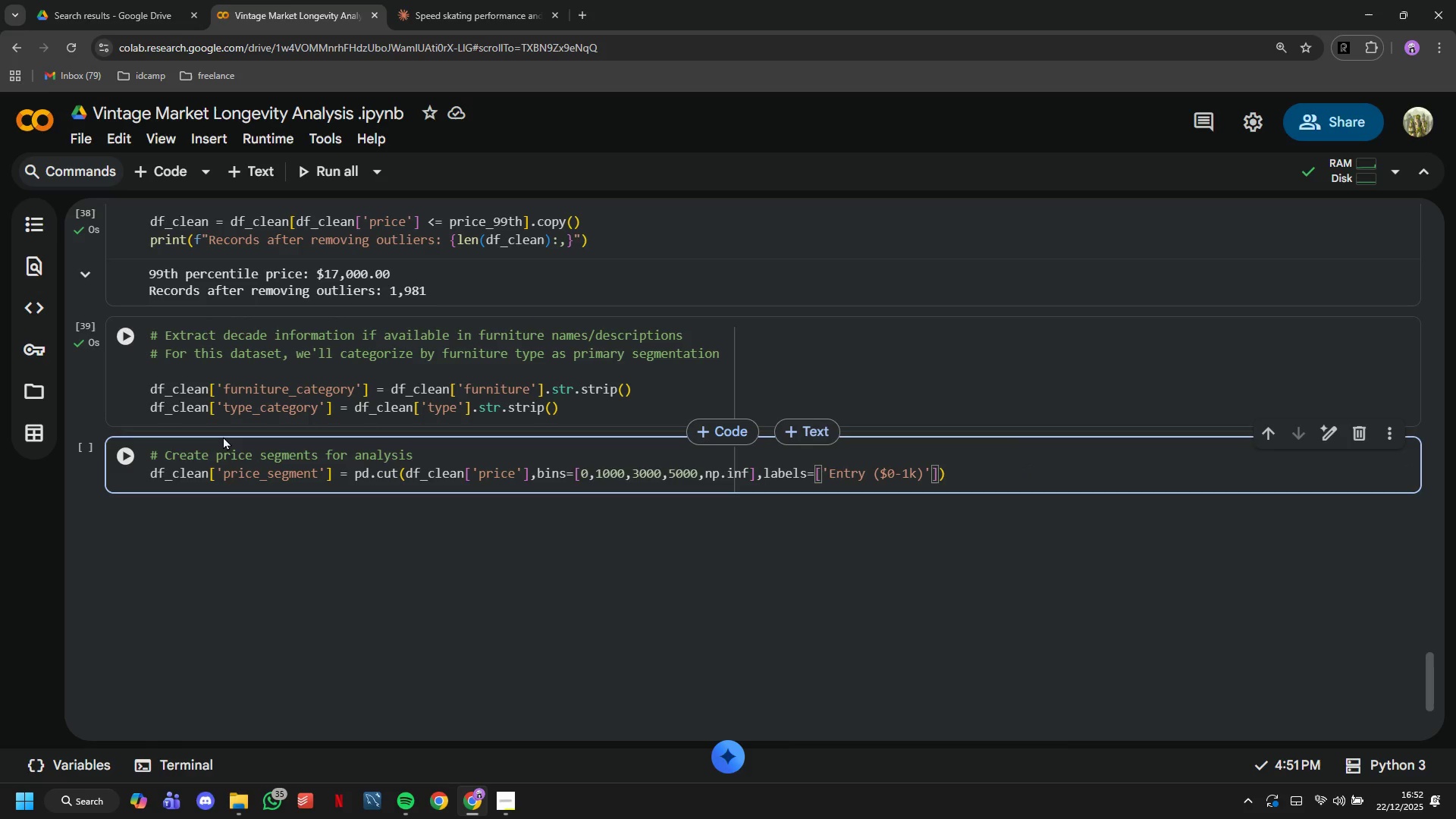 
key(ArrowRight)
 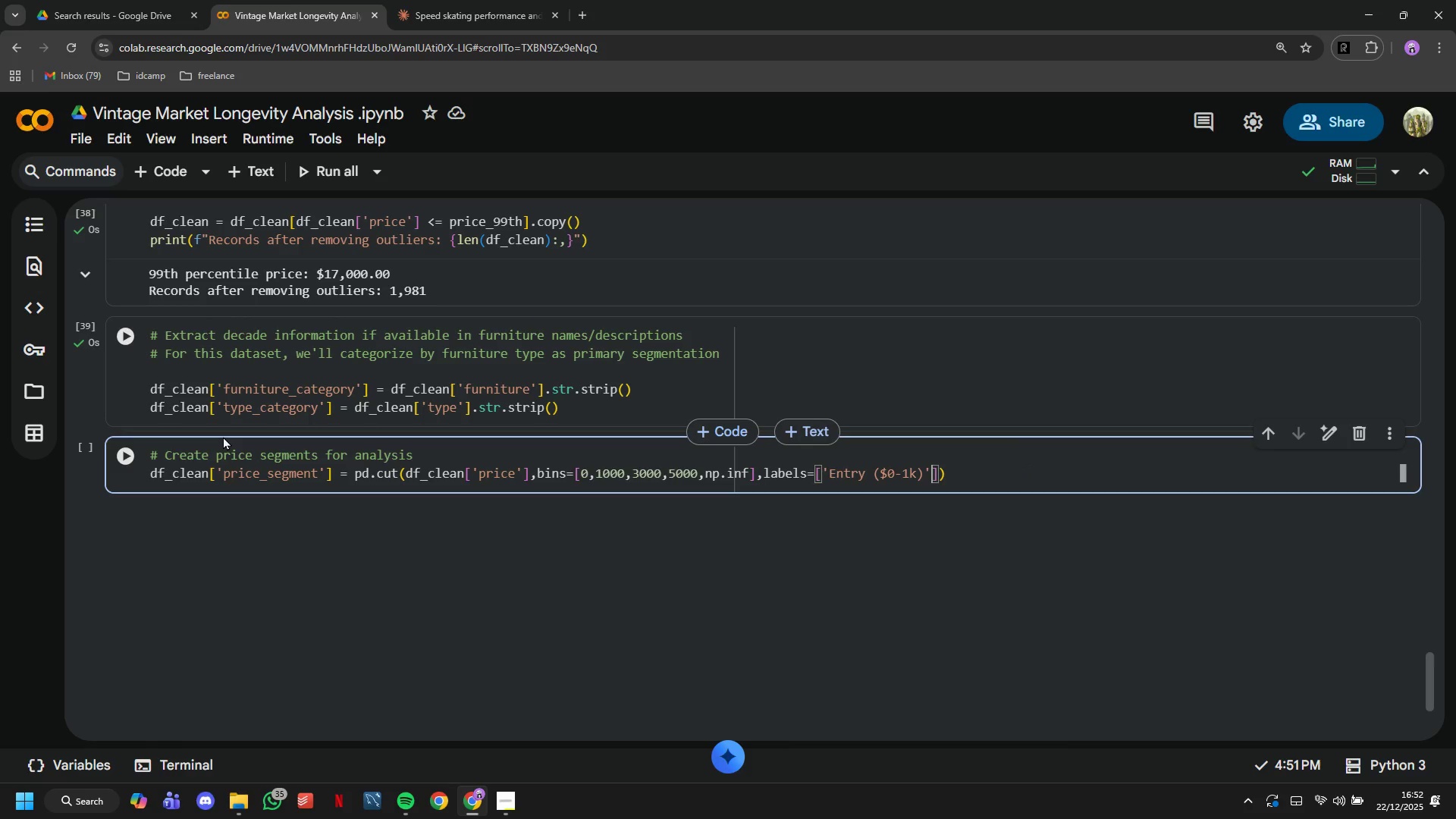 
type(, 'Mid ($1k-3k)
 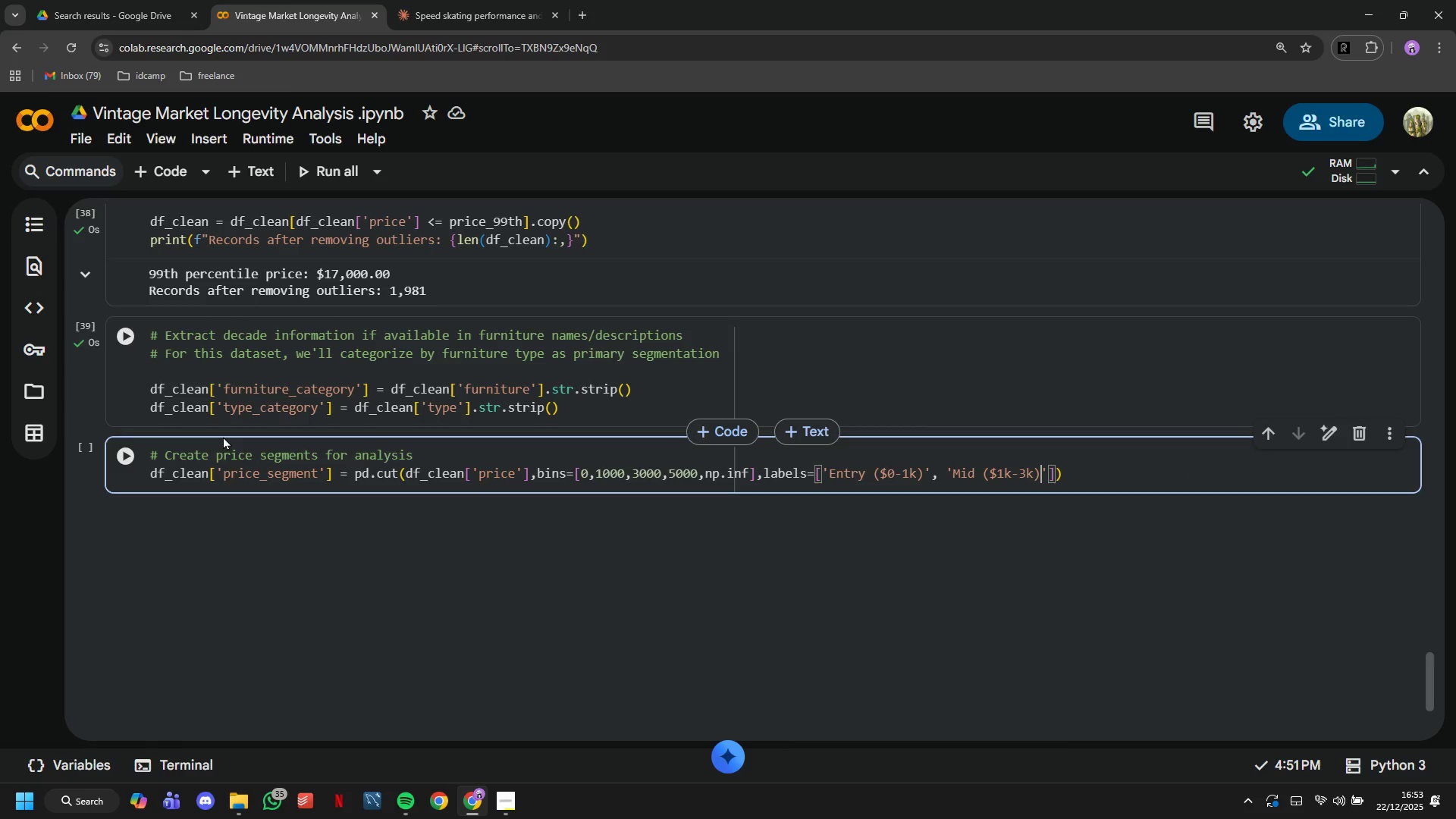 
 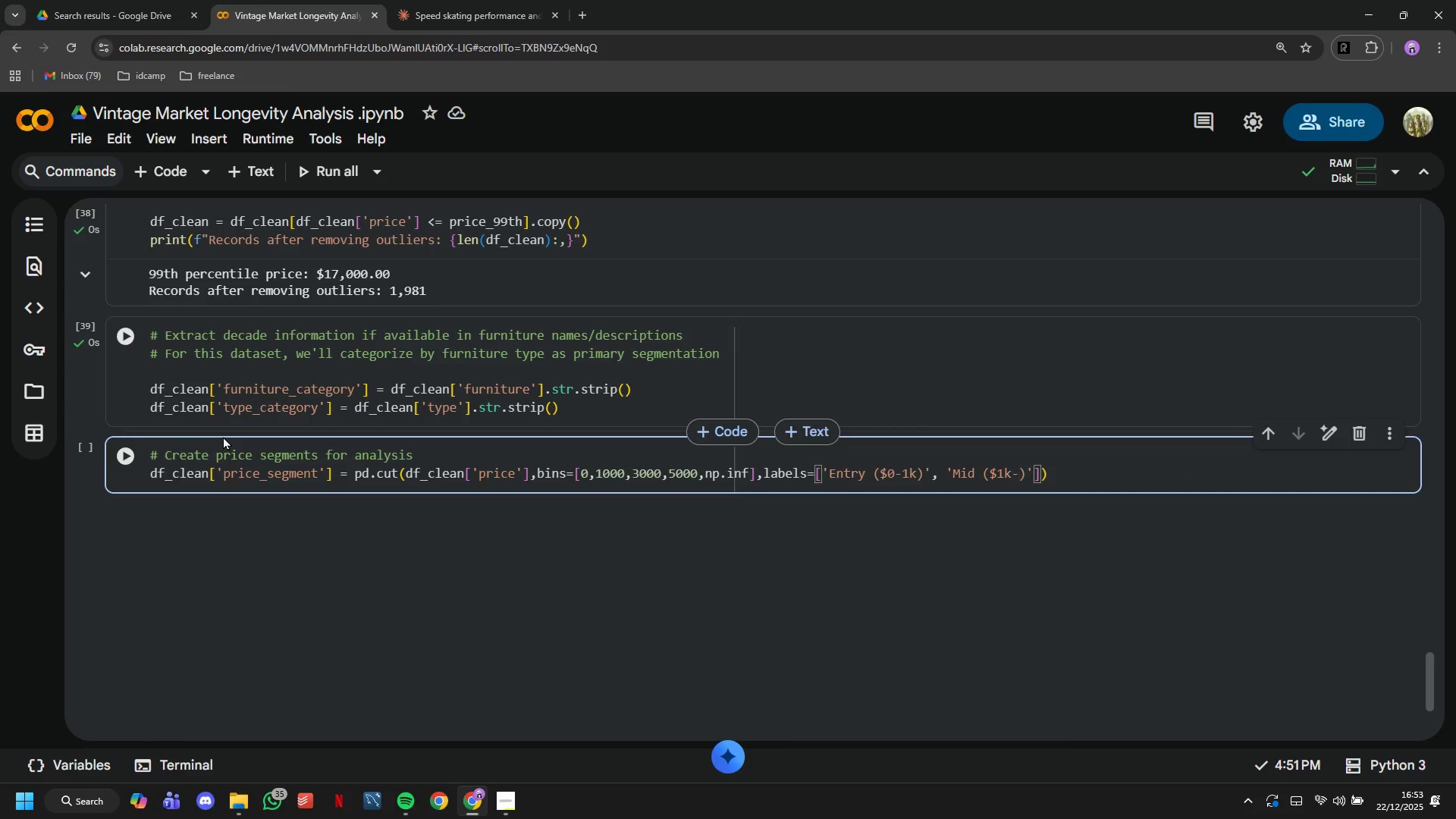 
key(ArrowRight)
 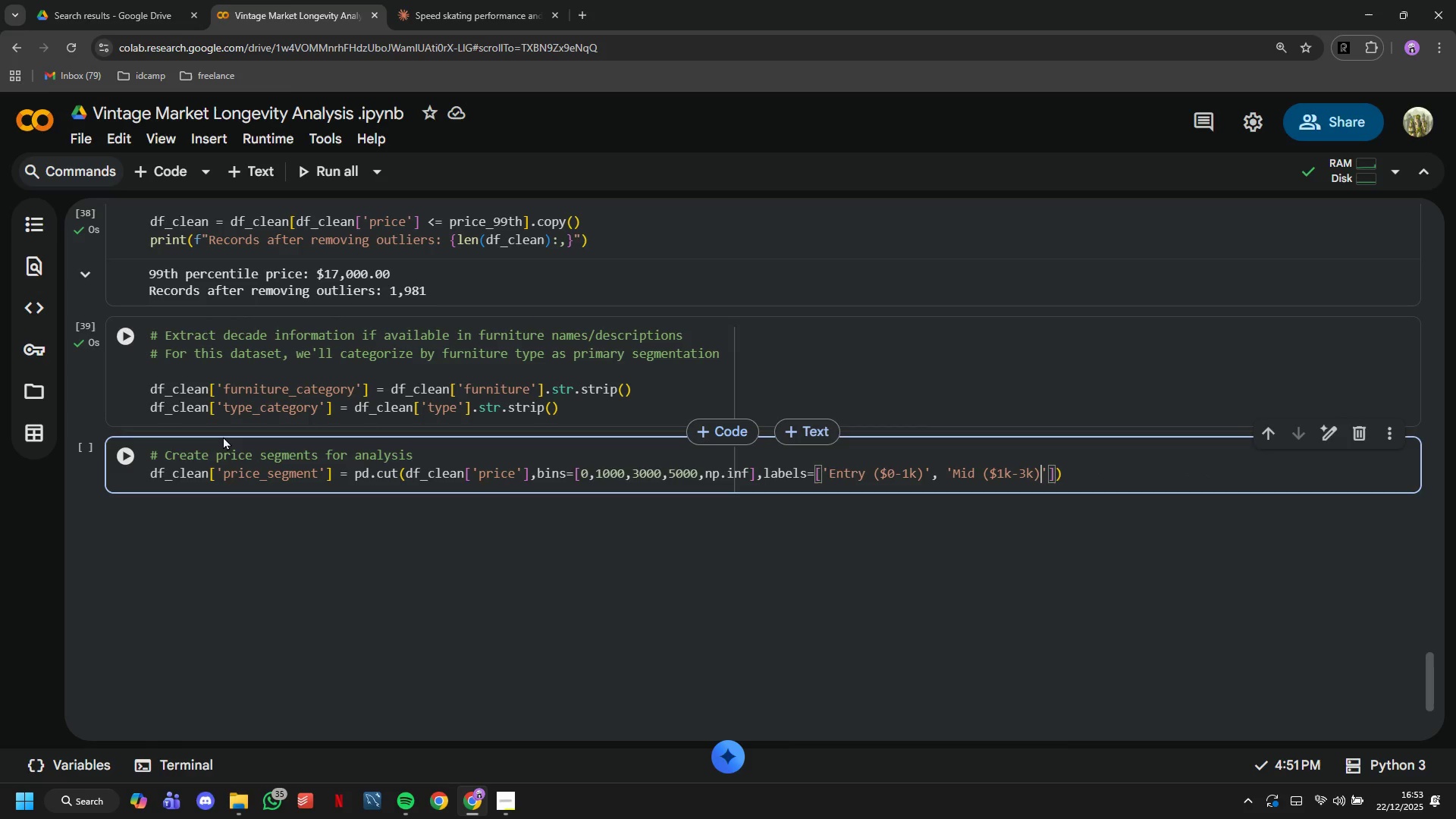 
key(ArrowRight)
 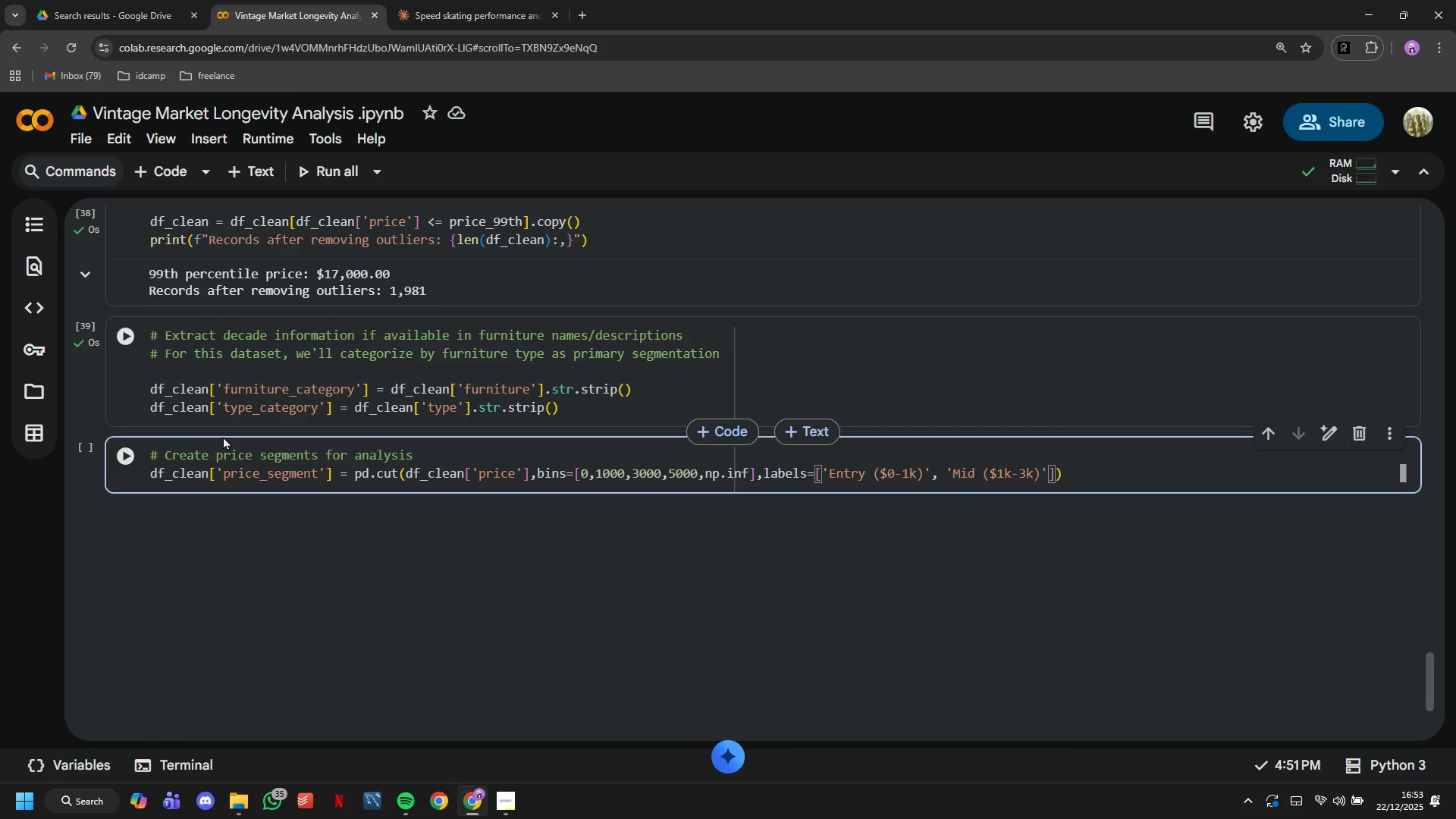 
type(,'Premium ($3k-5k)
 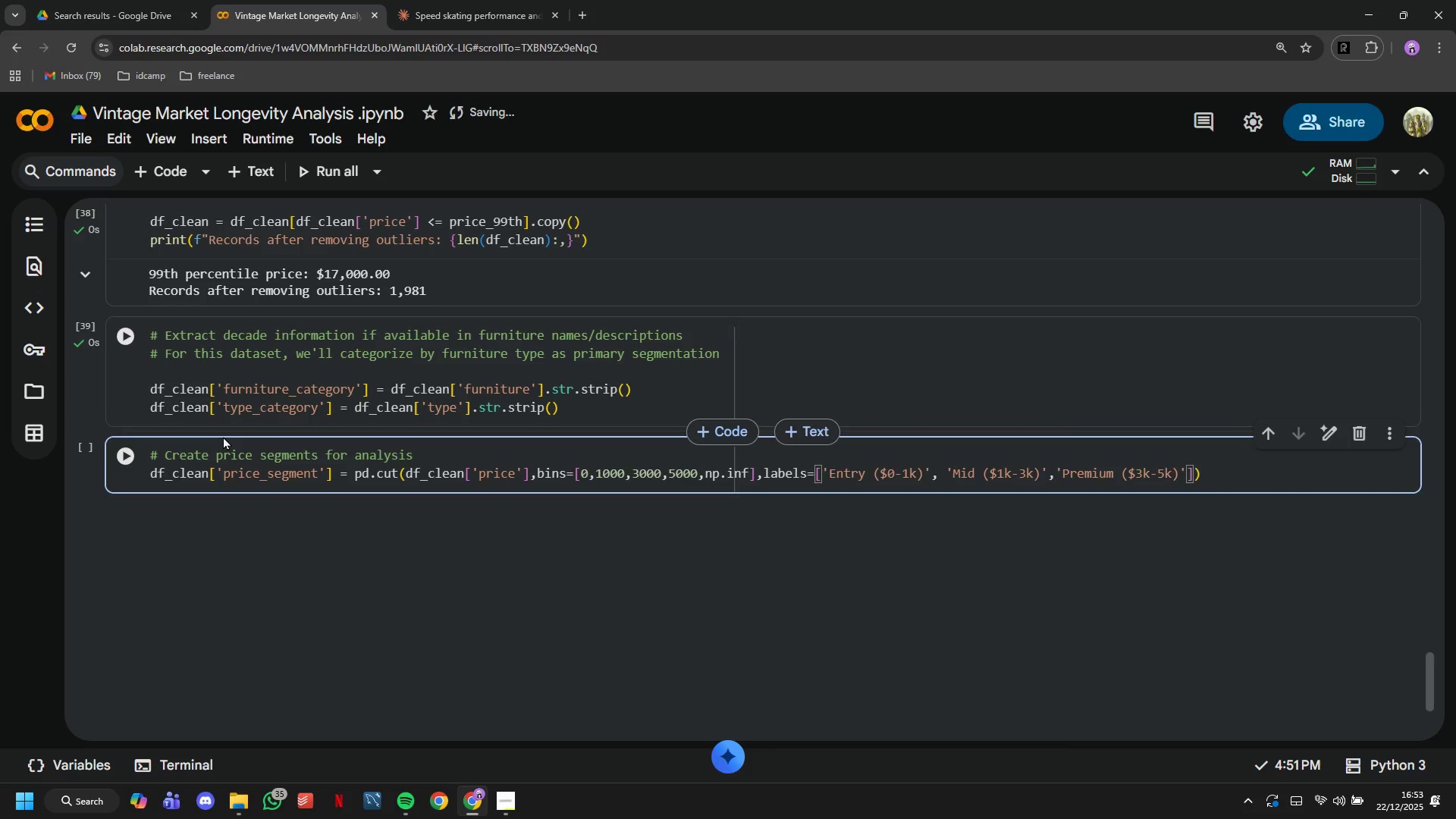 
key(ArrowLeft)
 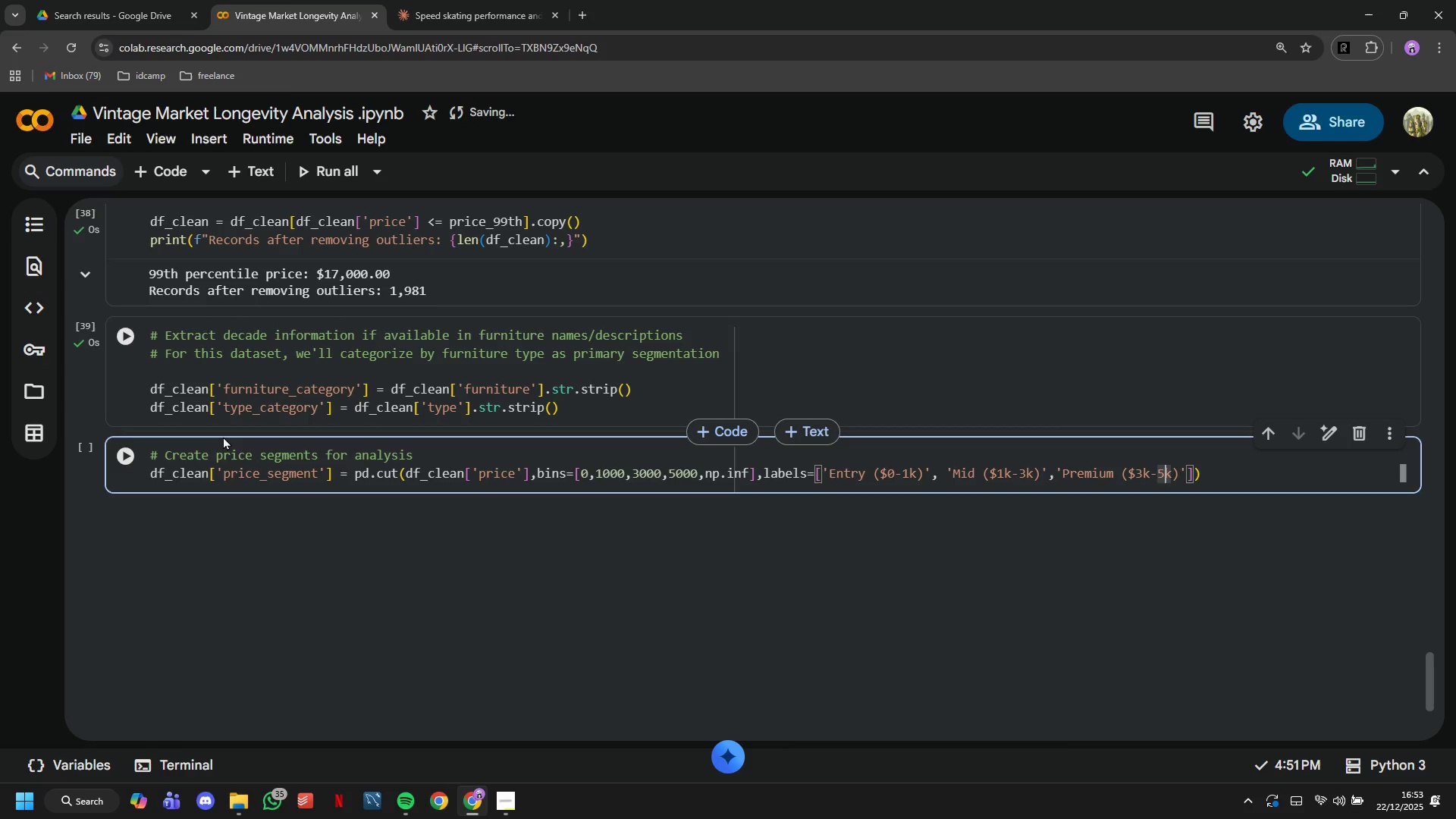 
key(ArrowRight)
 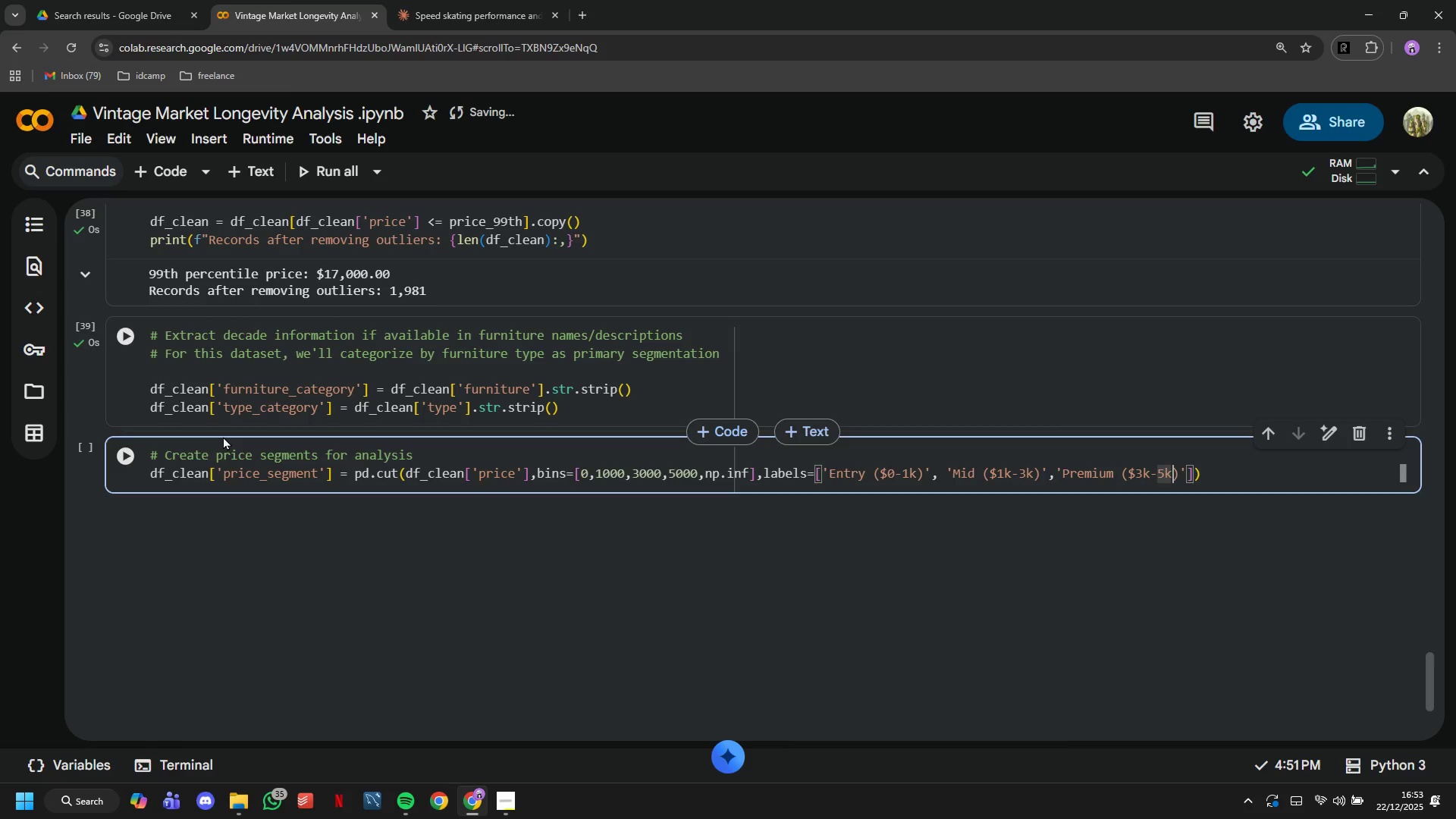 
key(ArrowRight)
 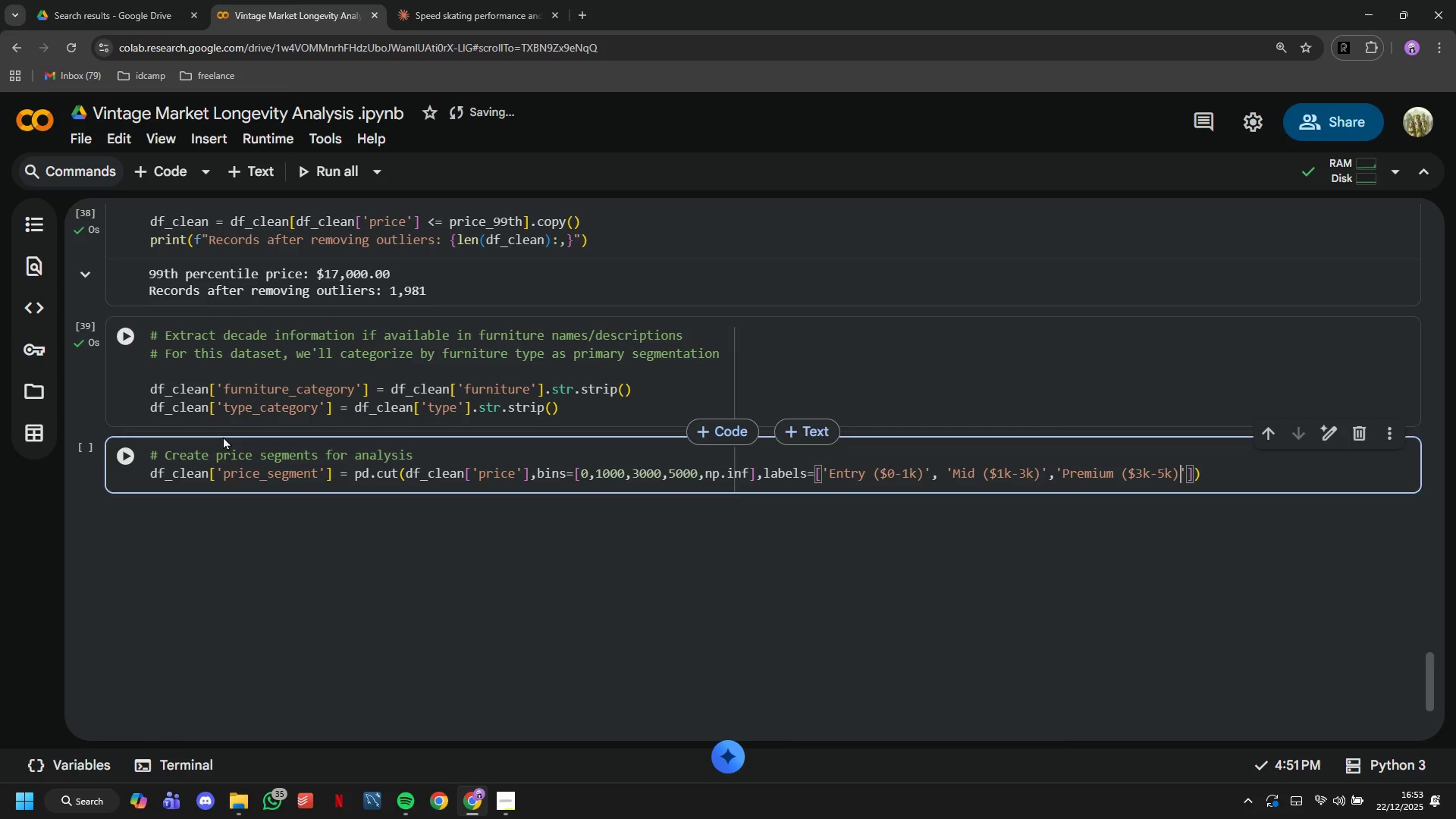 
key(ArrowRight)
 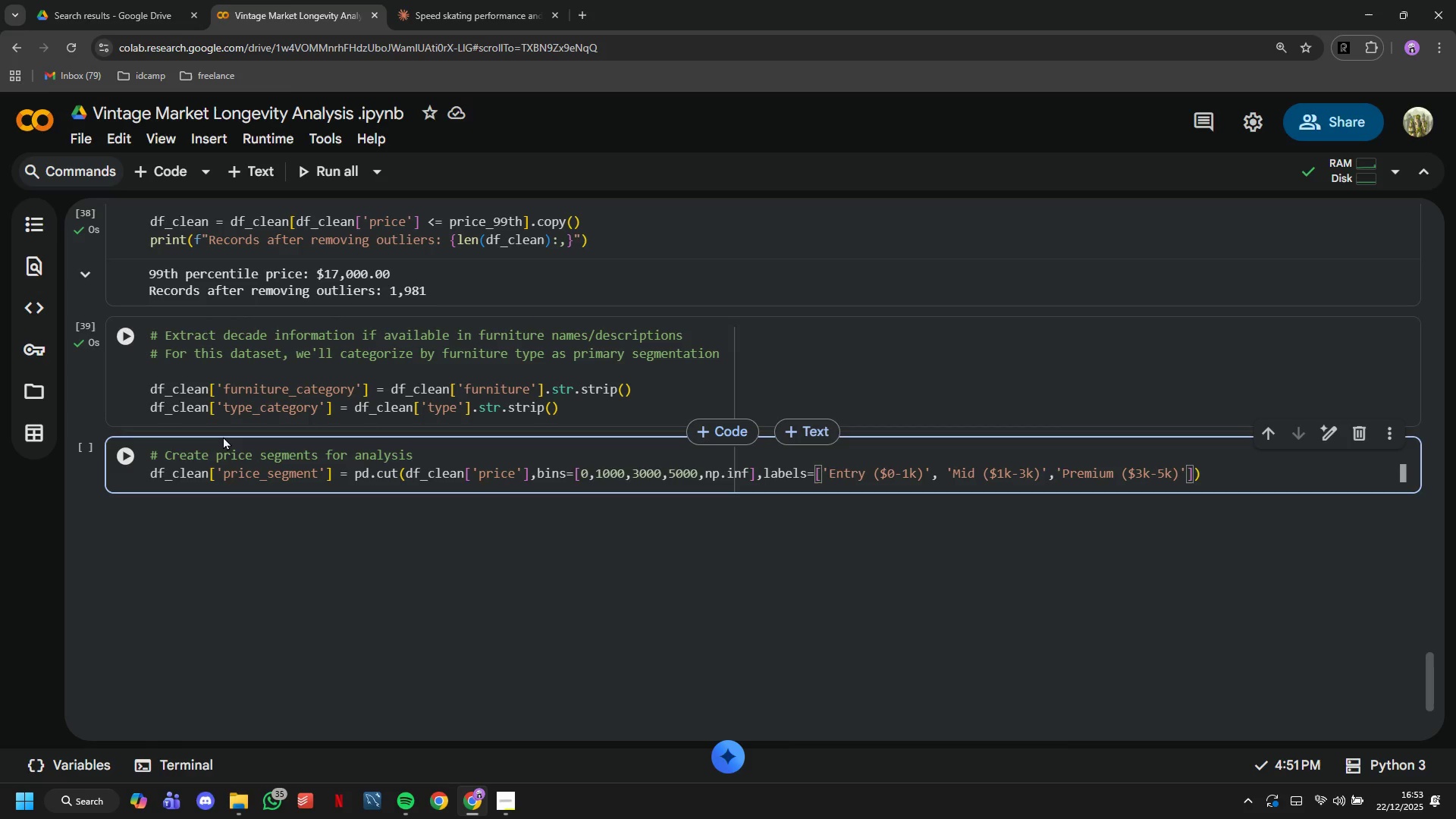 
type(,'Luxury ($5k+)
 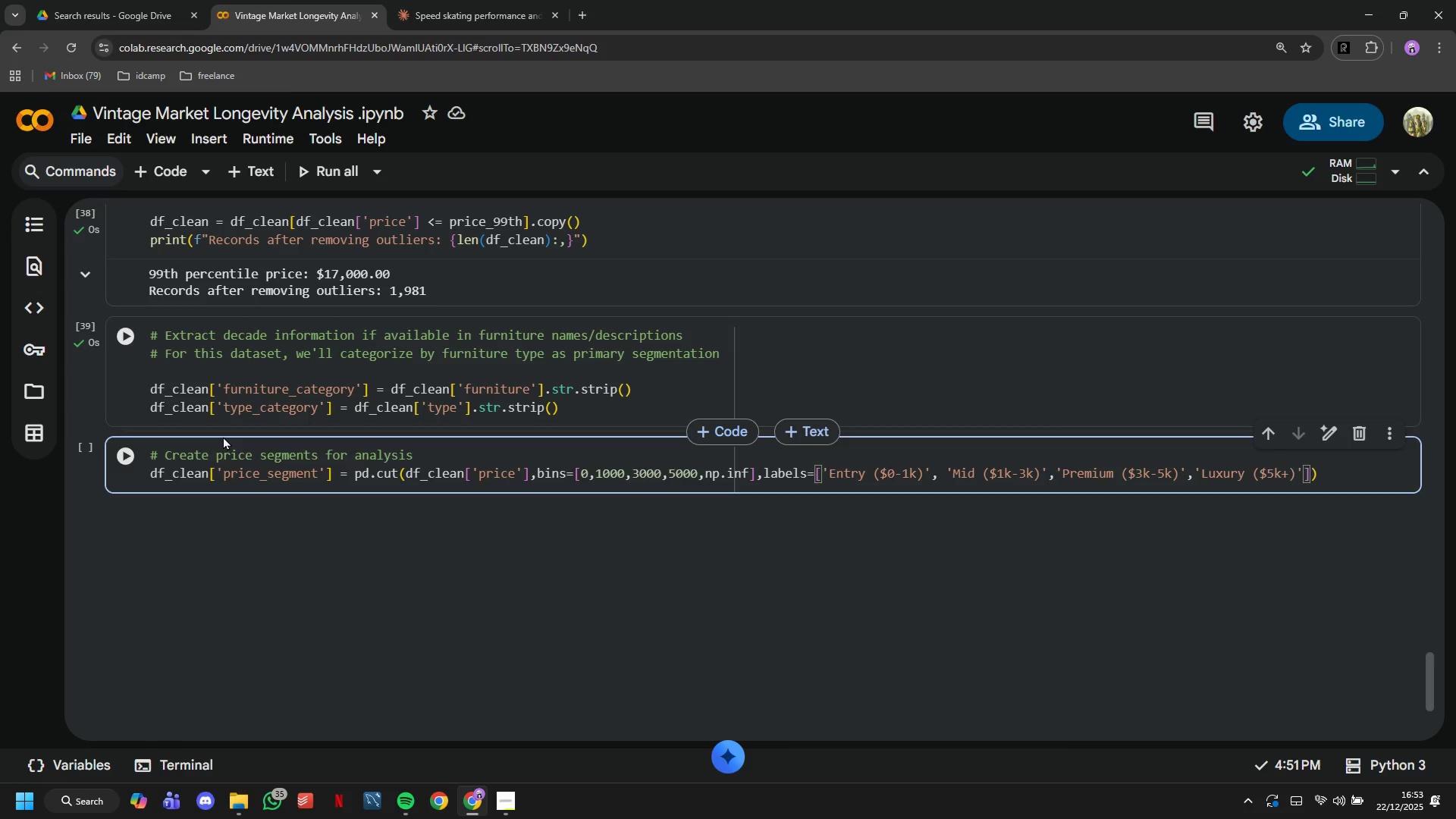 
key(ArrowRight)
 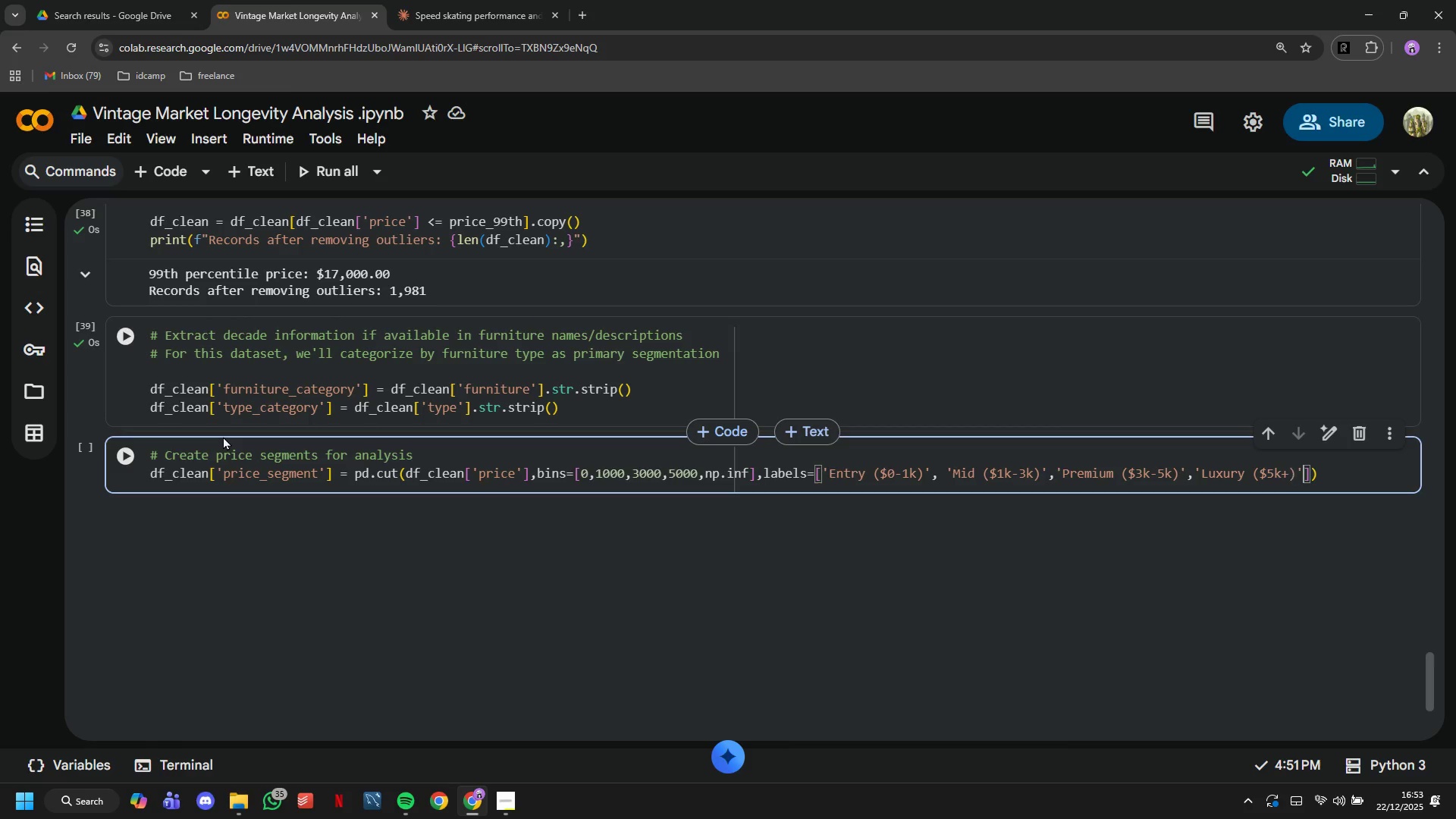 
key(ArrowRight)
 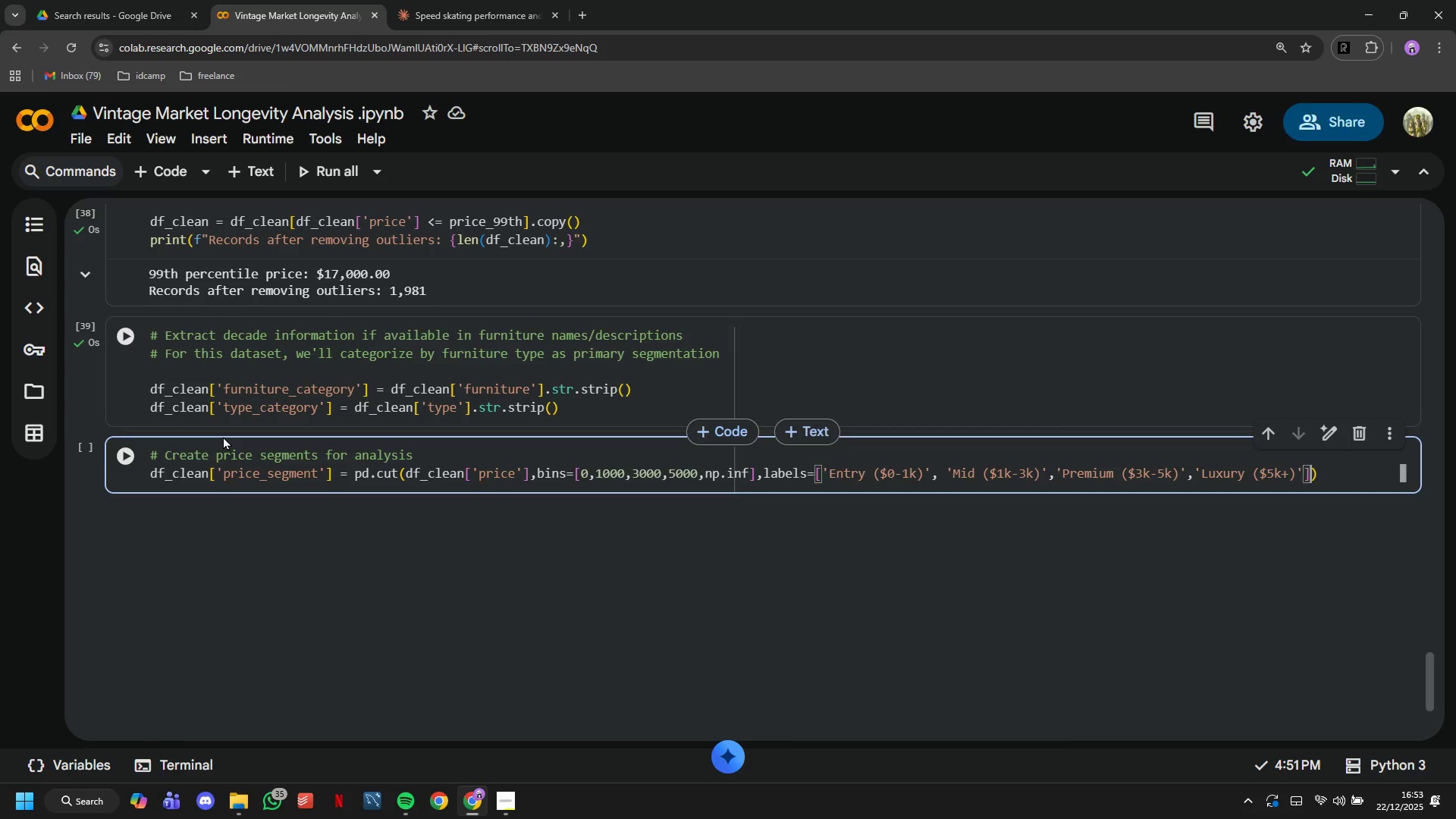 
key(ArrowRight)
 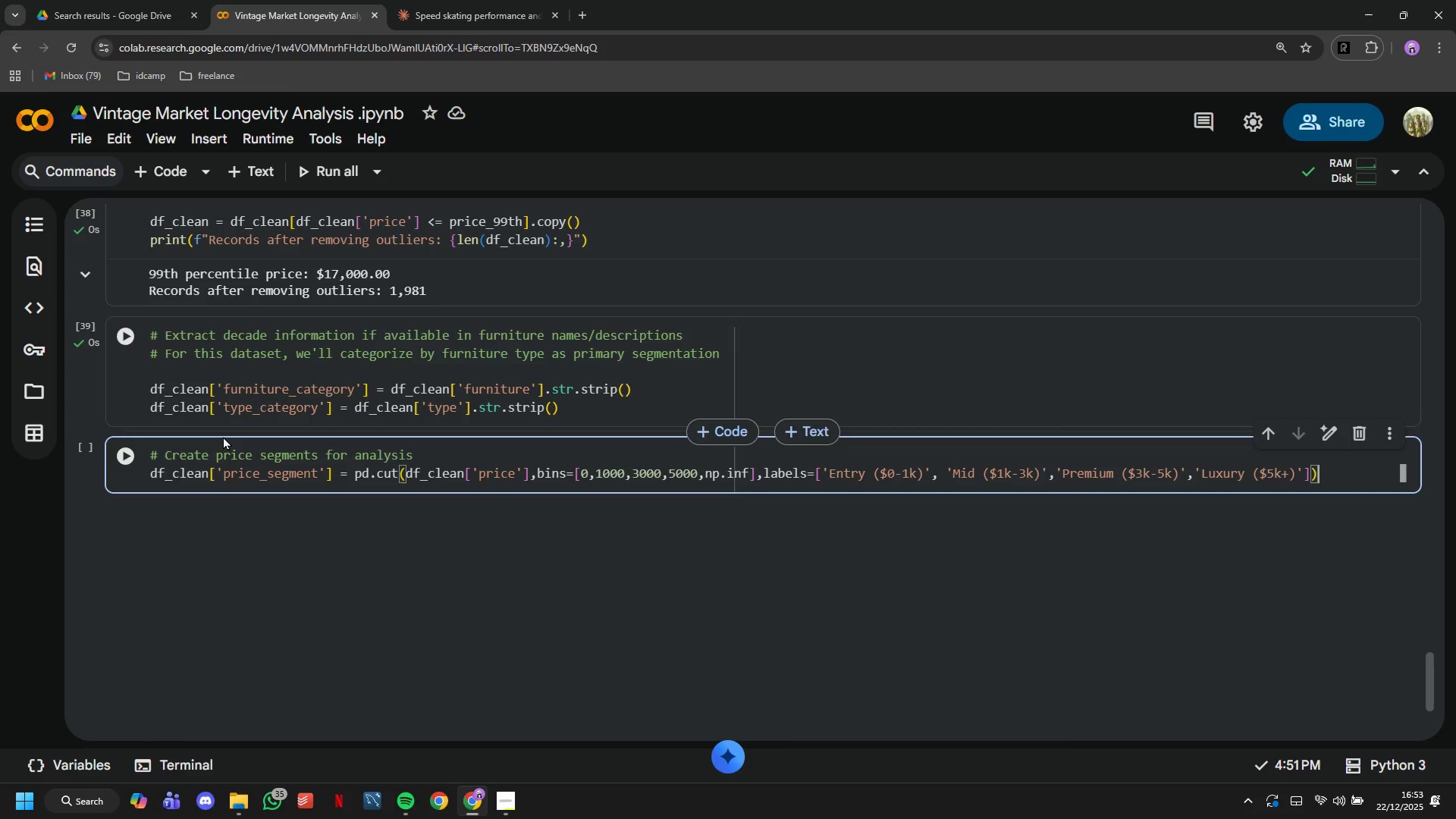 
key(ArrowRight)
 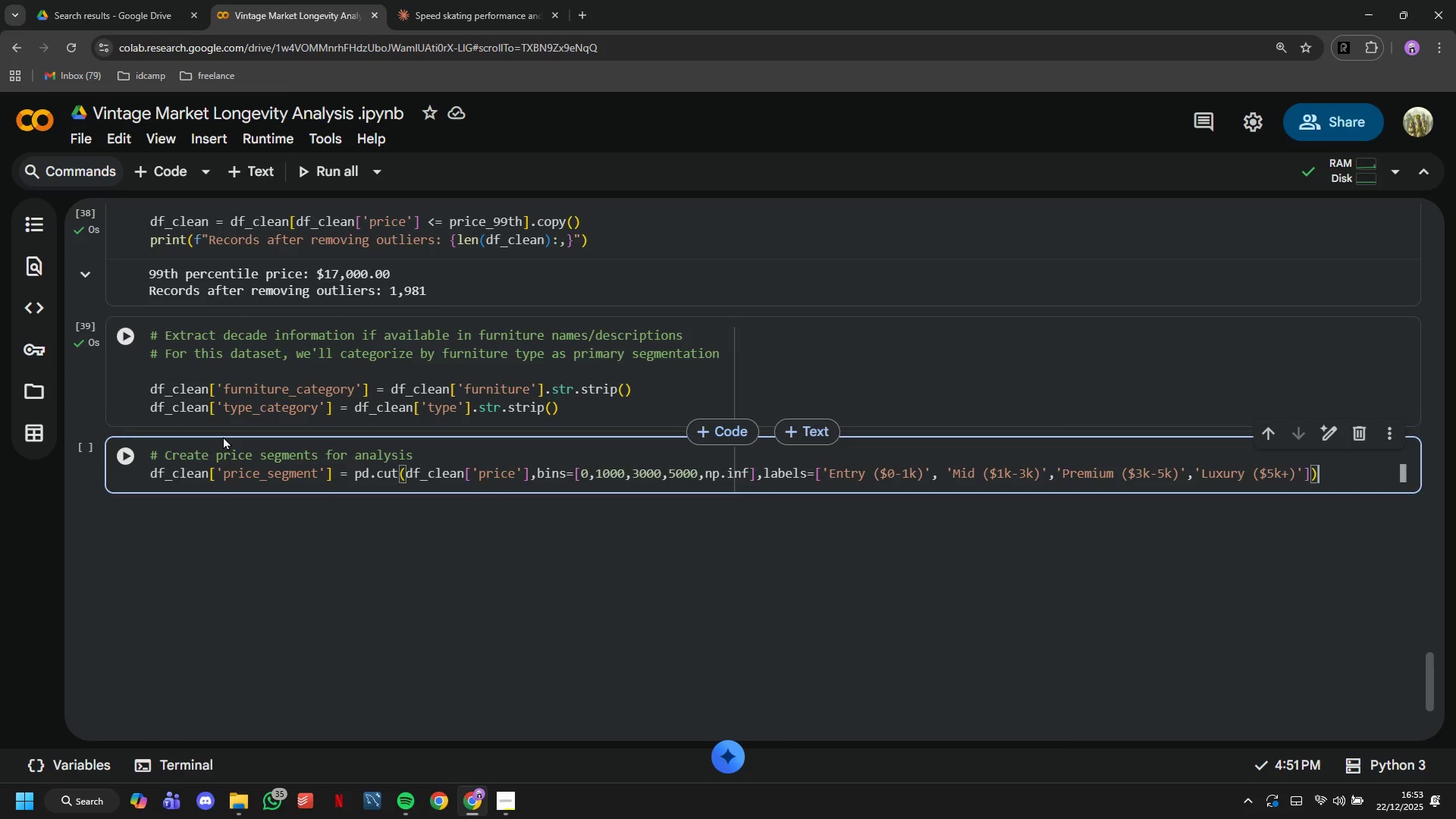 
key(Enter)
 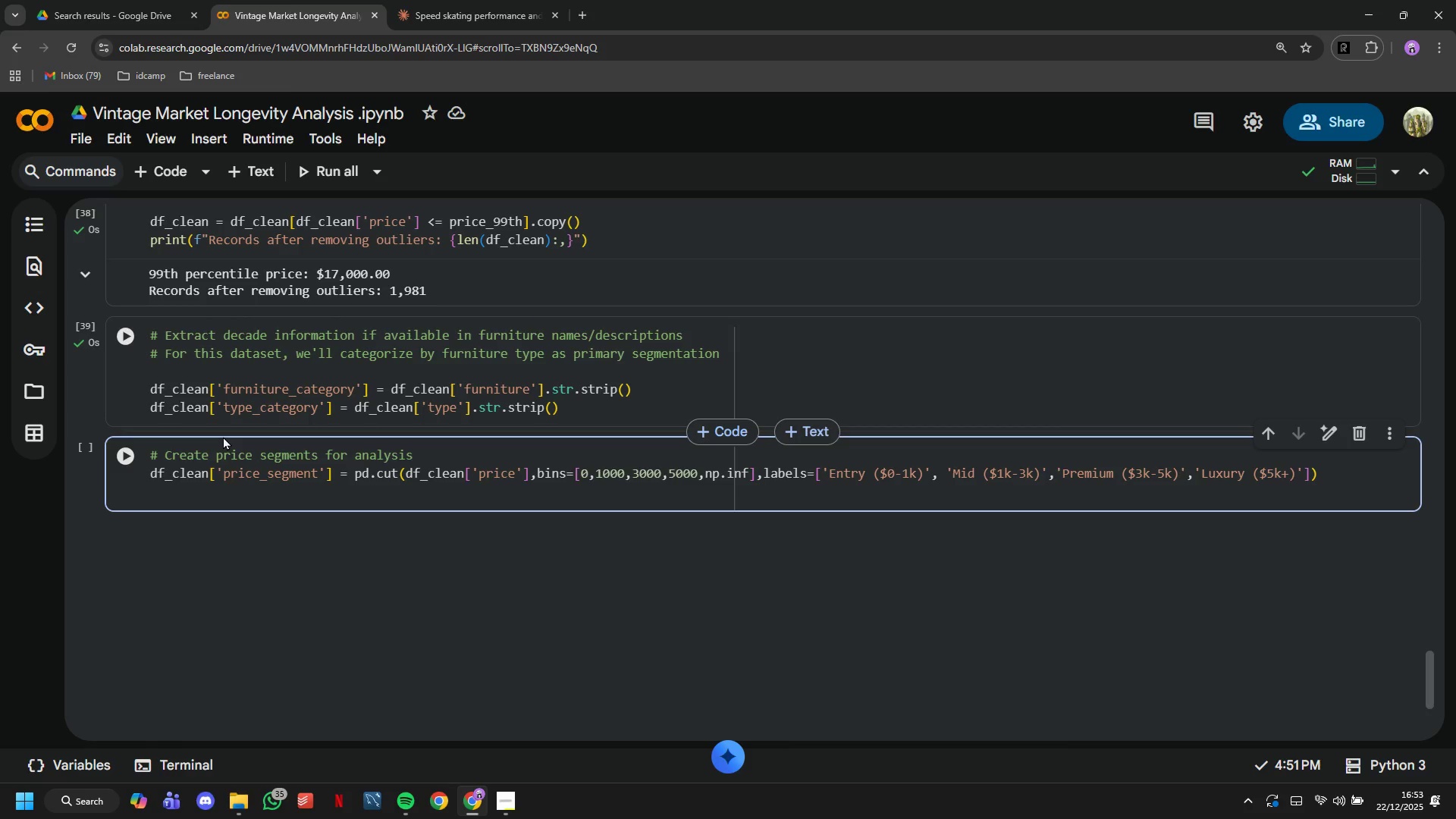 
key(Backspace)
 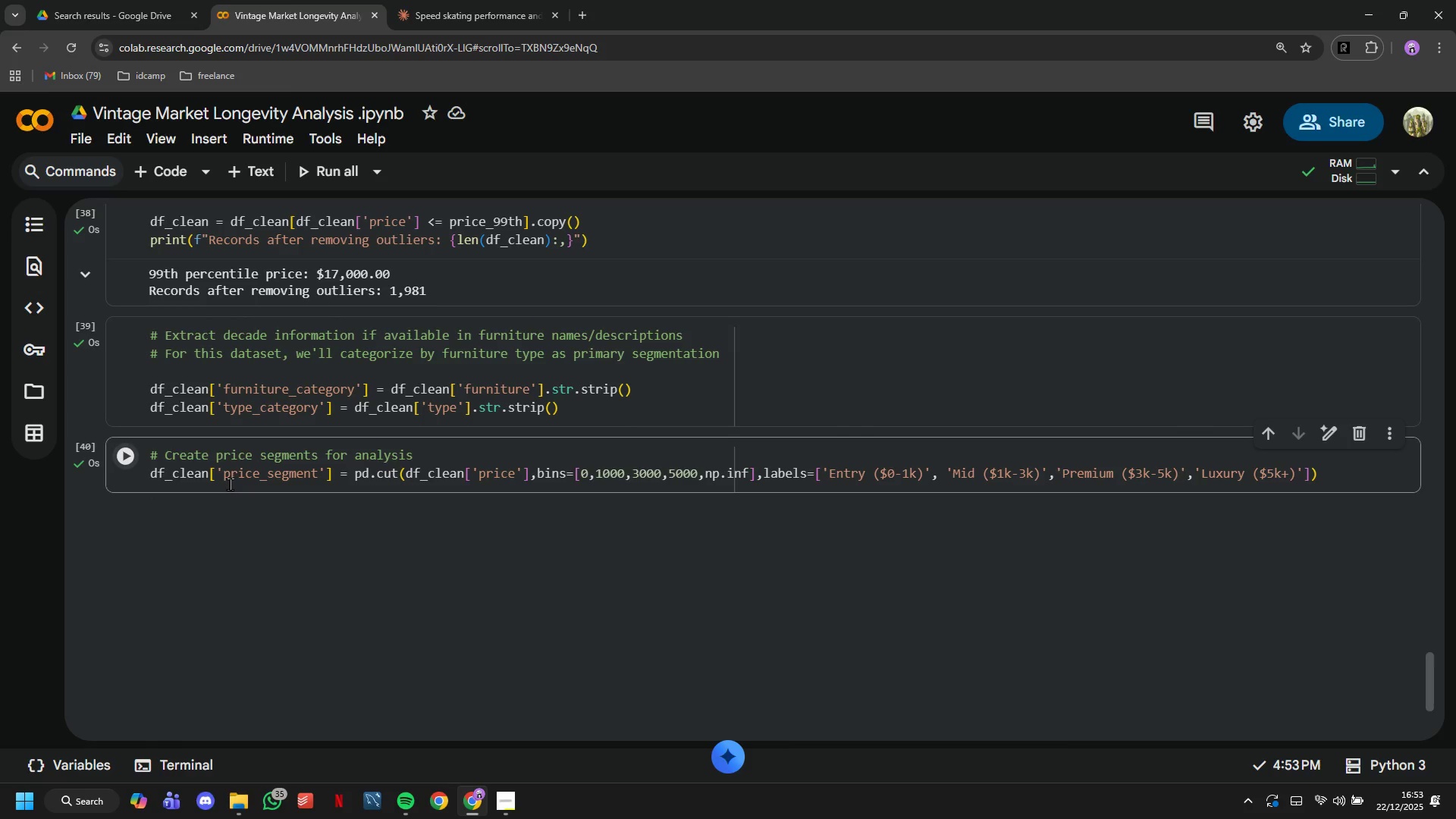 
left_click([179, 169])
 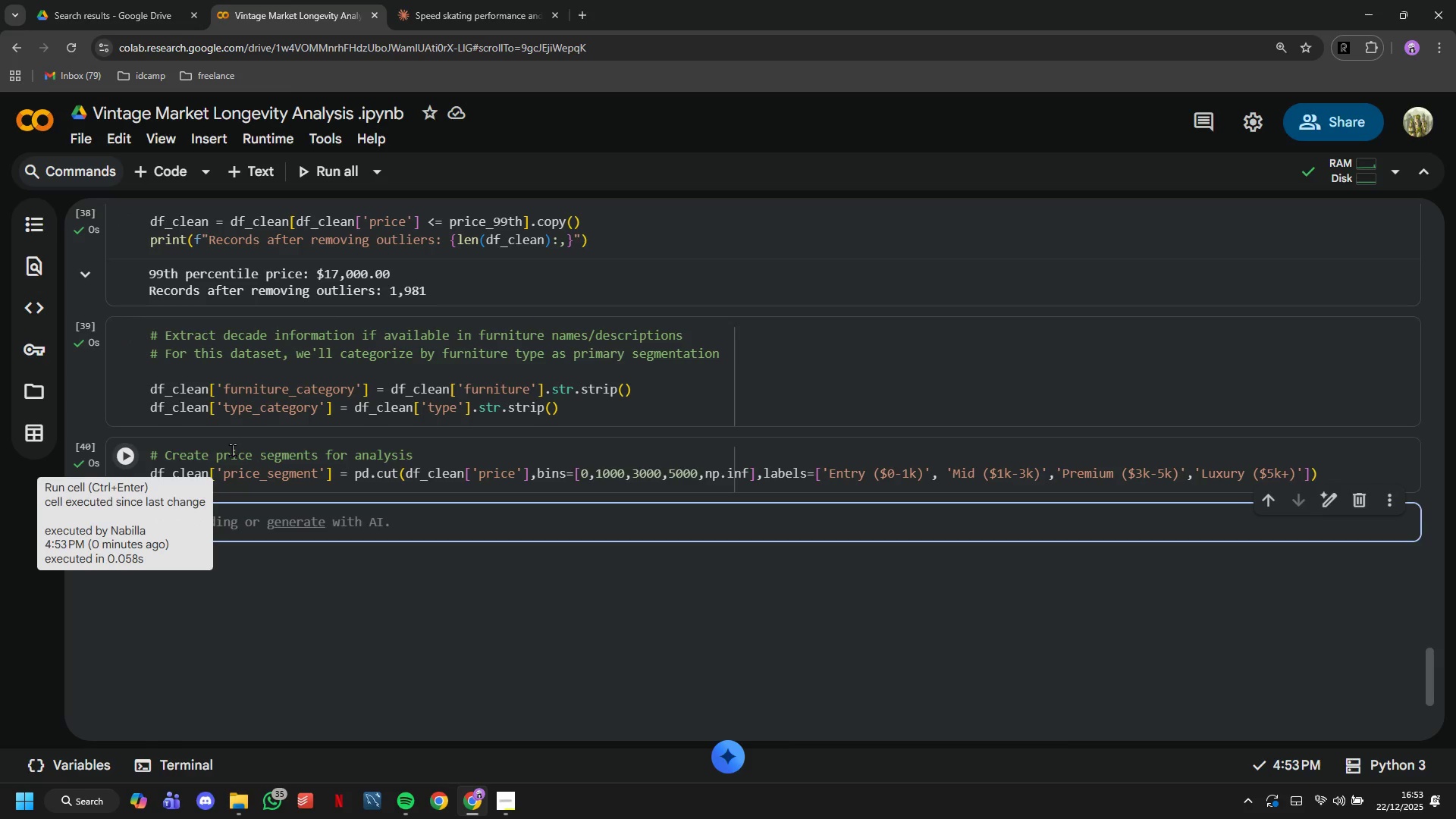 
type(print)
 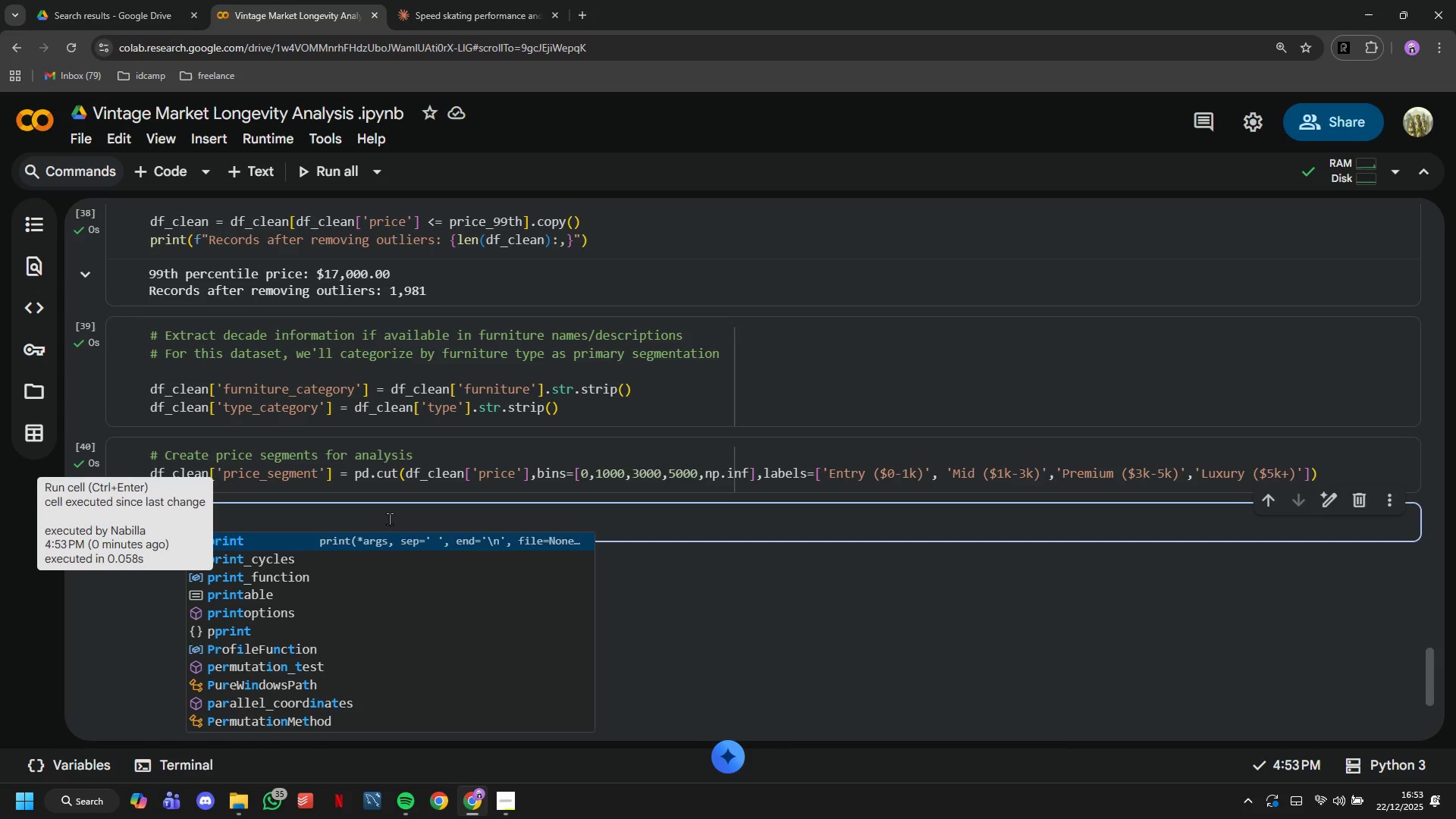 
type(("Dta)
 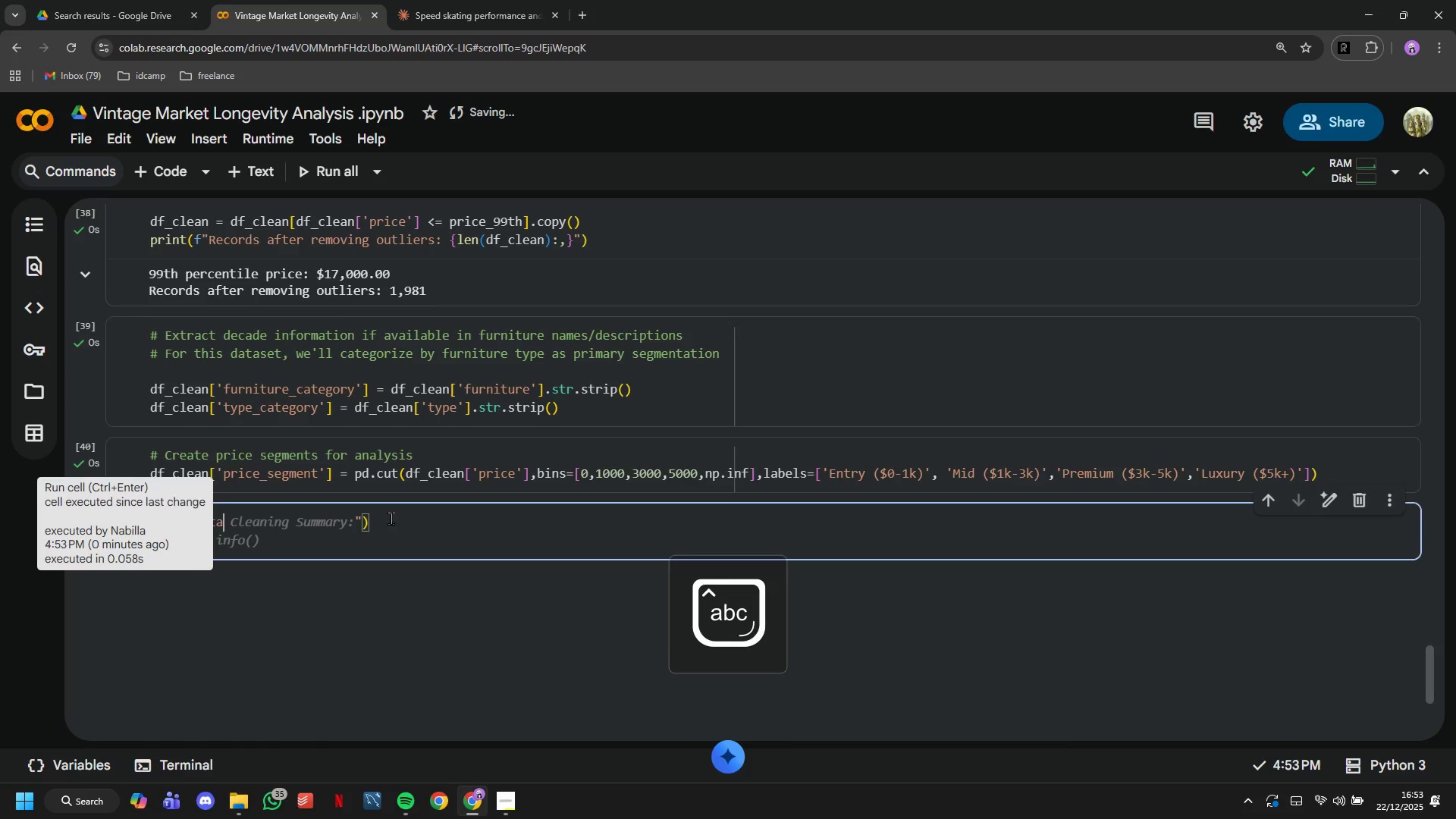 
left_click([424, 541])
 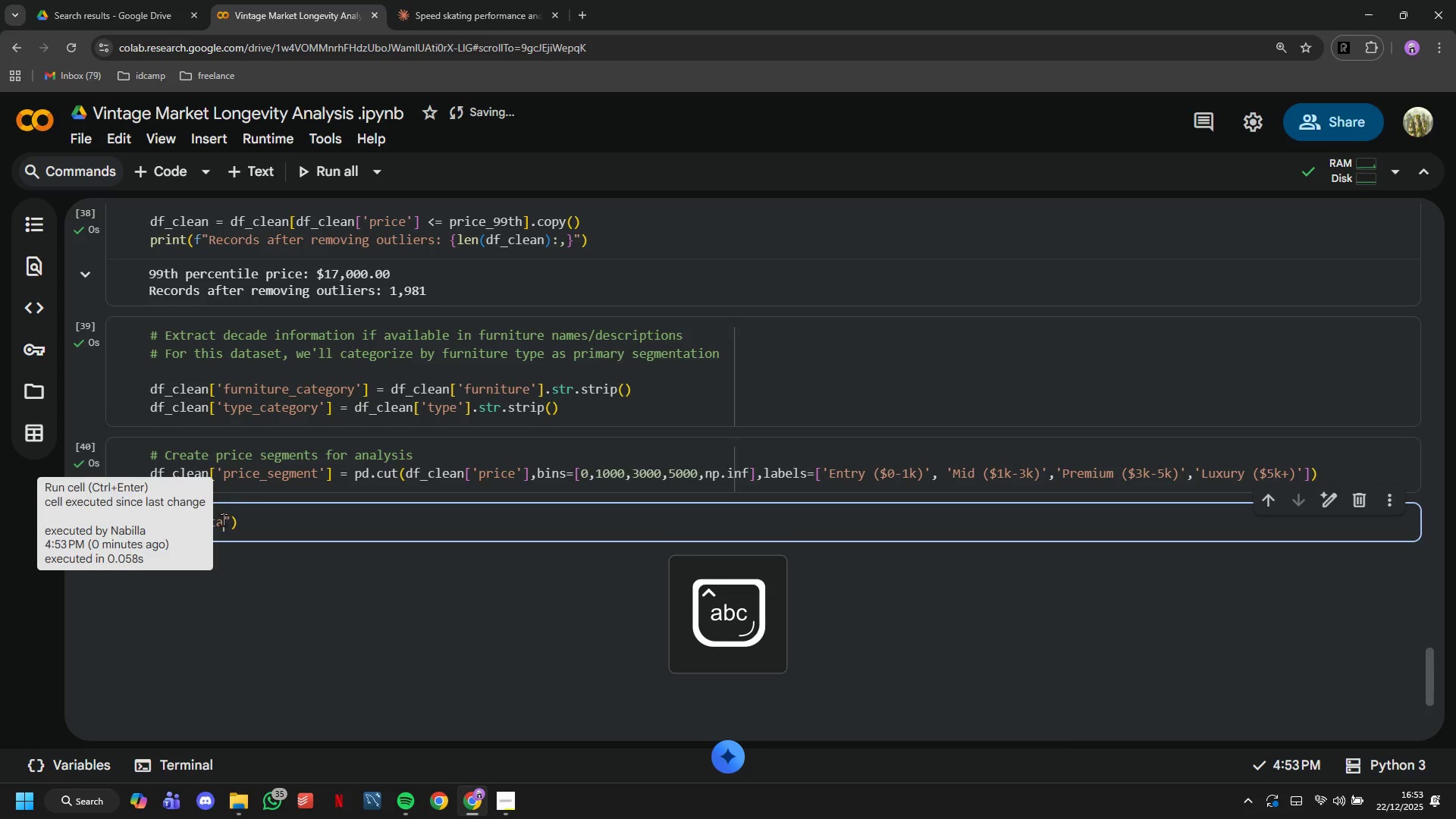 
double_click([240, 492])
 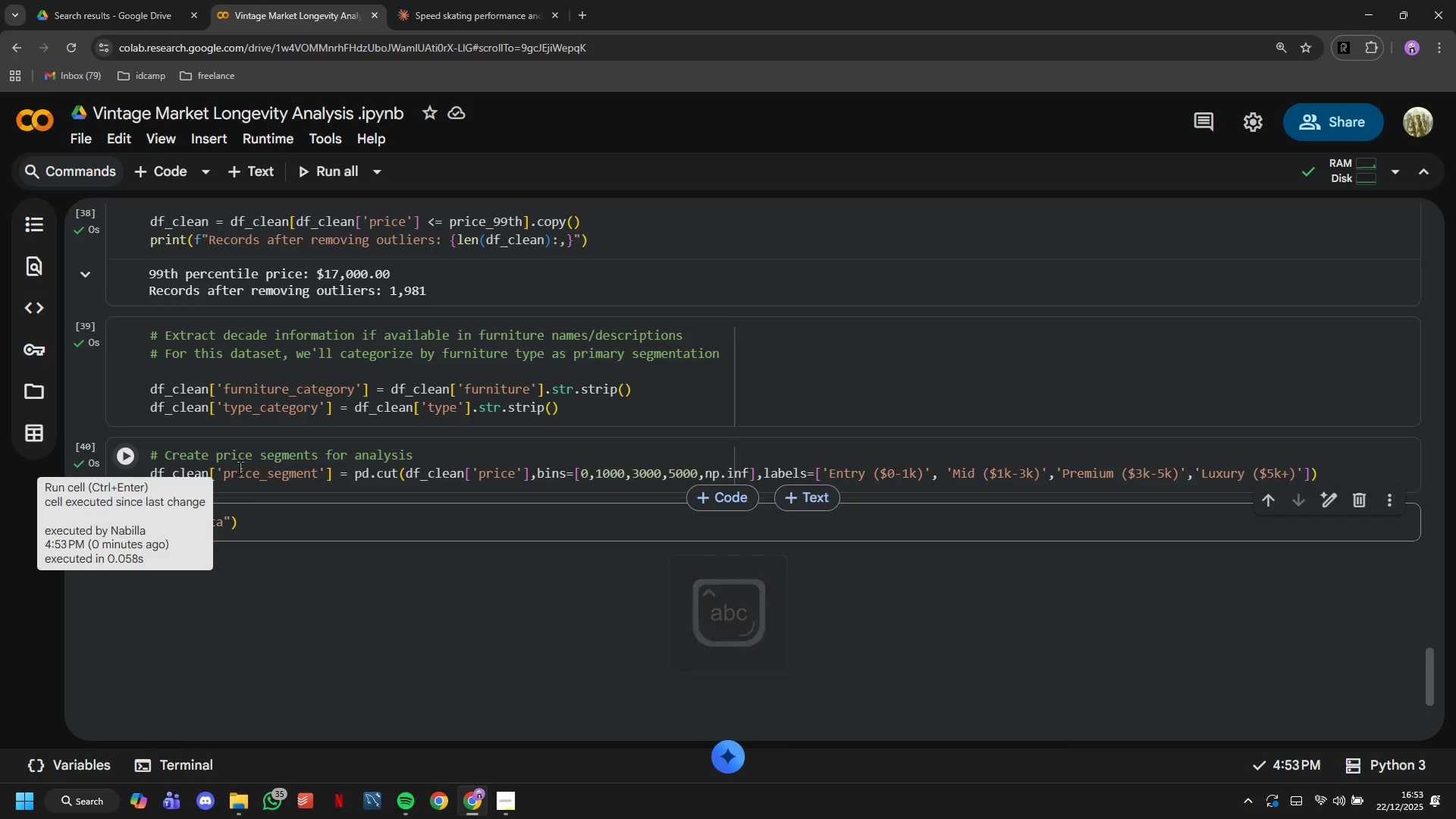 
triple_click([240, 466])
 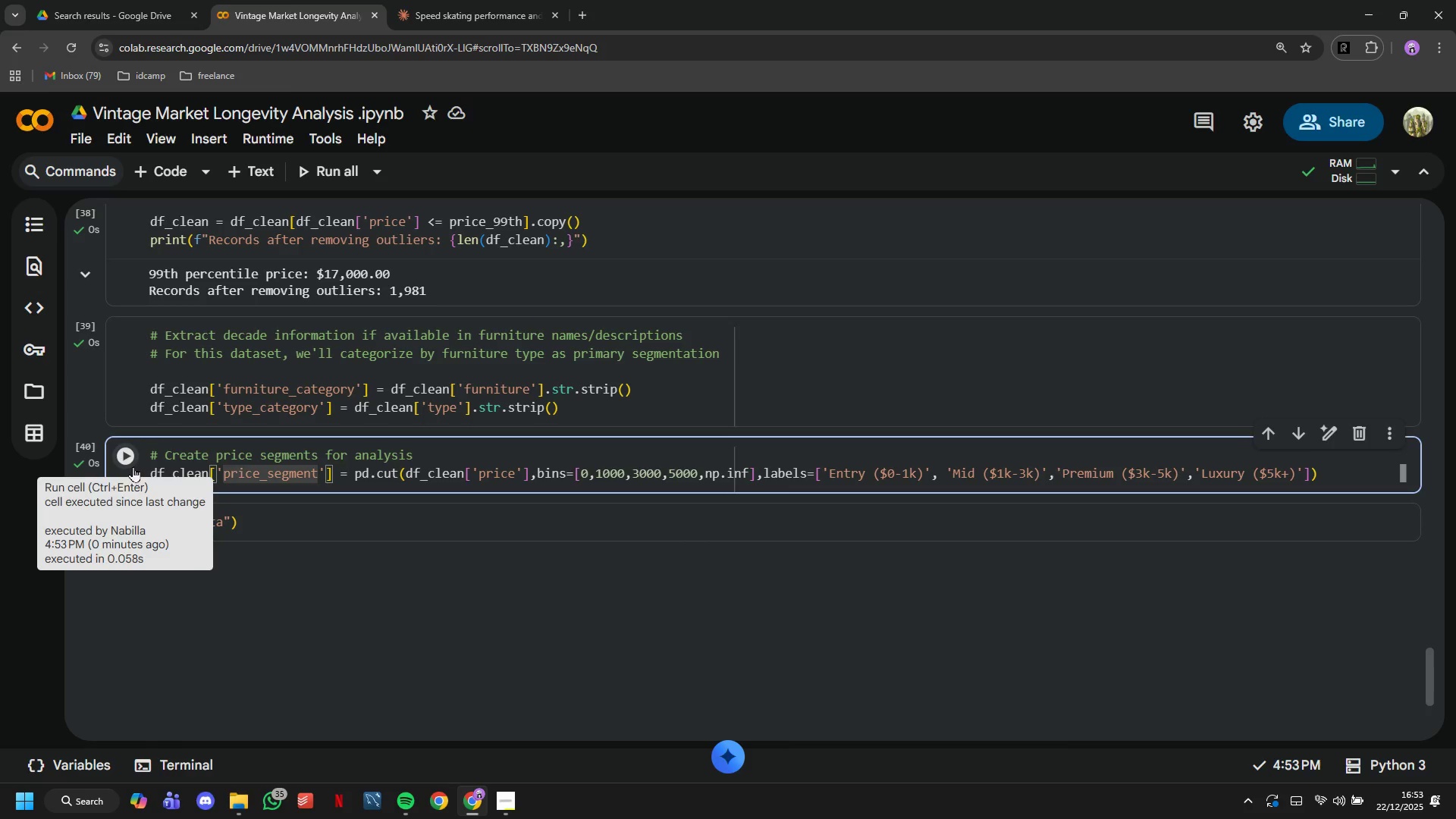 
left_click([129, 459])
 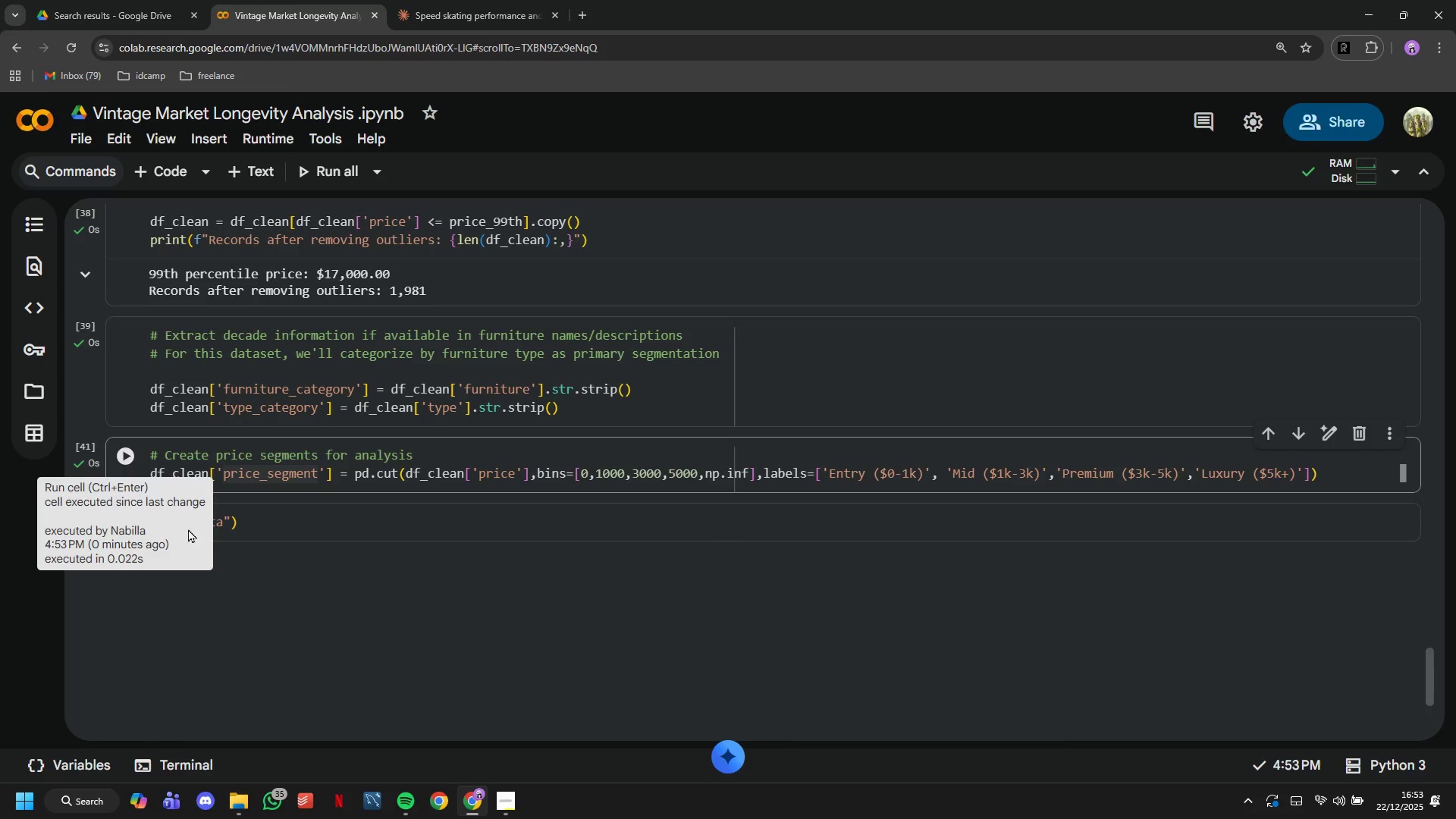 
left_click([252, 526])
 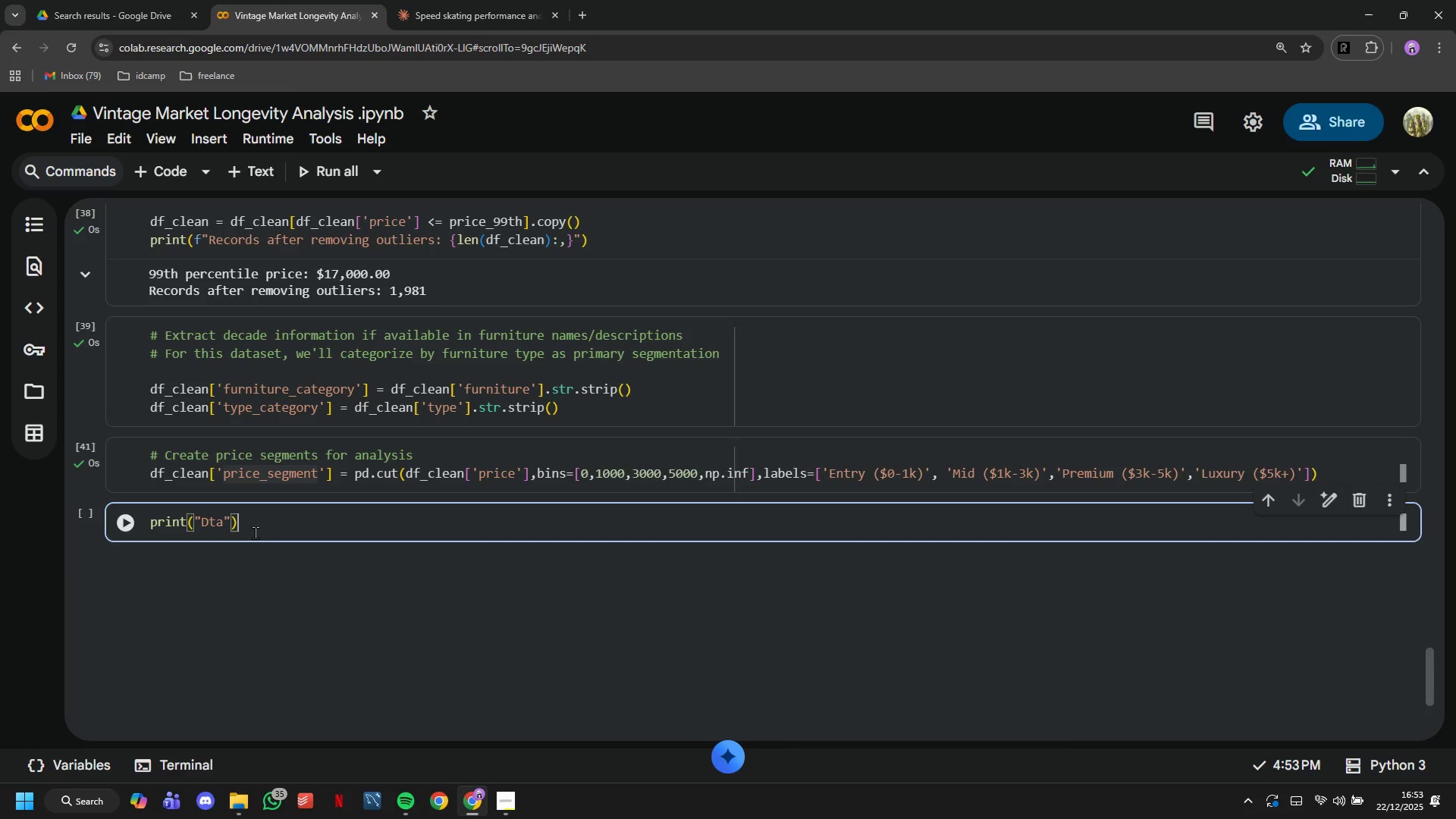 
key(ArrowLeft)
 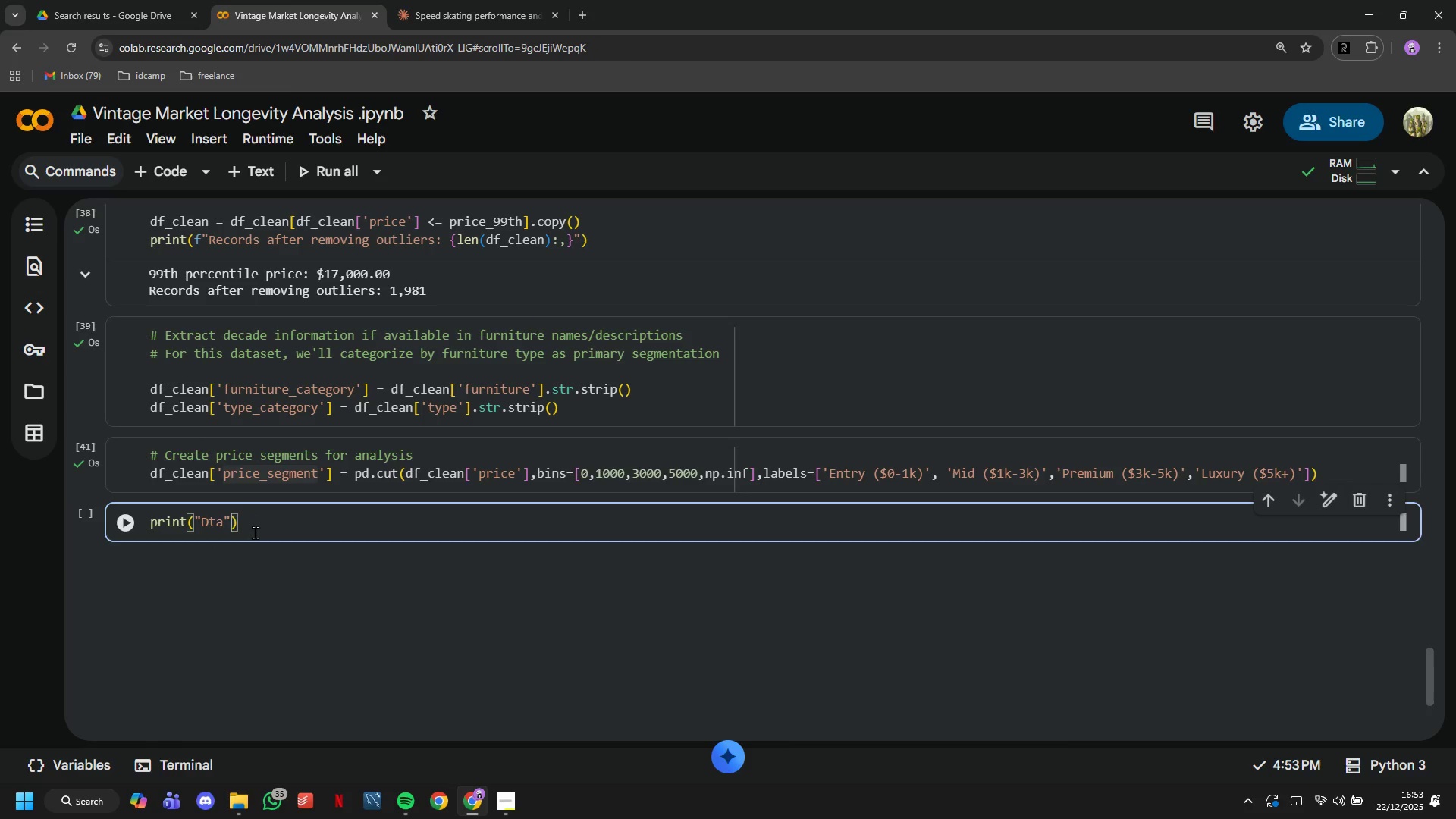 
key(ArrowLeft)
 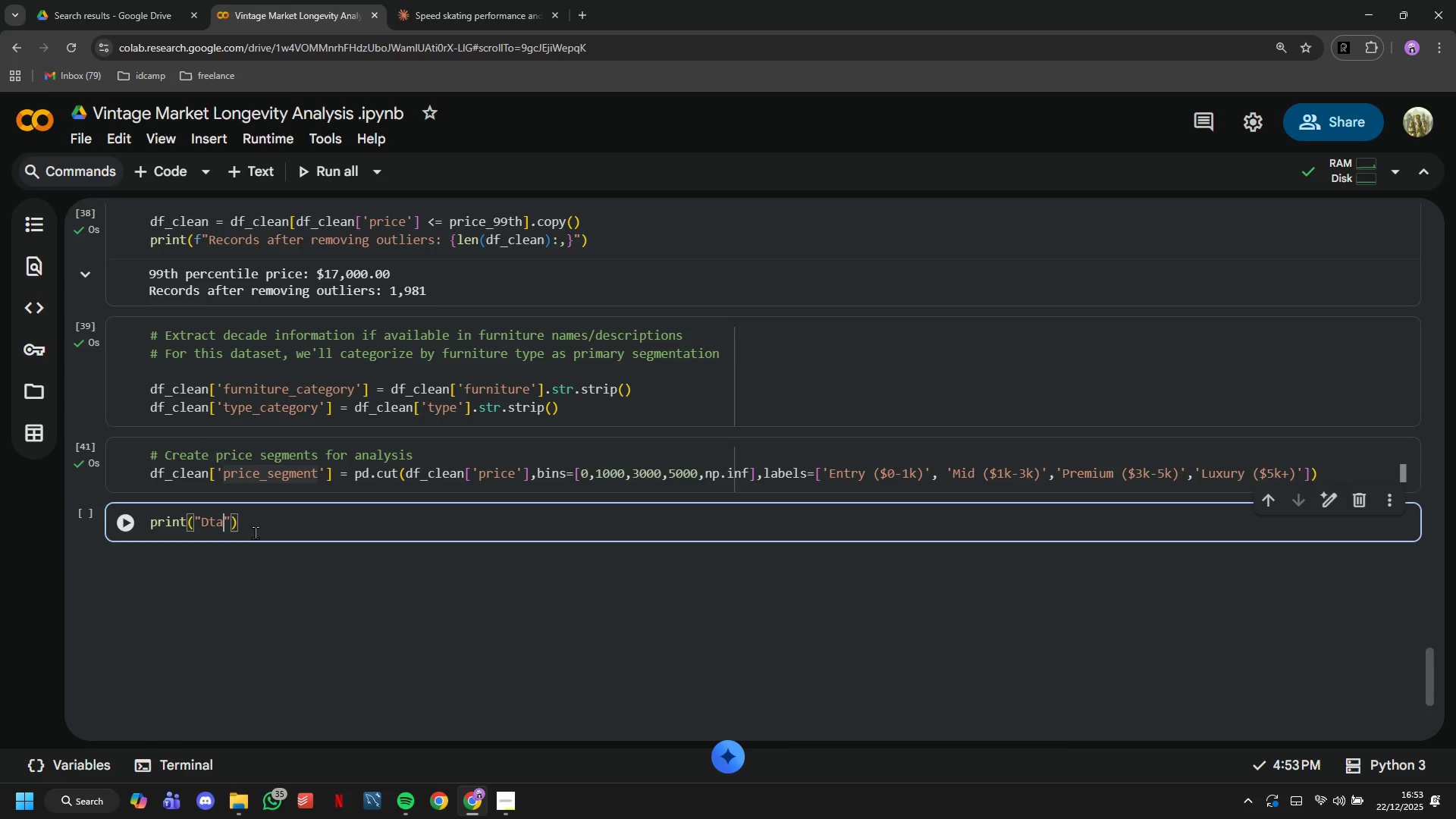 
key(ArrowLeft)
 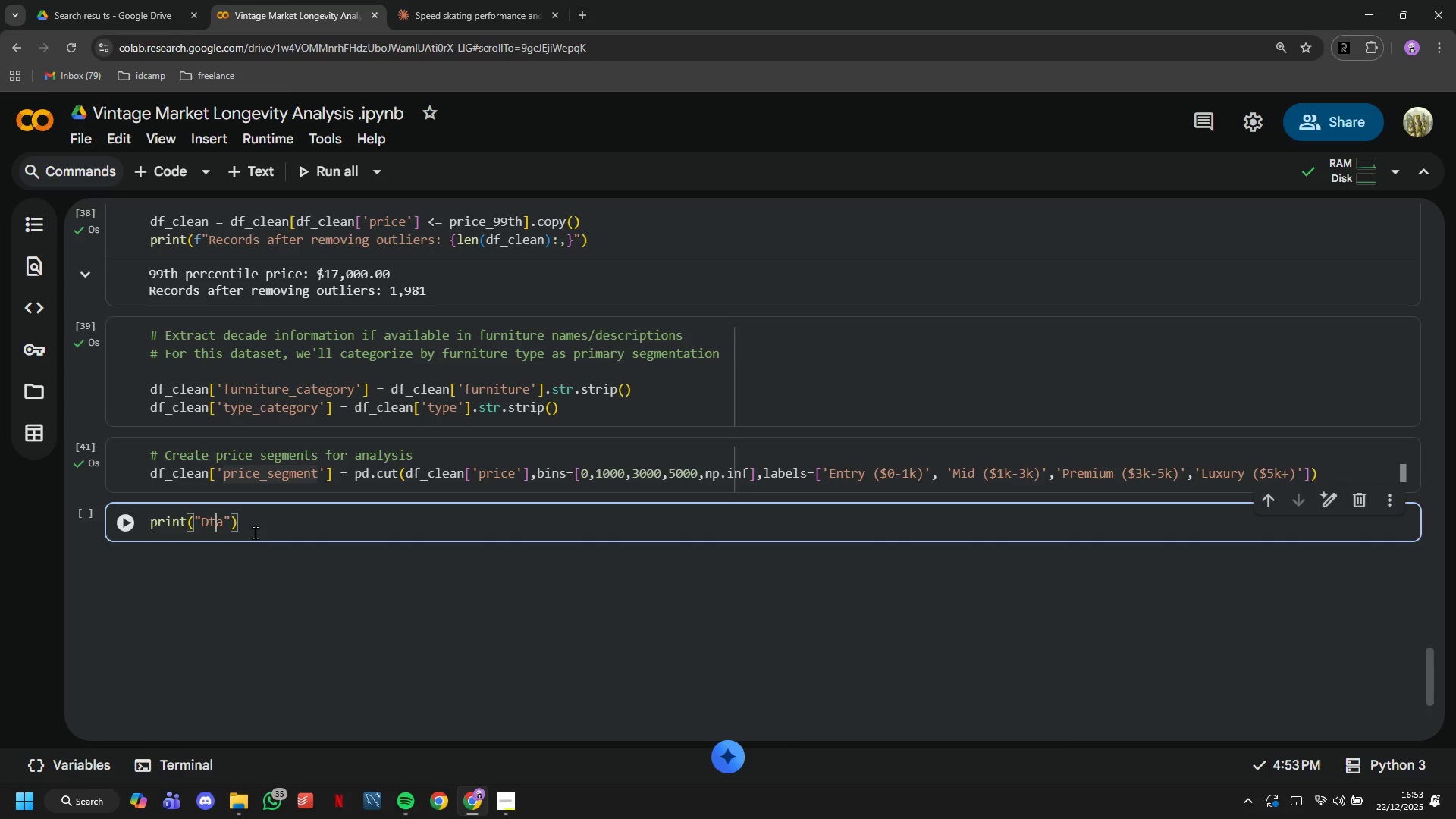 
key(ArrowLeft)
 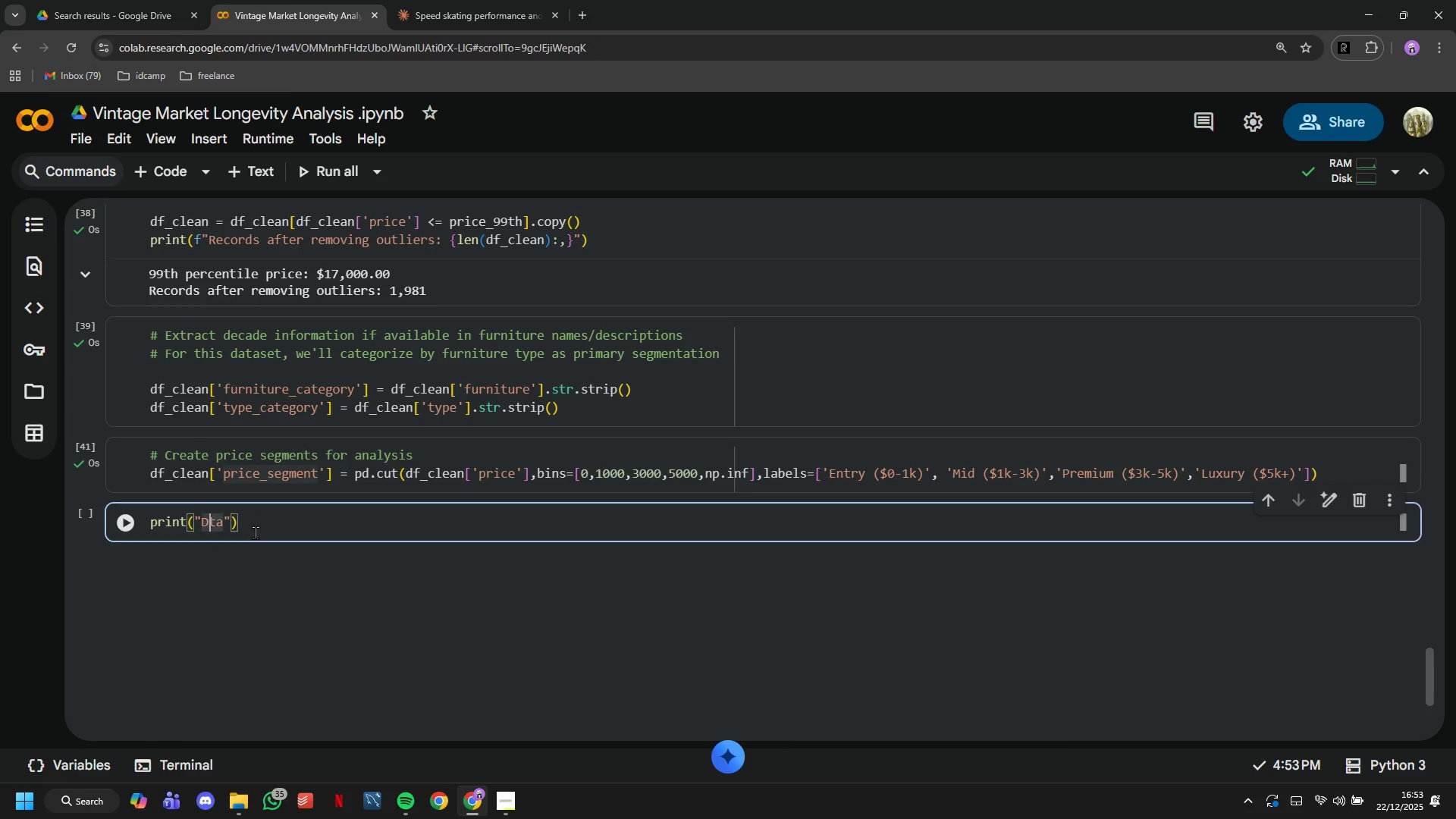 
key(A)
 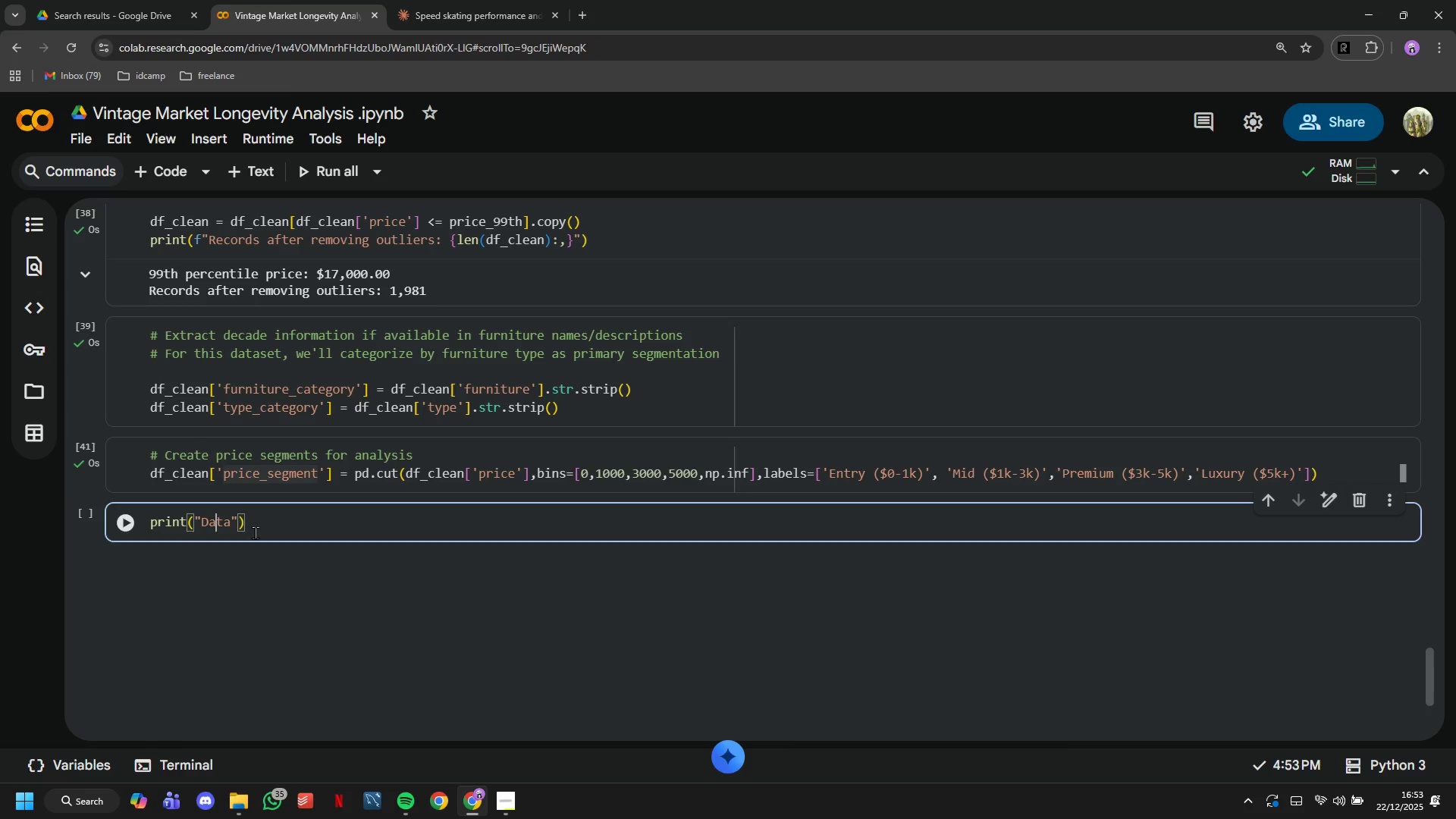 
key(ArrowRight)
 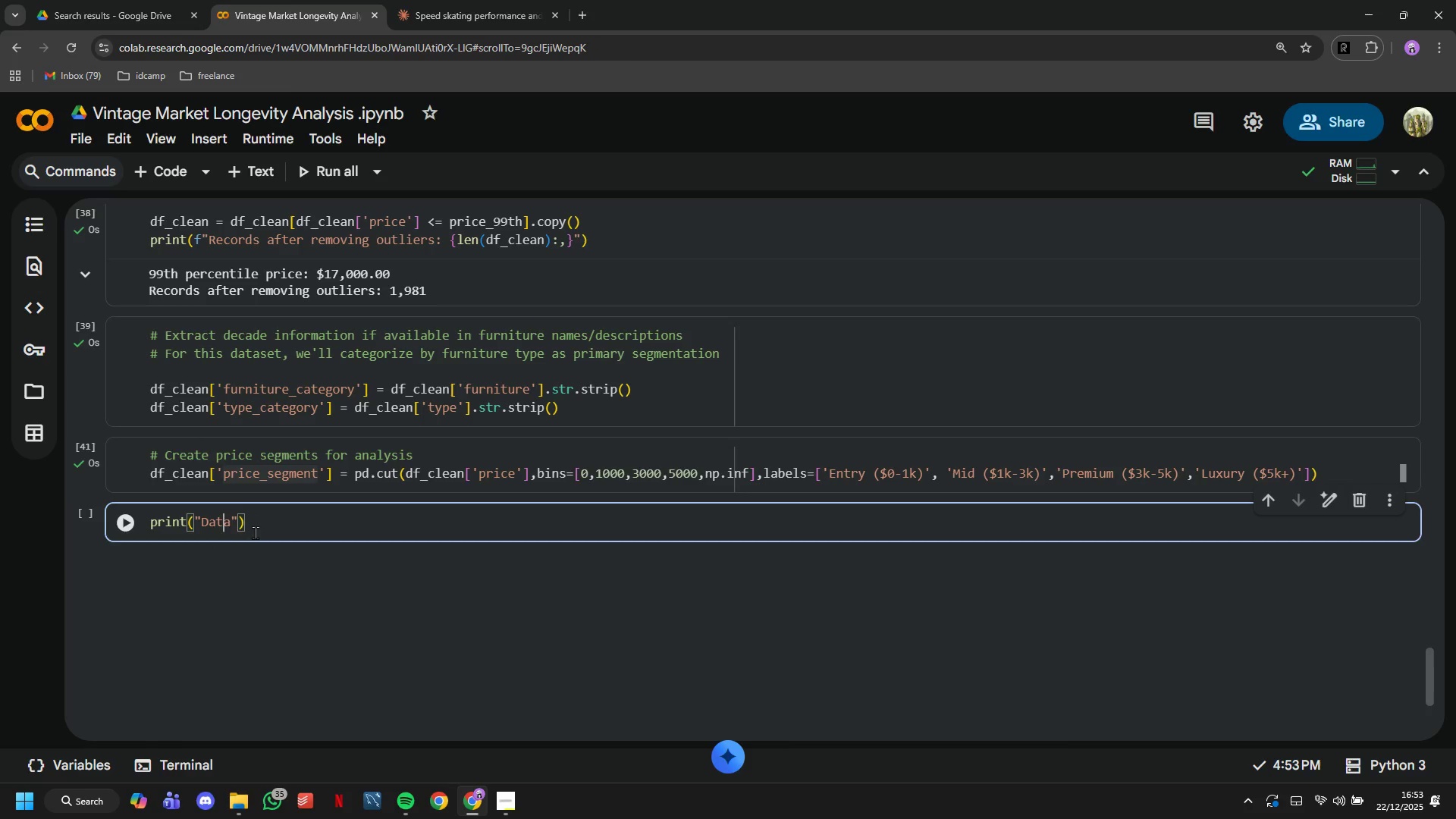 
key(ArrowRight)
 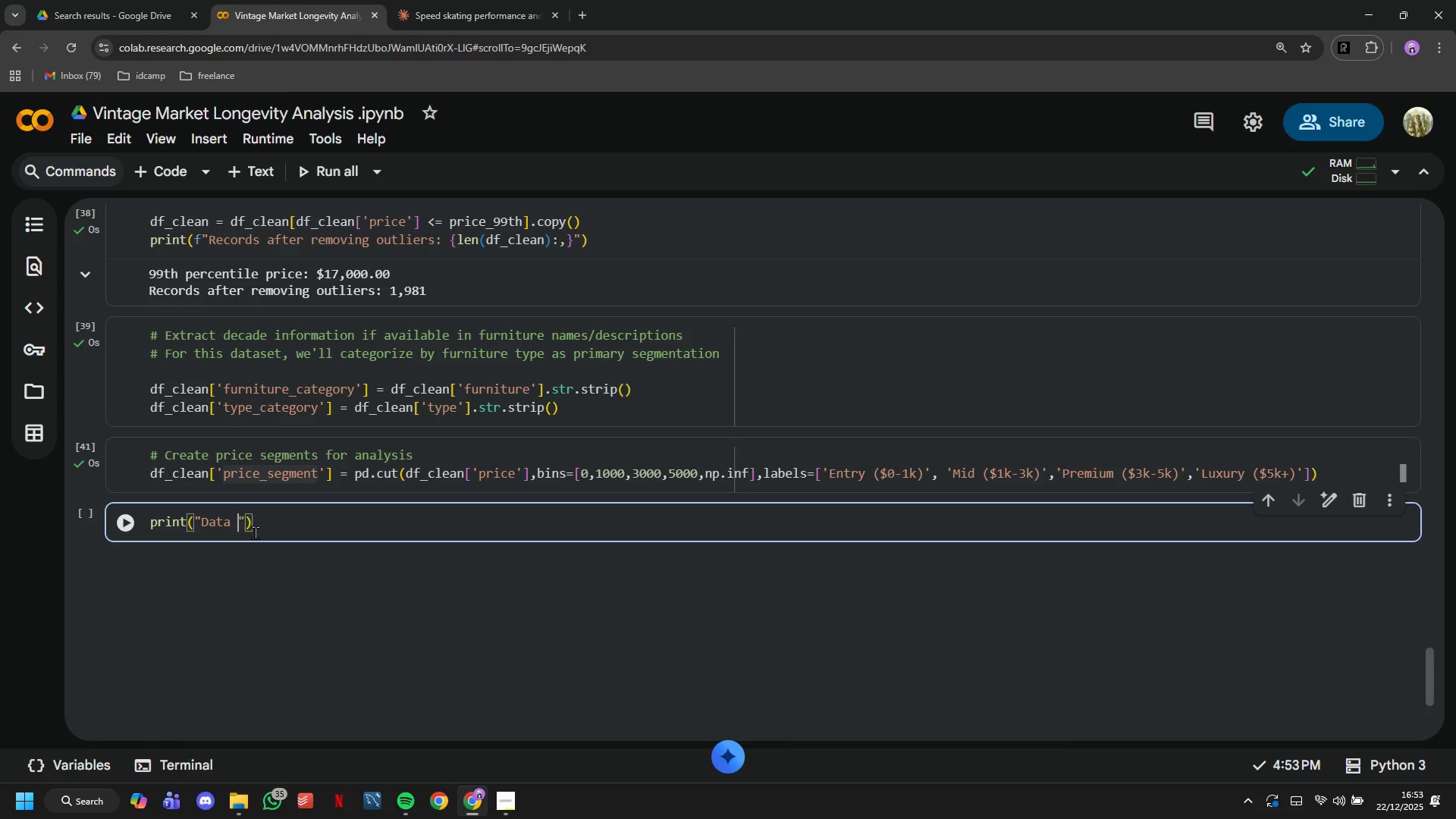 
type( cleaning complete)
 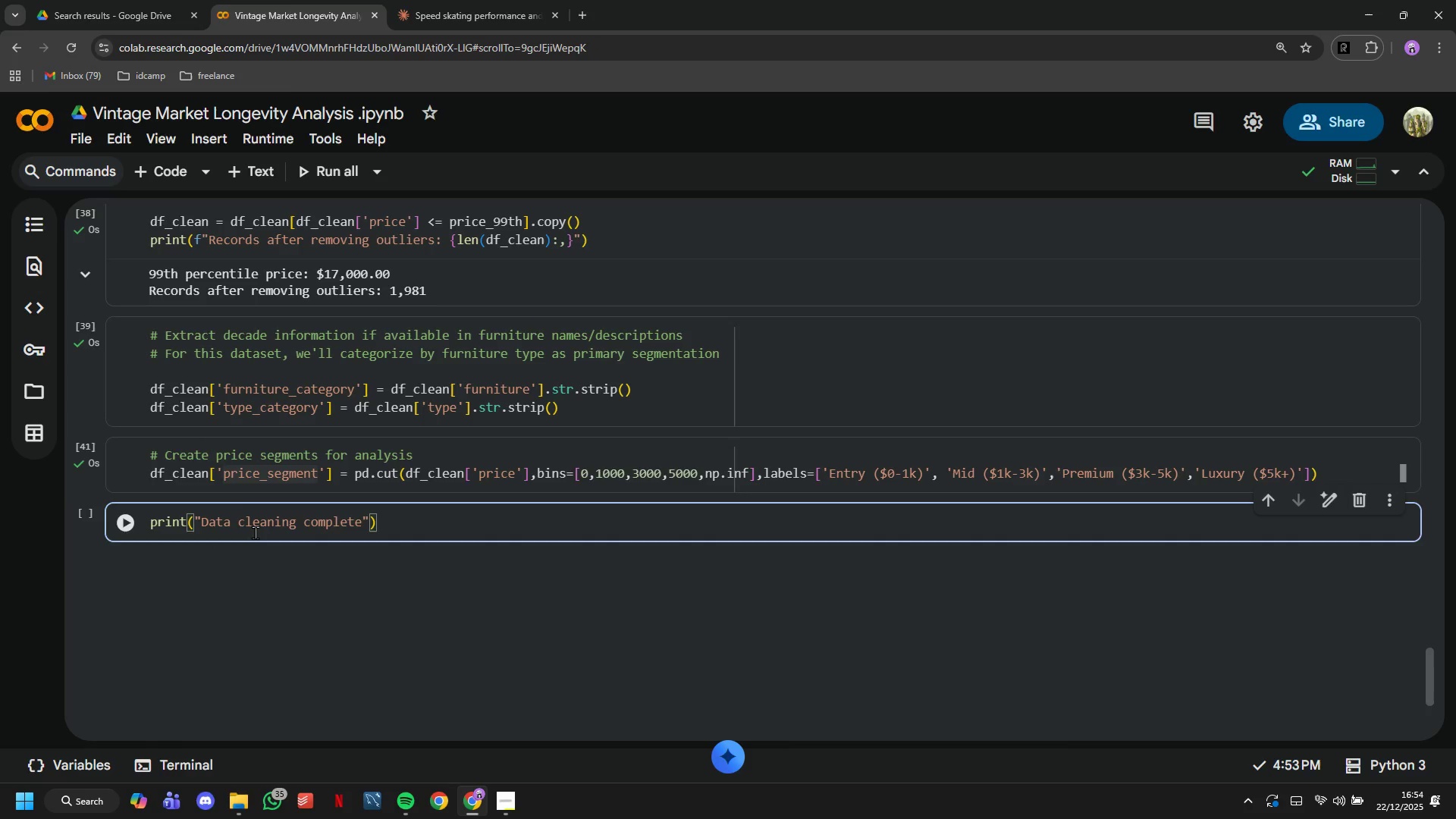 
key(ArrowRight)
 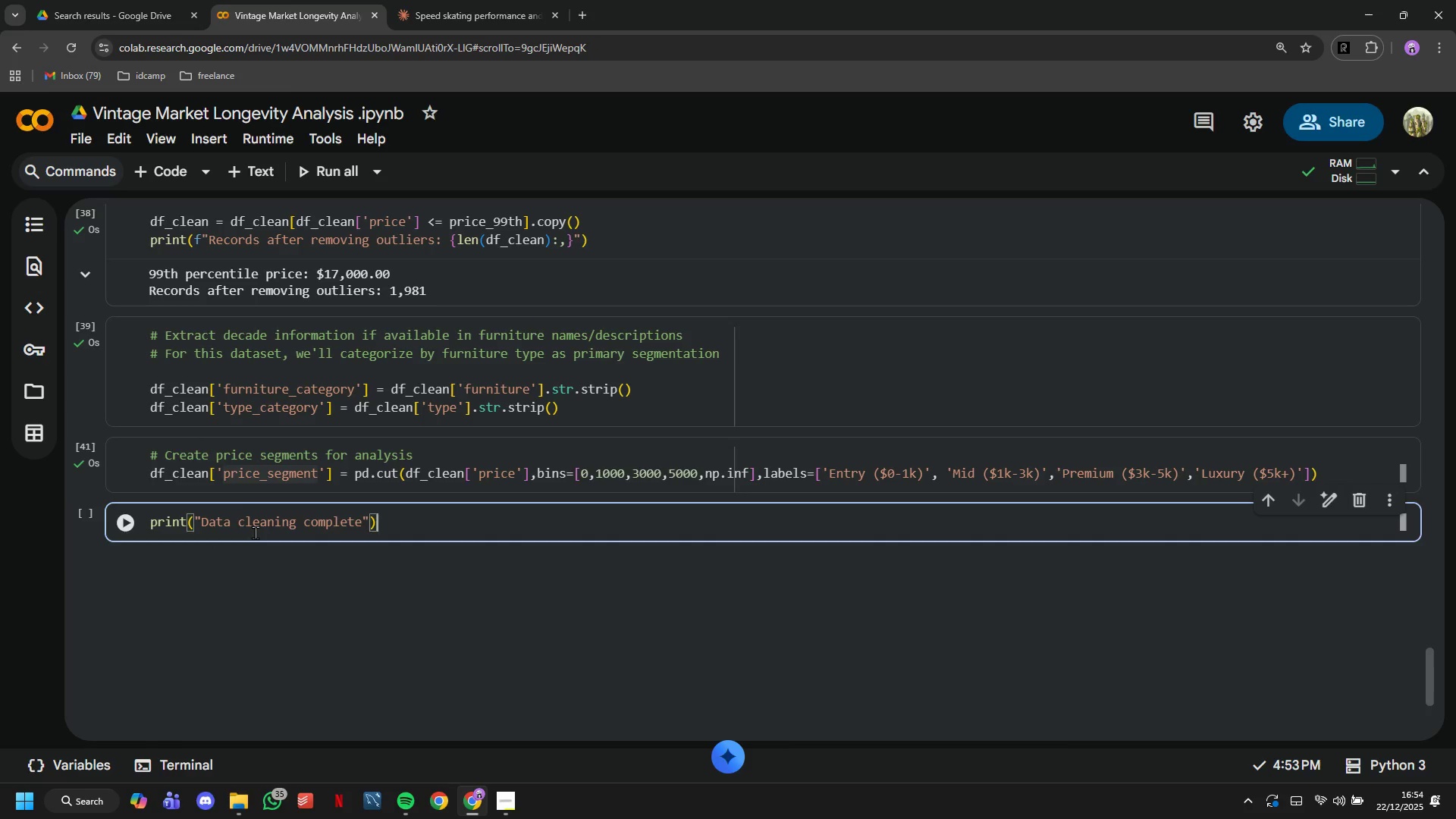 
key(ArrowRight)
 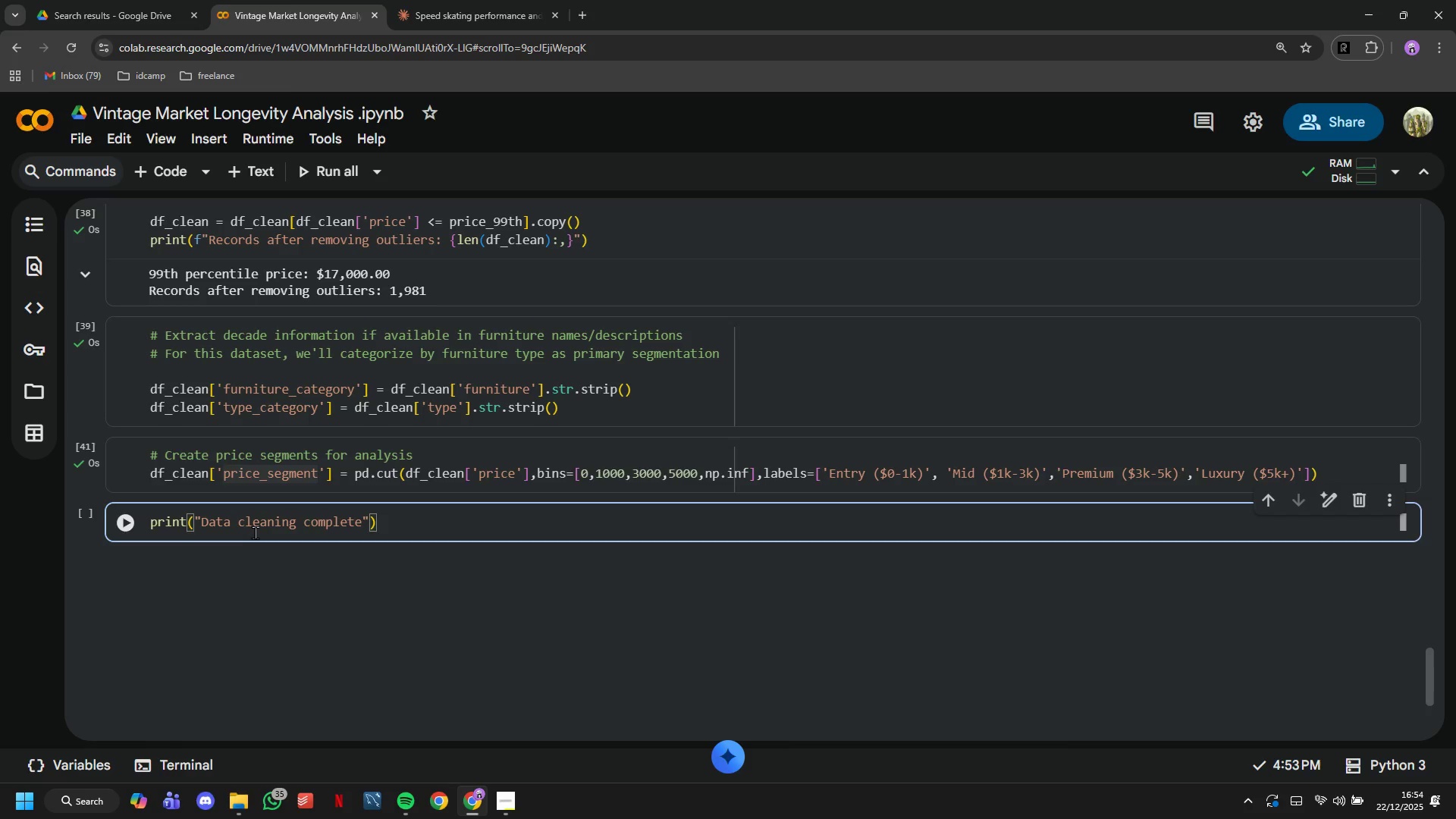 
key(Enter)
 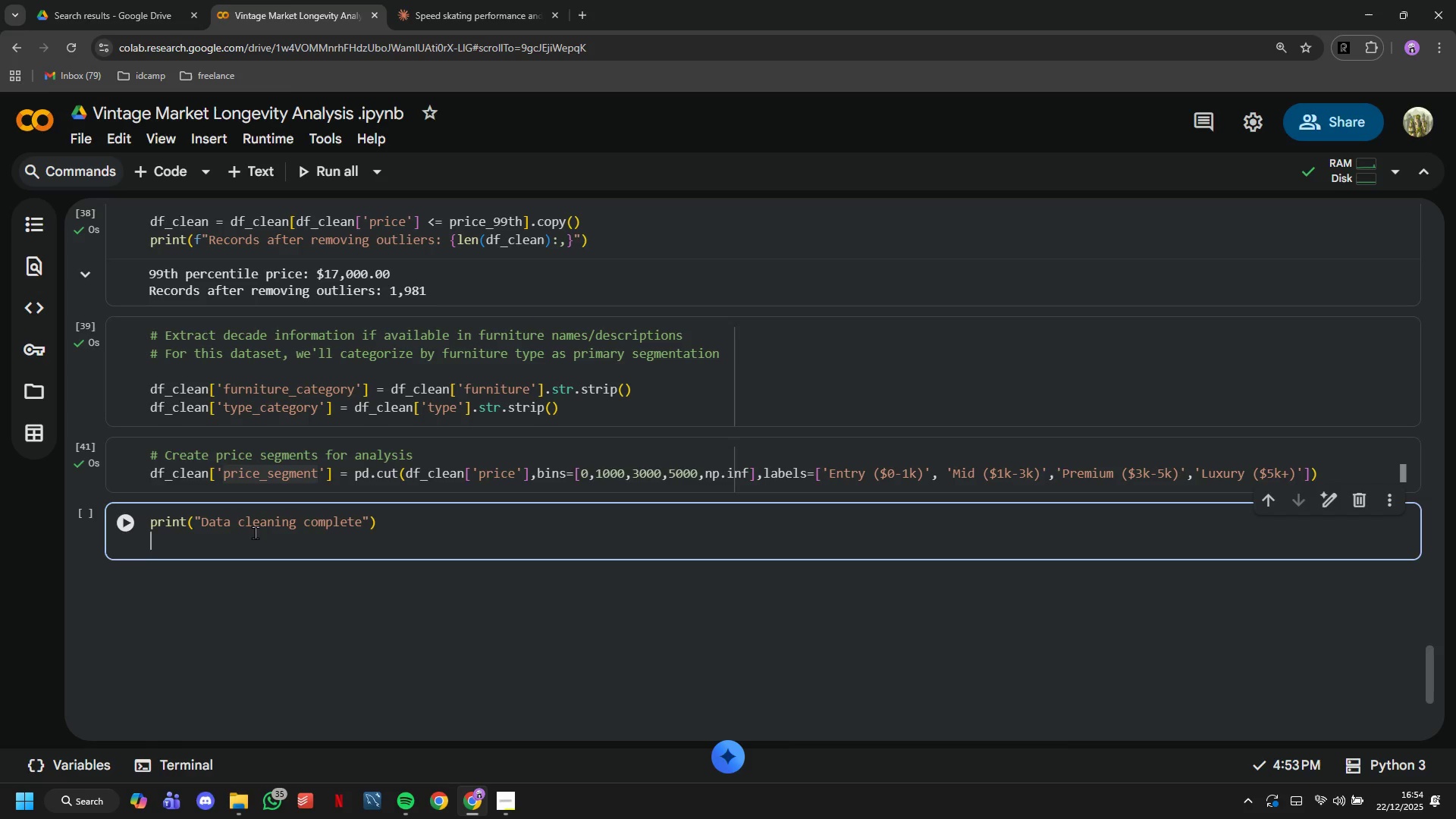 
type(print(f"")
 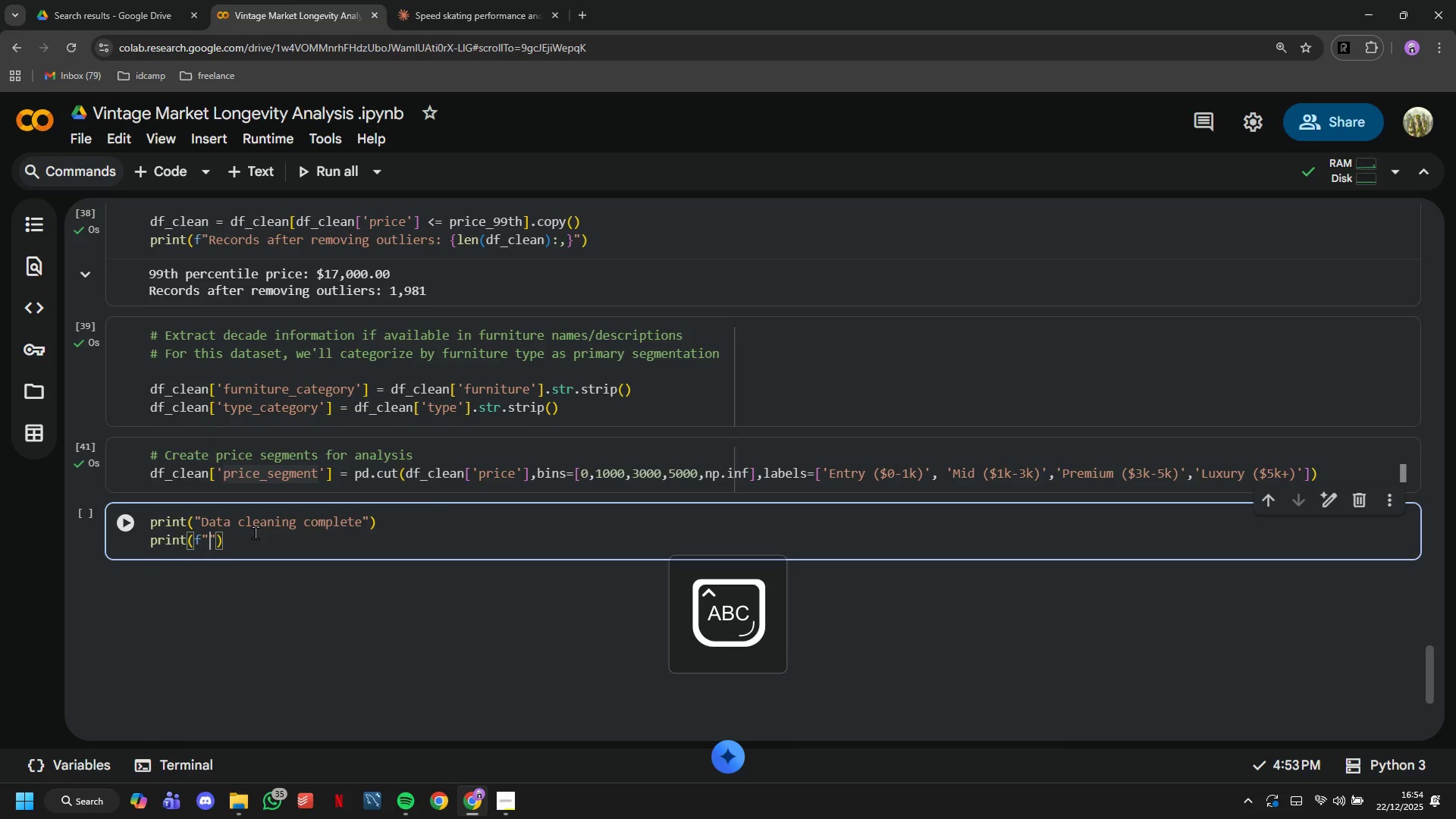 
 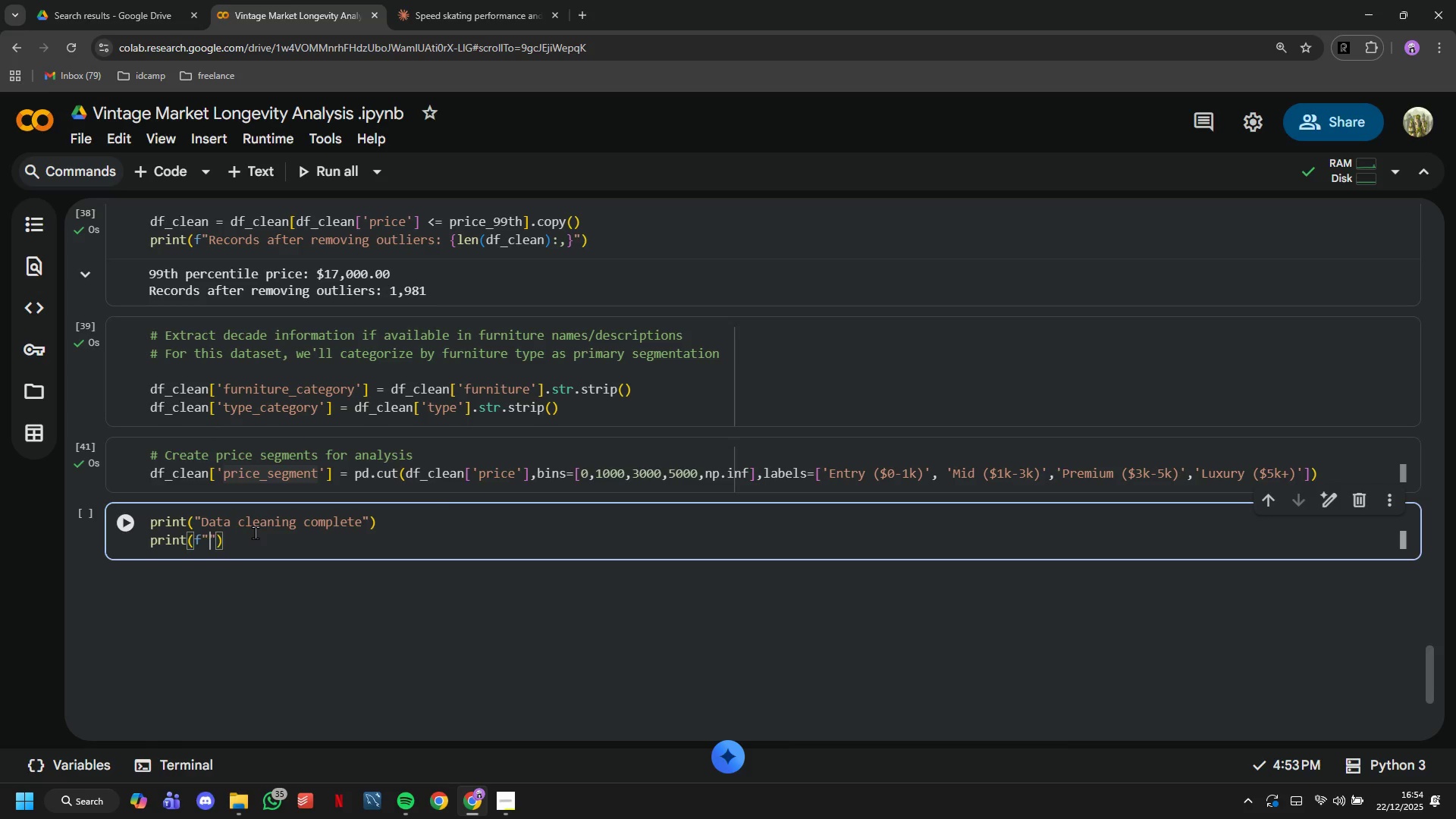 
key(ArrowLeft)
 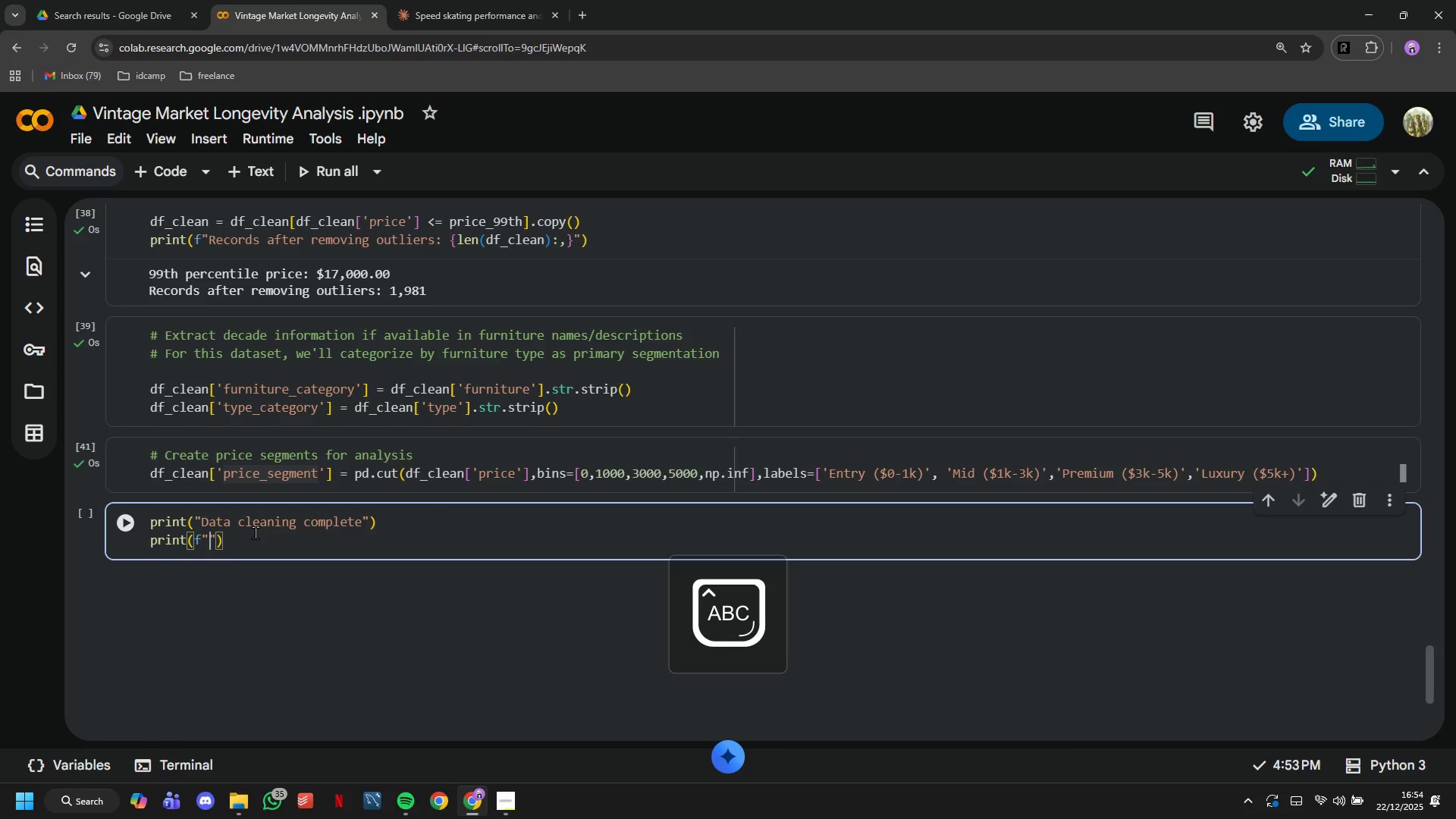 
type(Final dataset: )
 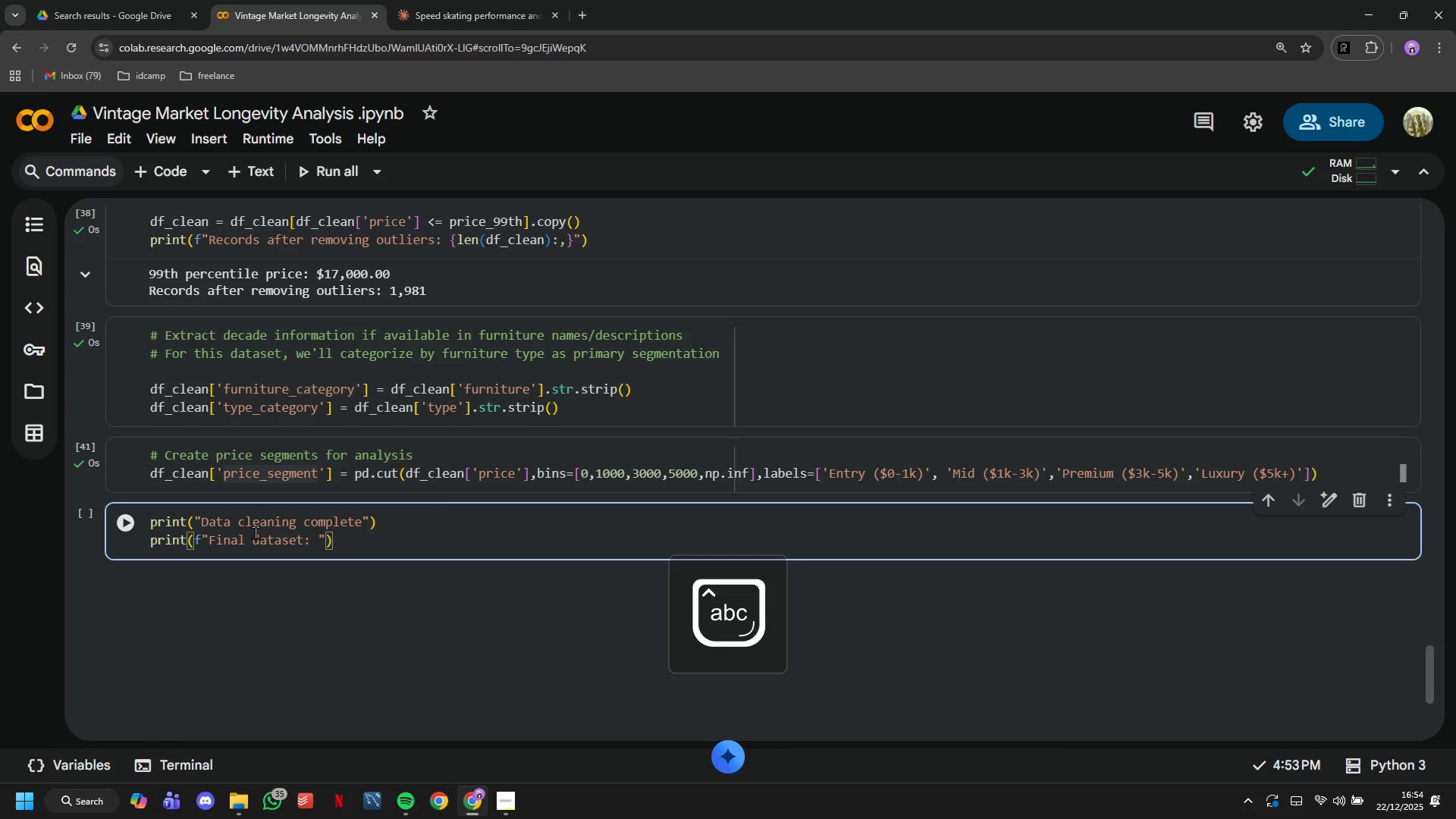 
key(ArrowRight)
 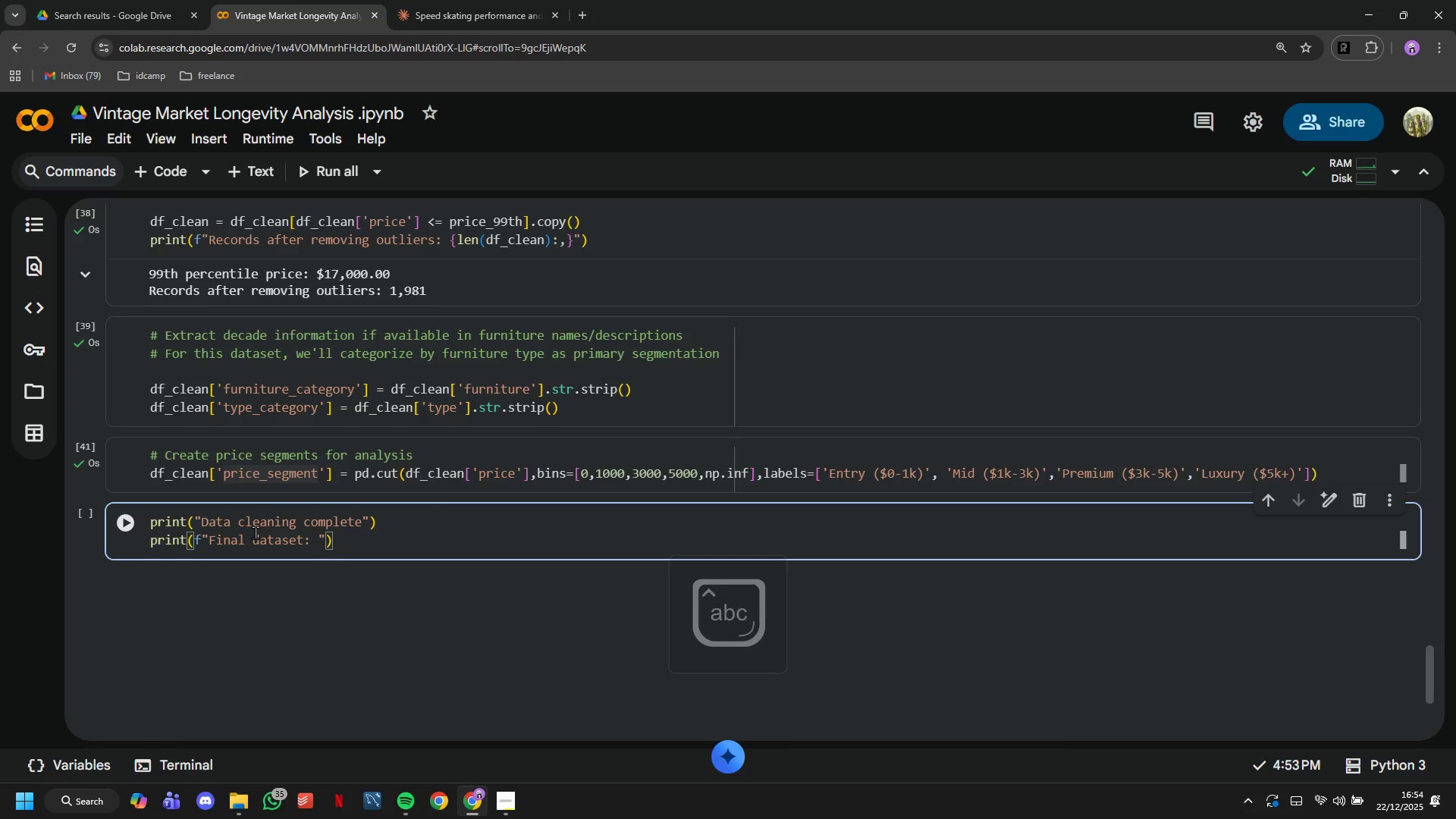 
key(ArrowLeft)
 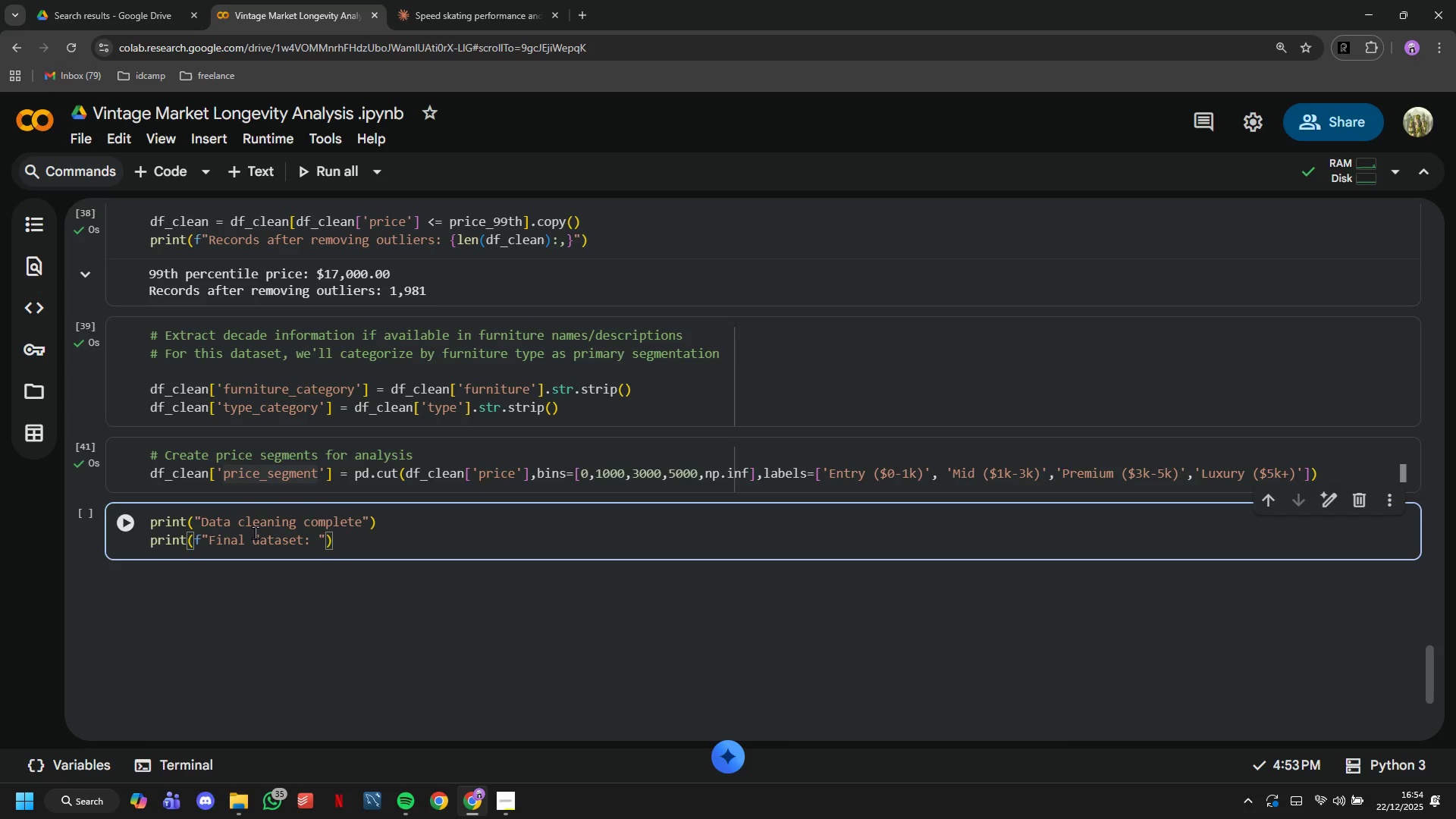 
key(Shift+BracketLeft)
 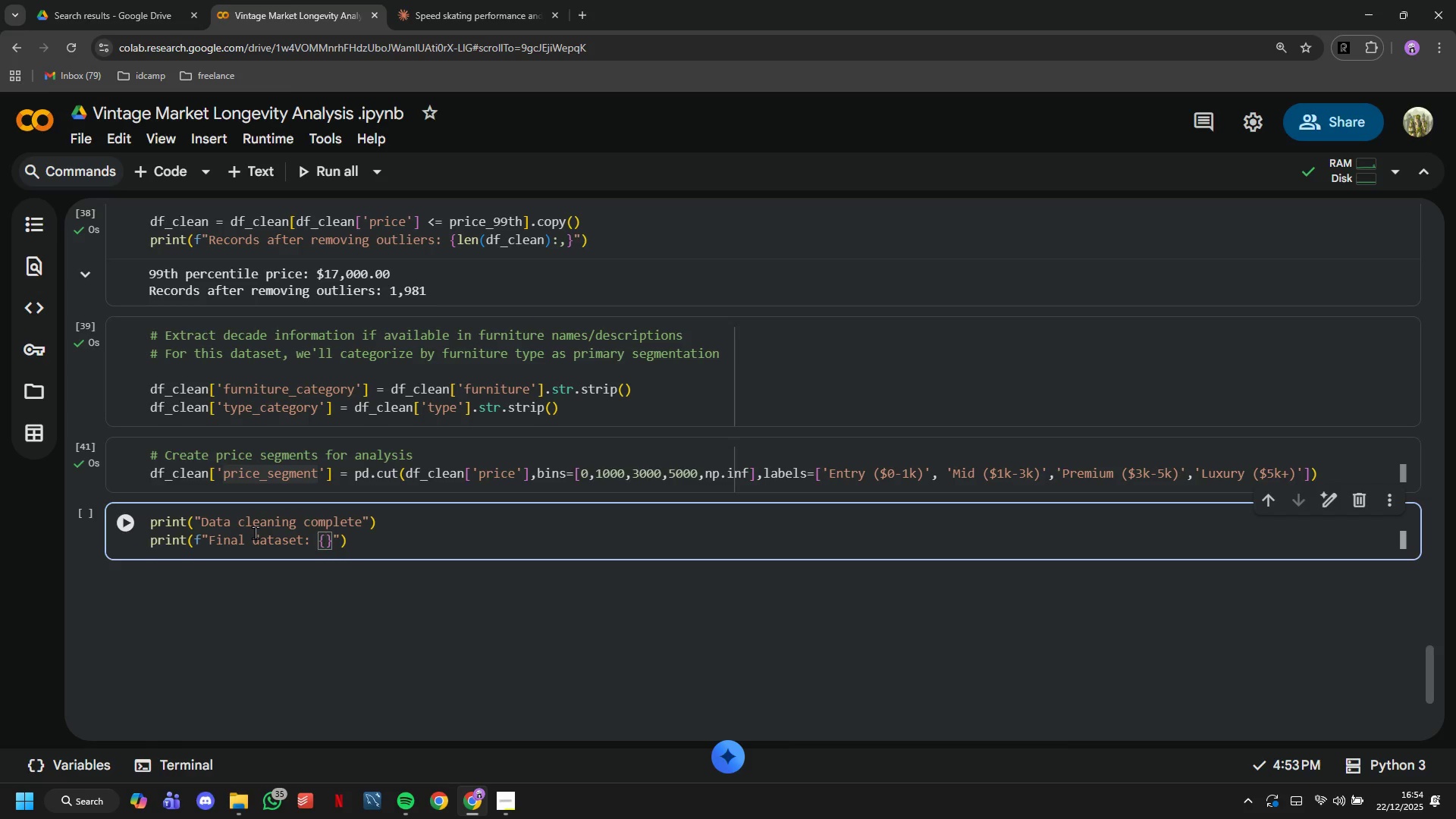 
key(Control+ControlRight)
 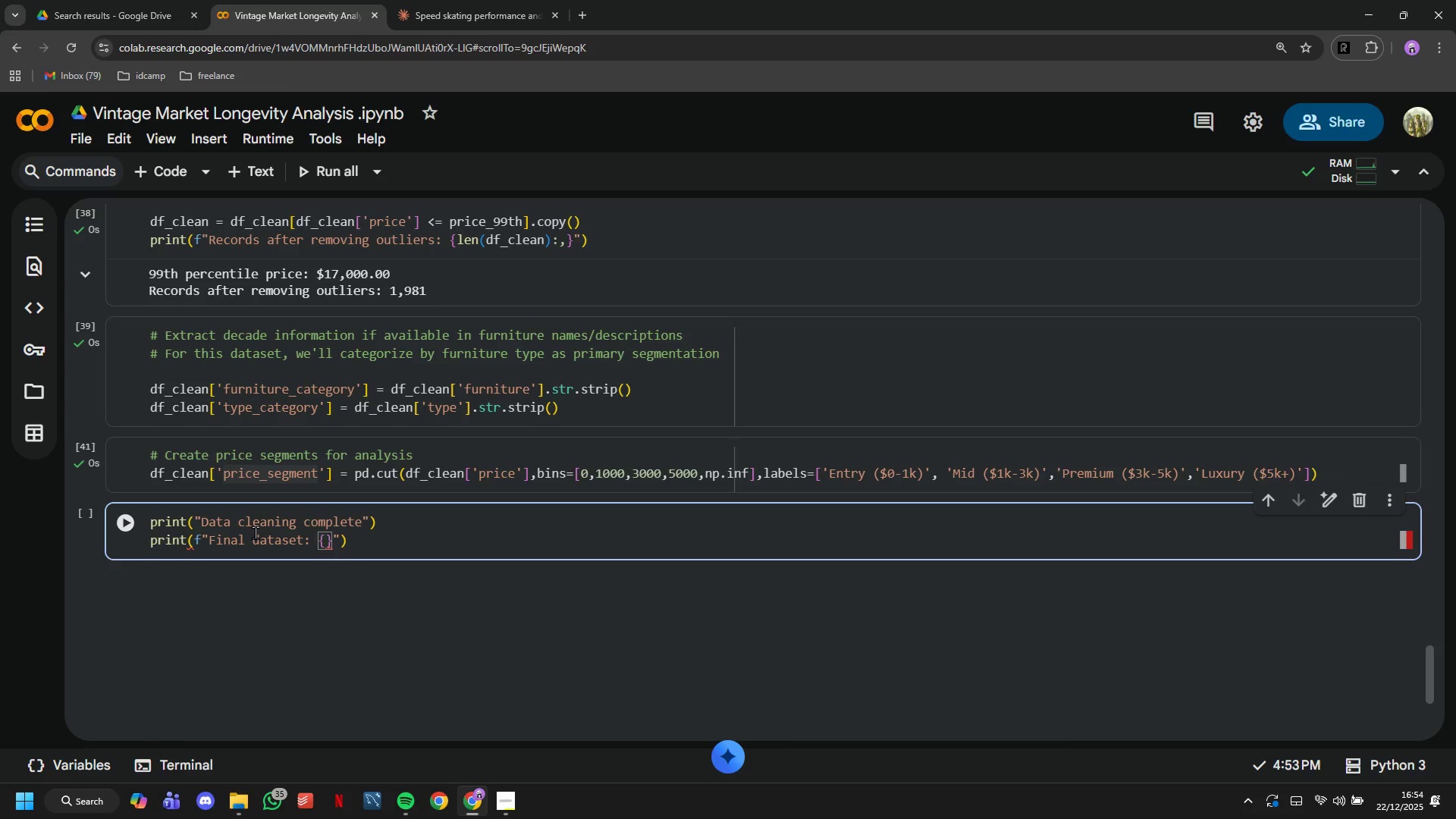 
key(ArrowRight)
 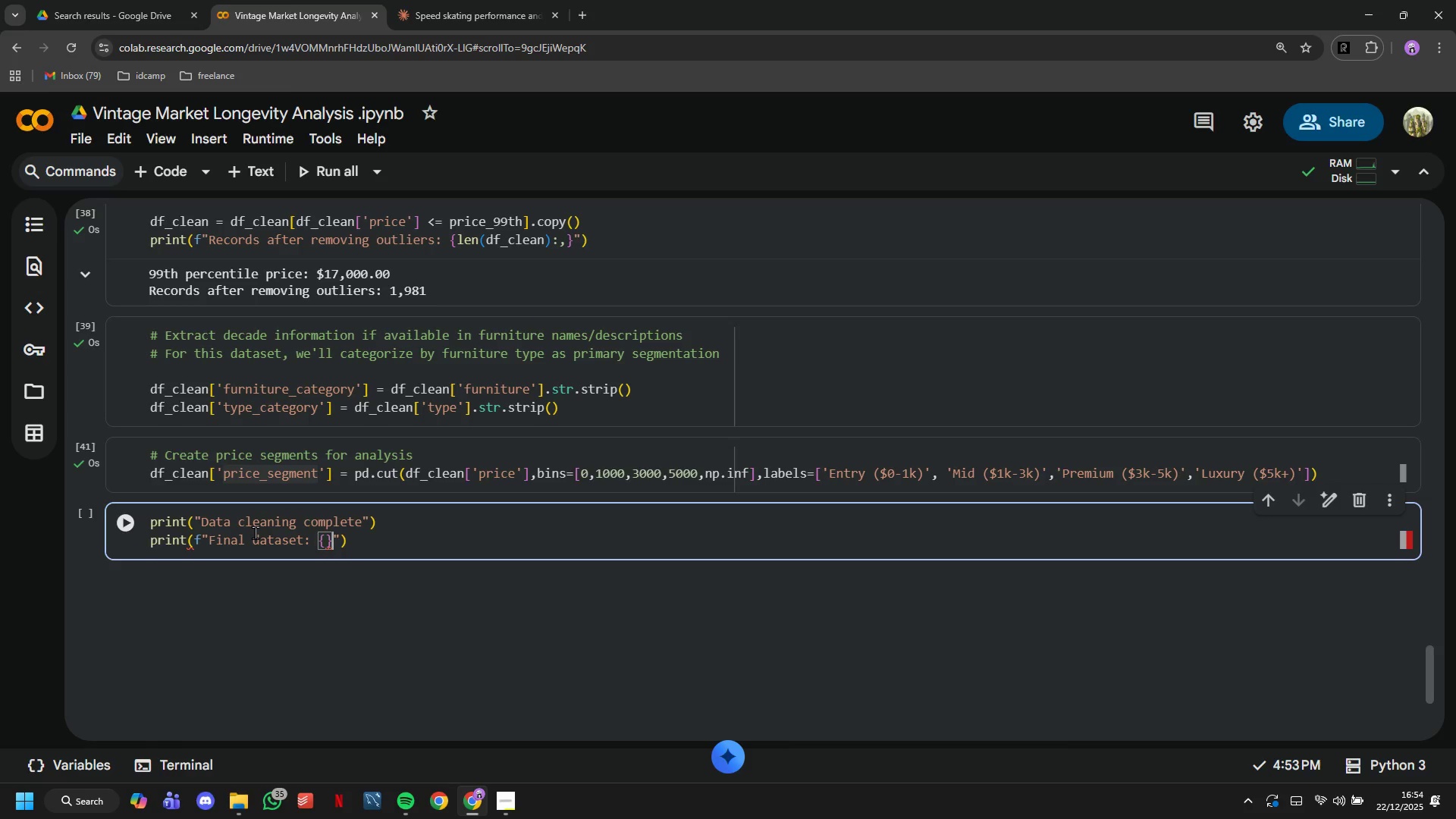 
key(ArrowLeft)
 